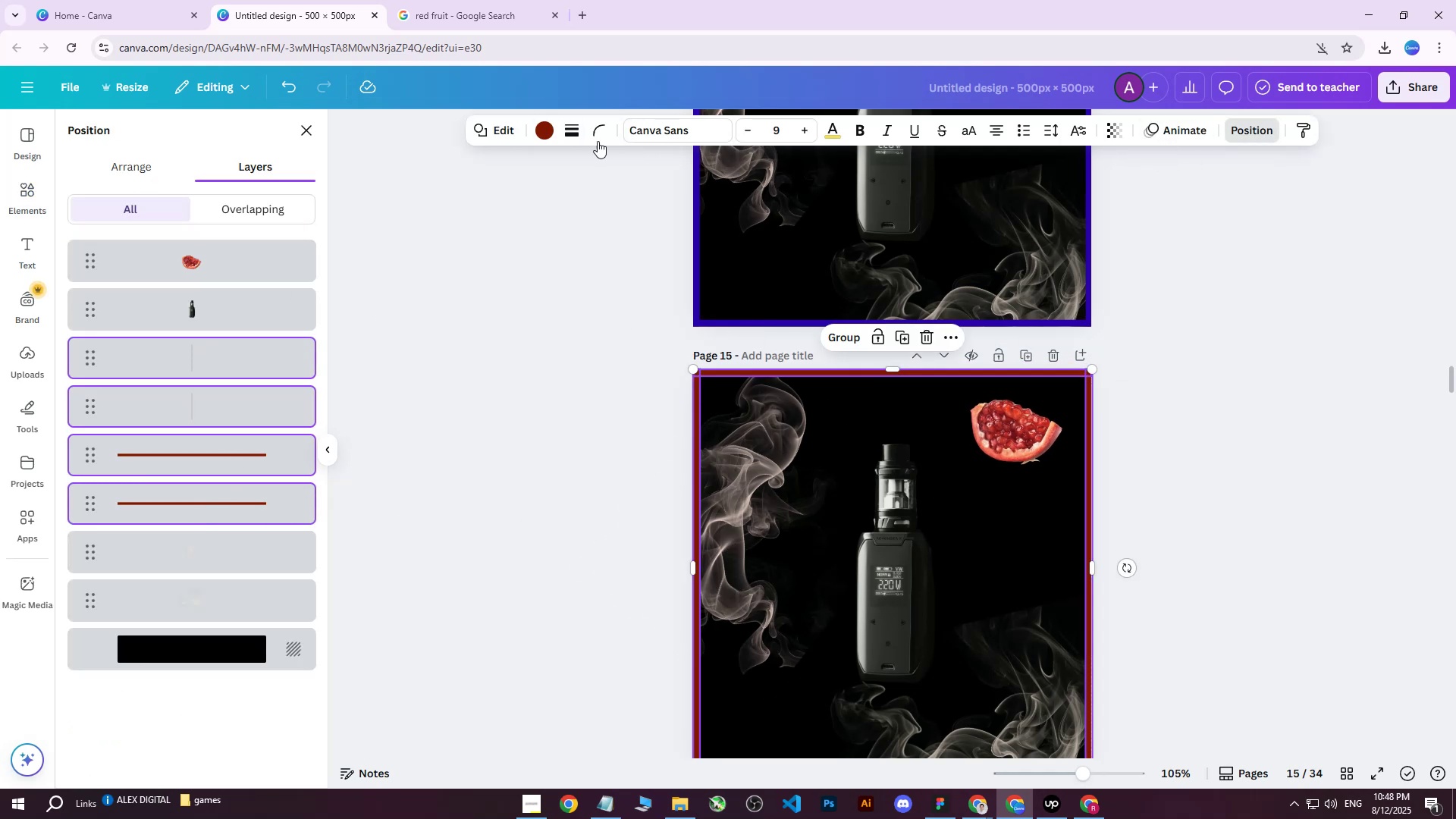 
left_click([536, 124])
 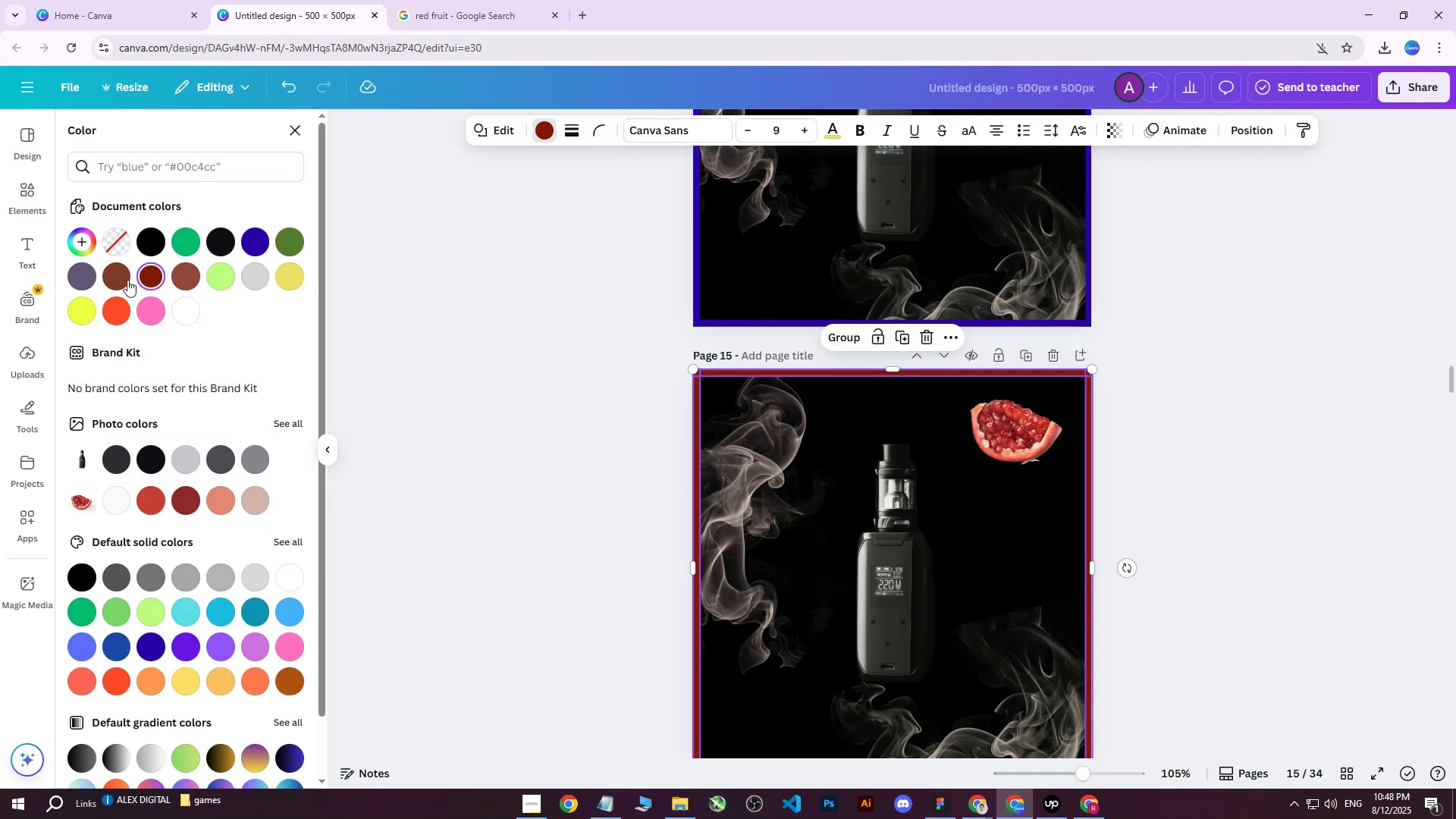 
left_click([147, 276])
 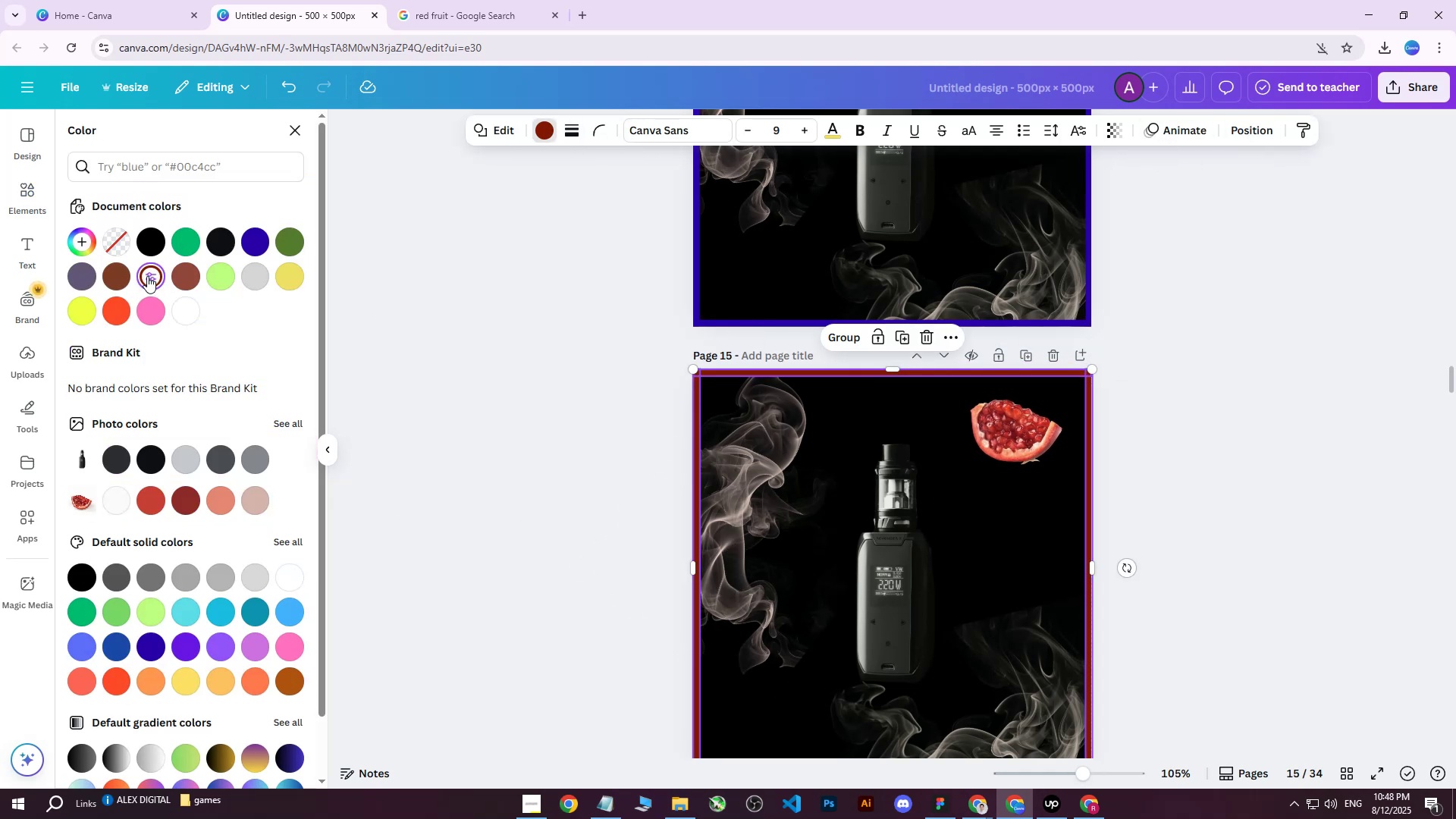 
left_click([147, 276])
 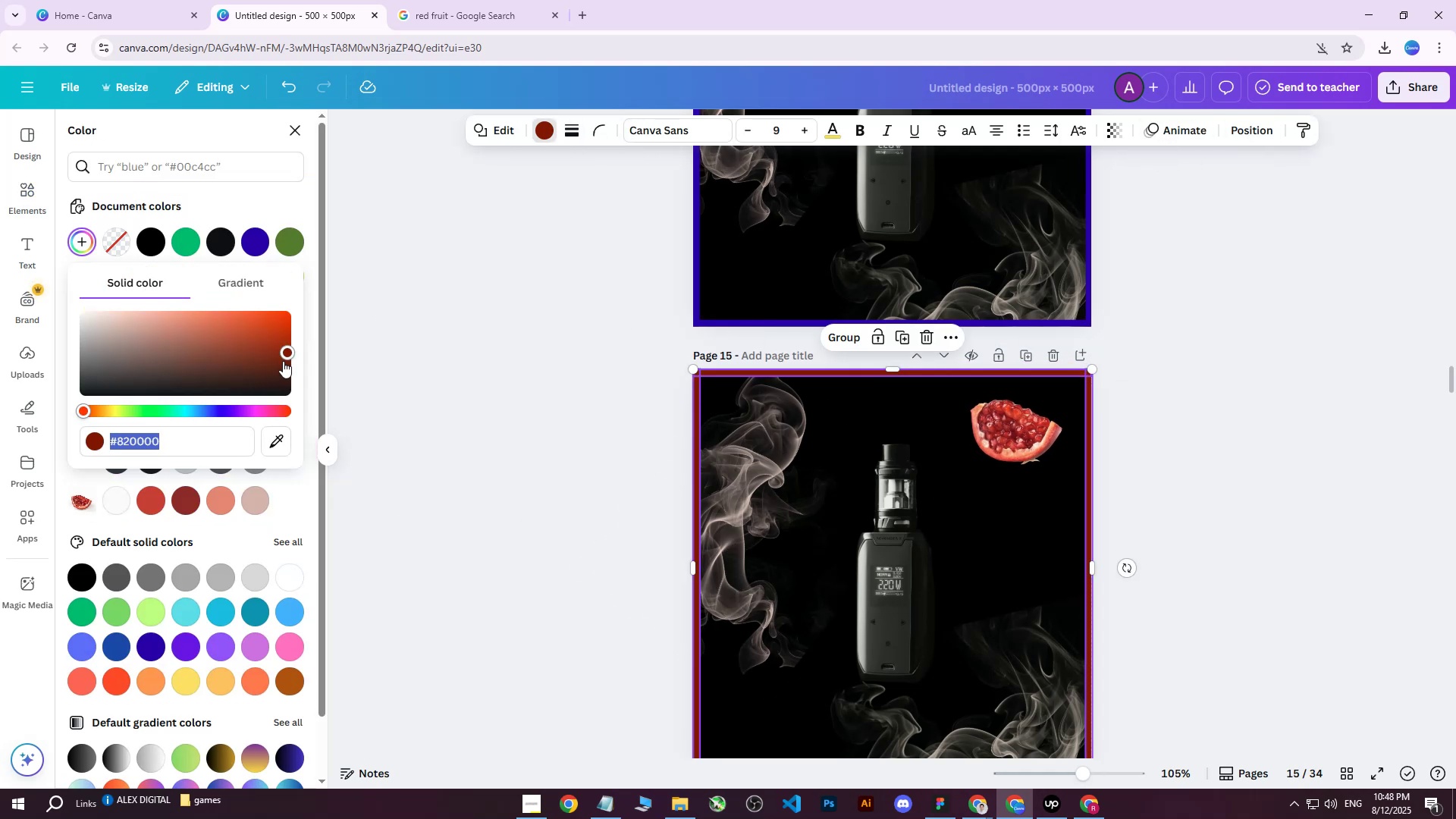 
left_click_drag(start_coordinate=[287, 351], to_coordinate=[292, 376])
 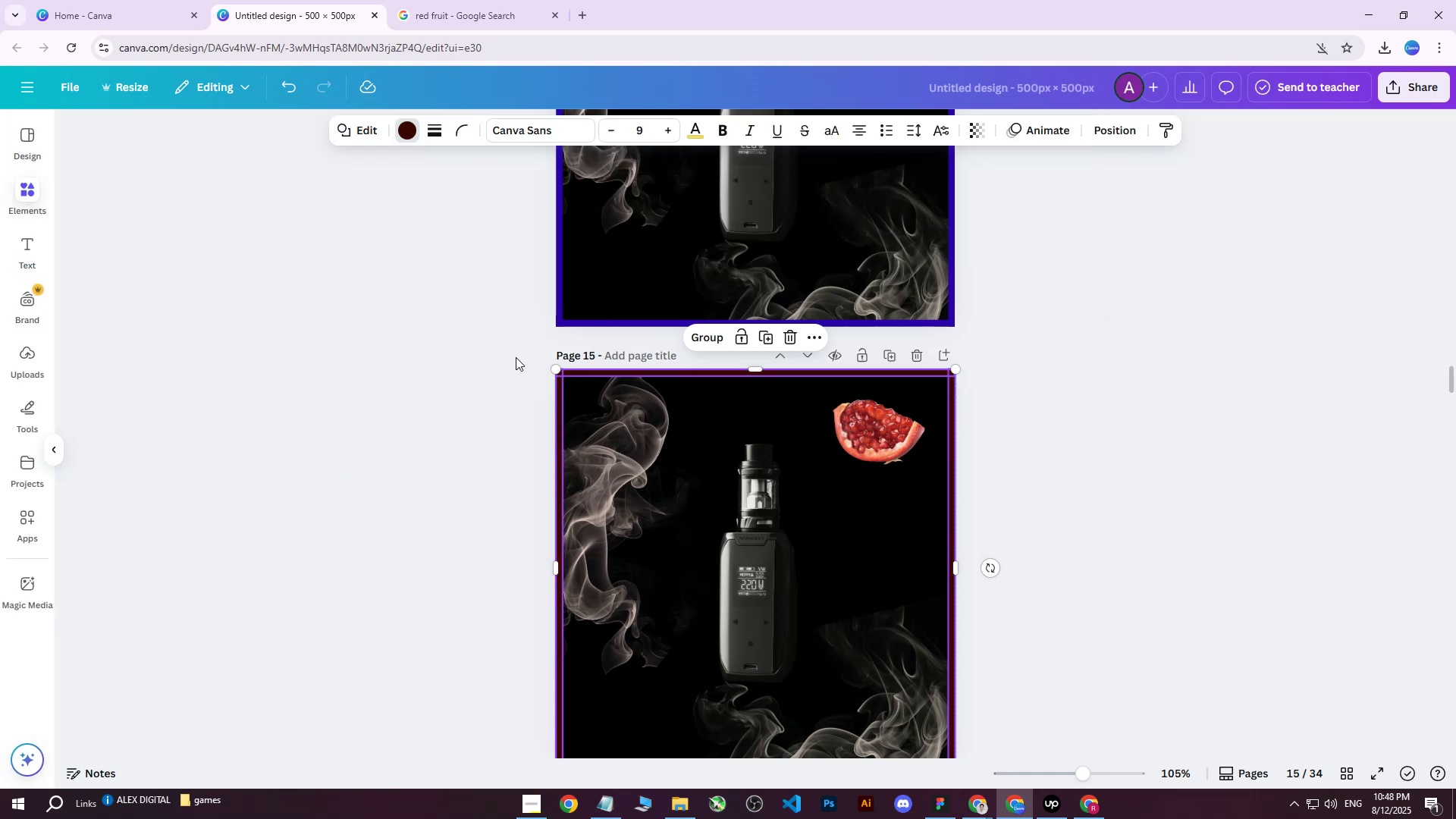 
double_click([516, 357])
 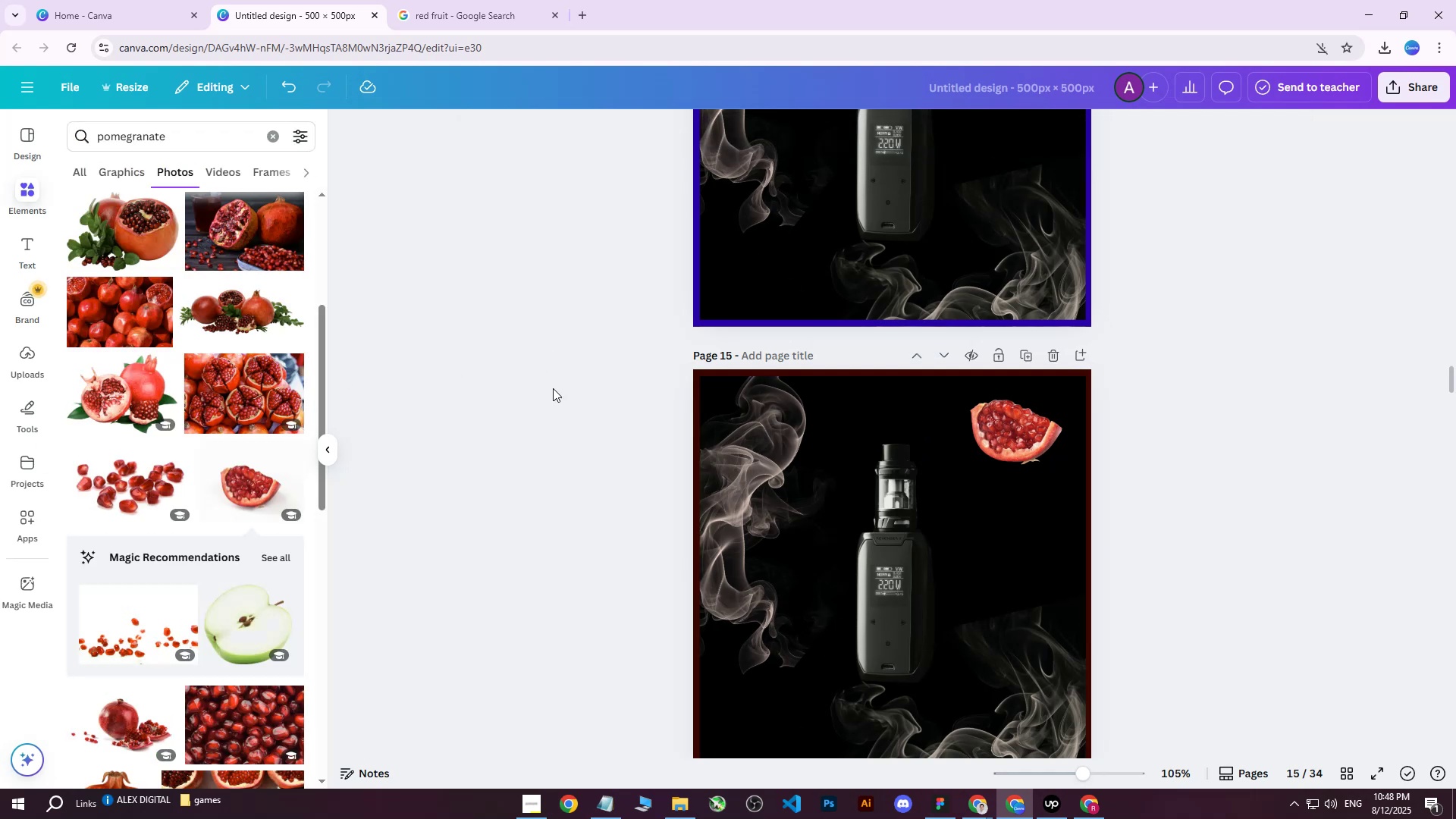 
scroll: coordinate [636, 440], scroll_direction: down, amount: 2.0
 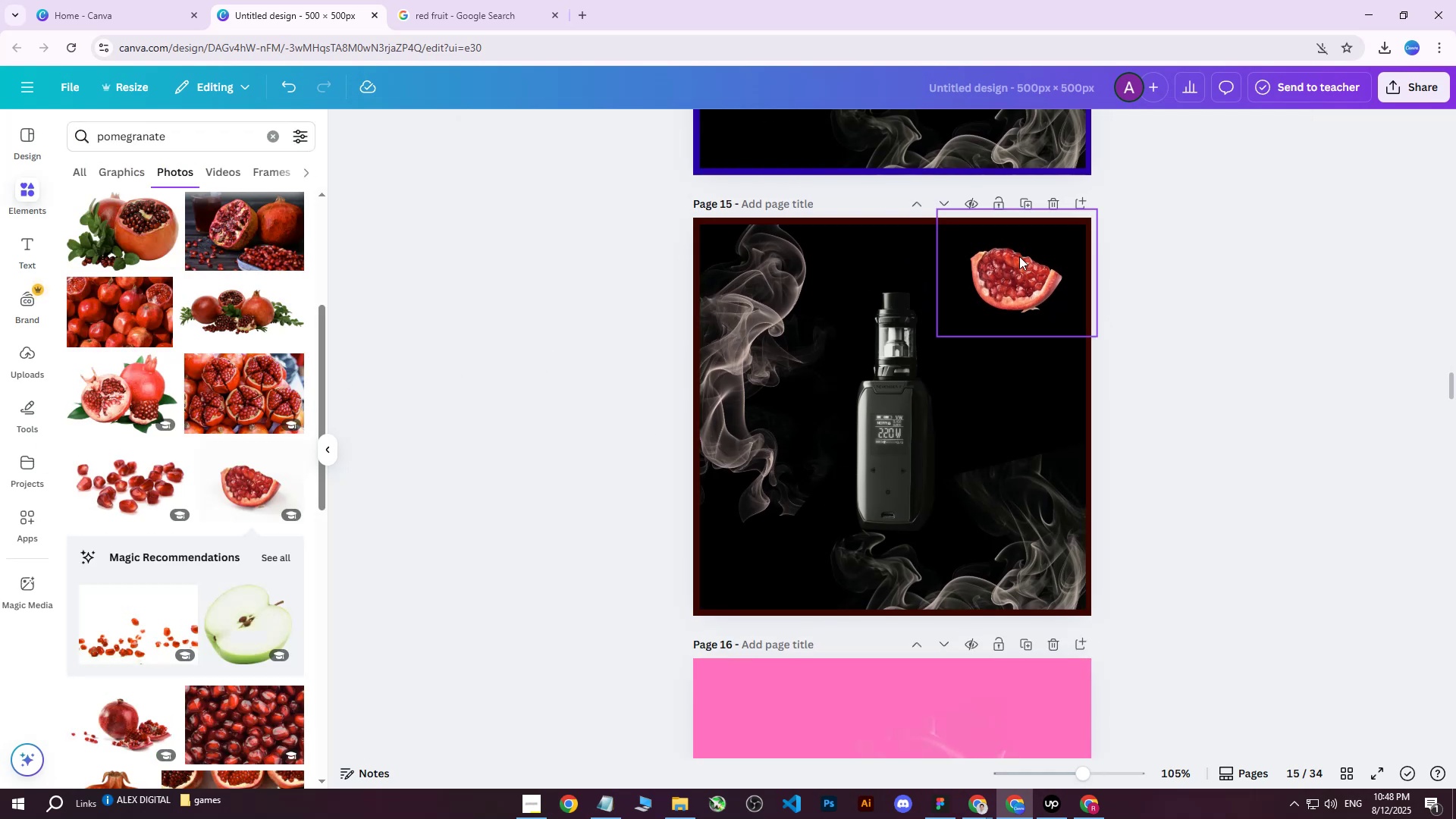 
left_click([1018, 260])
 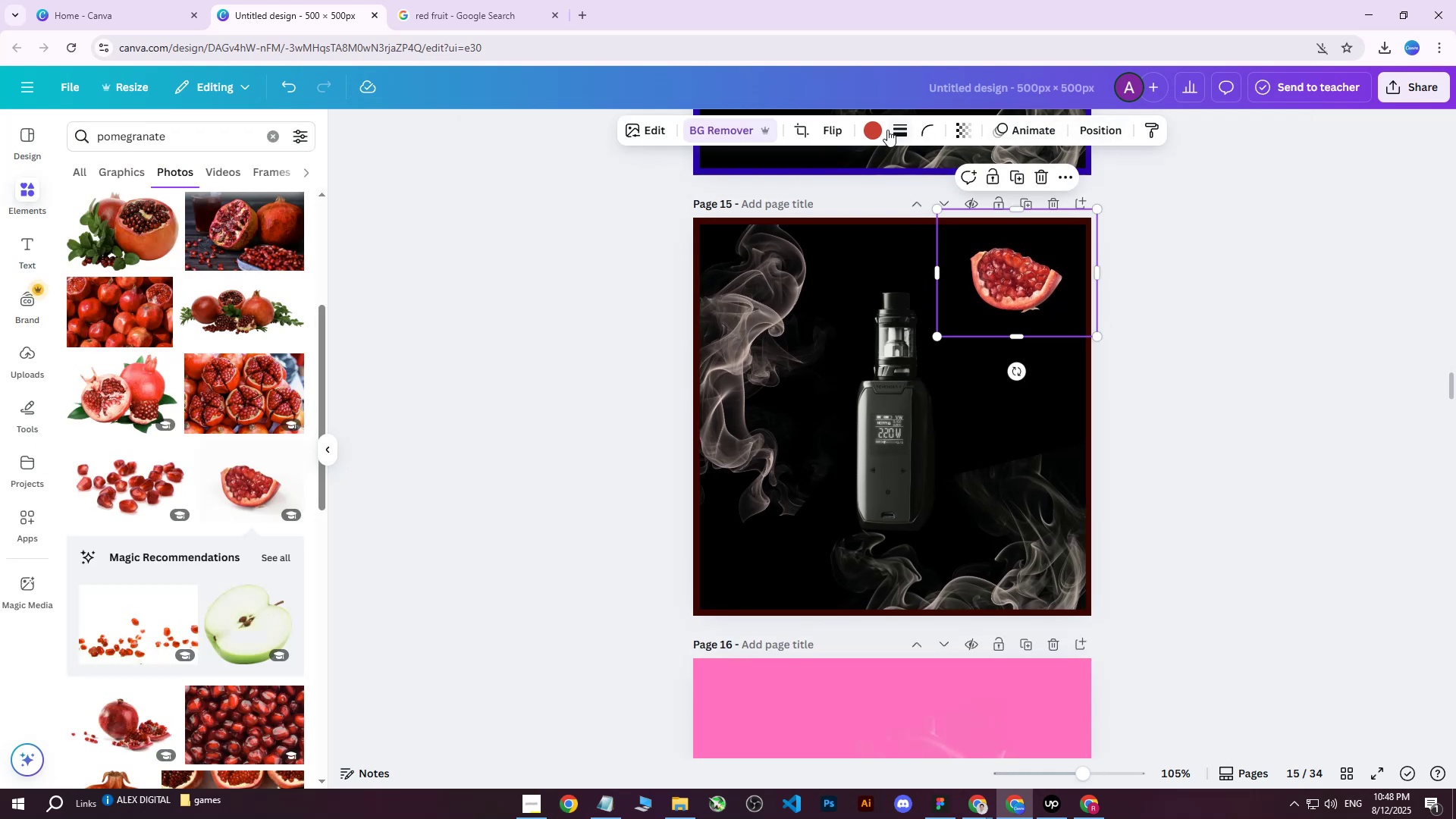 
left_click([871, 130])
 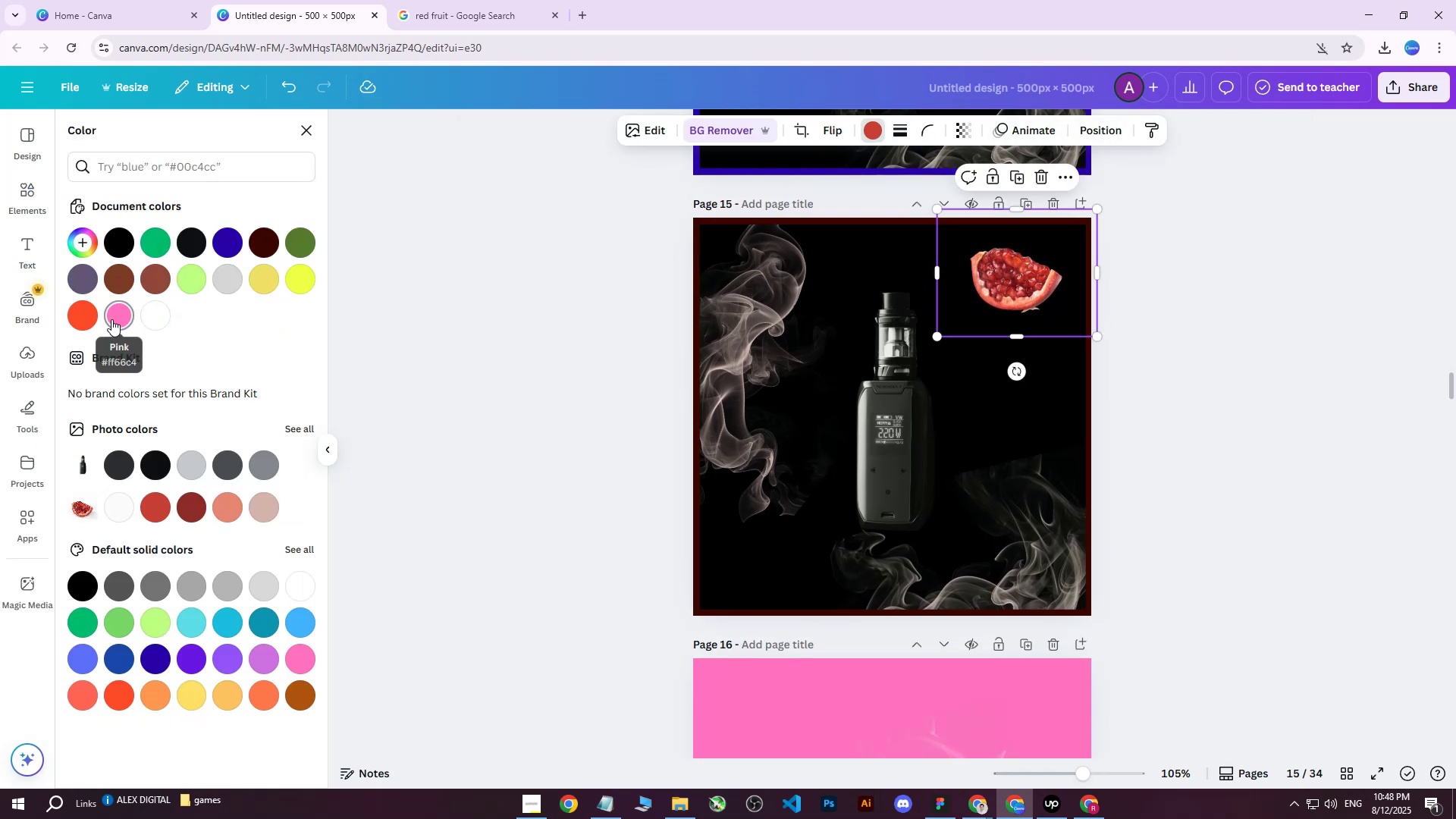 
left_click([117, 315])
 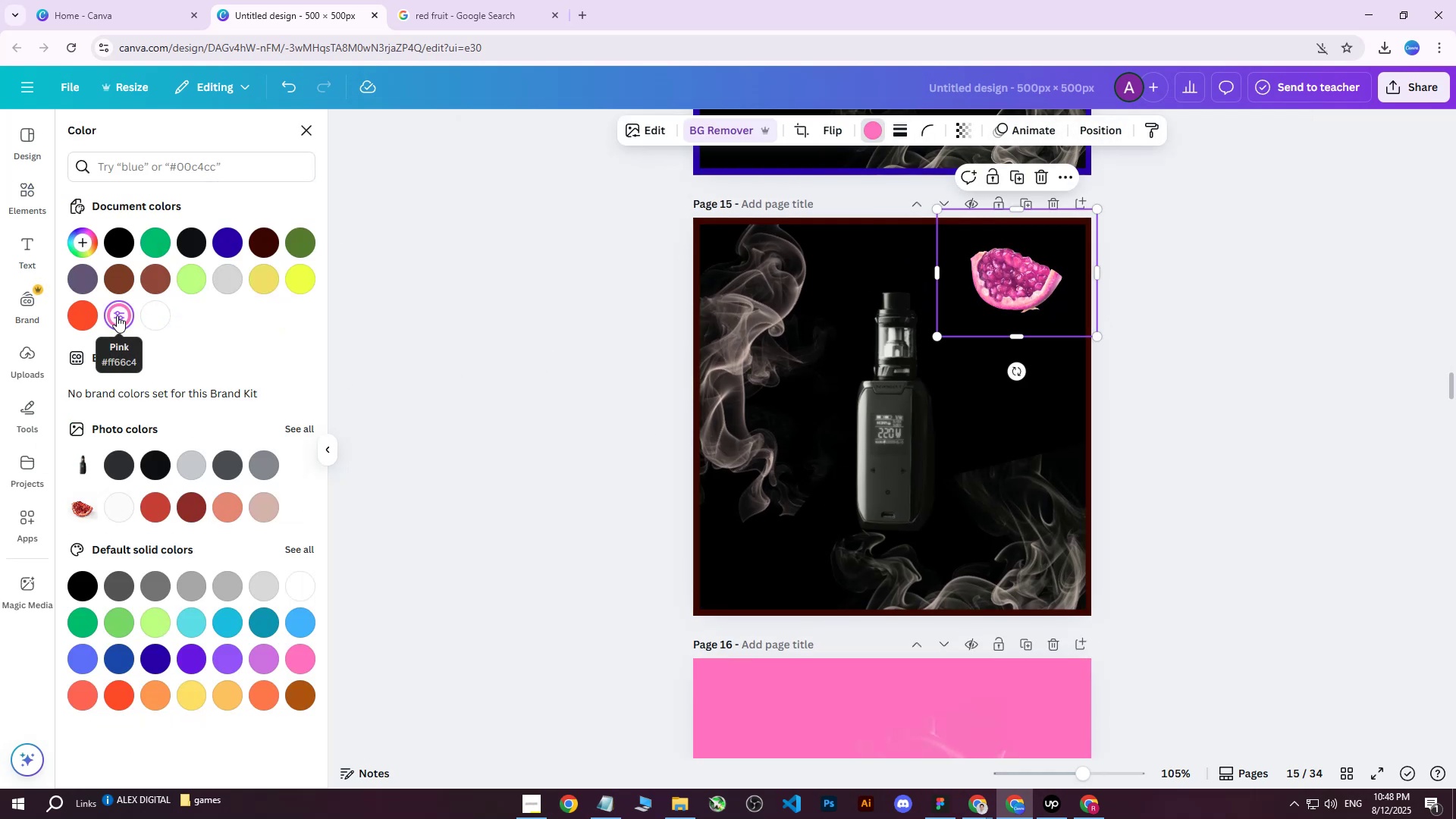 
key(Control+Z)
 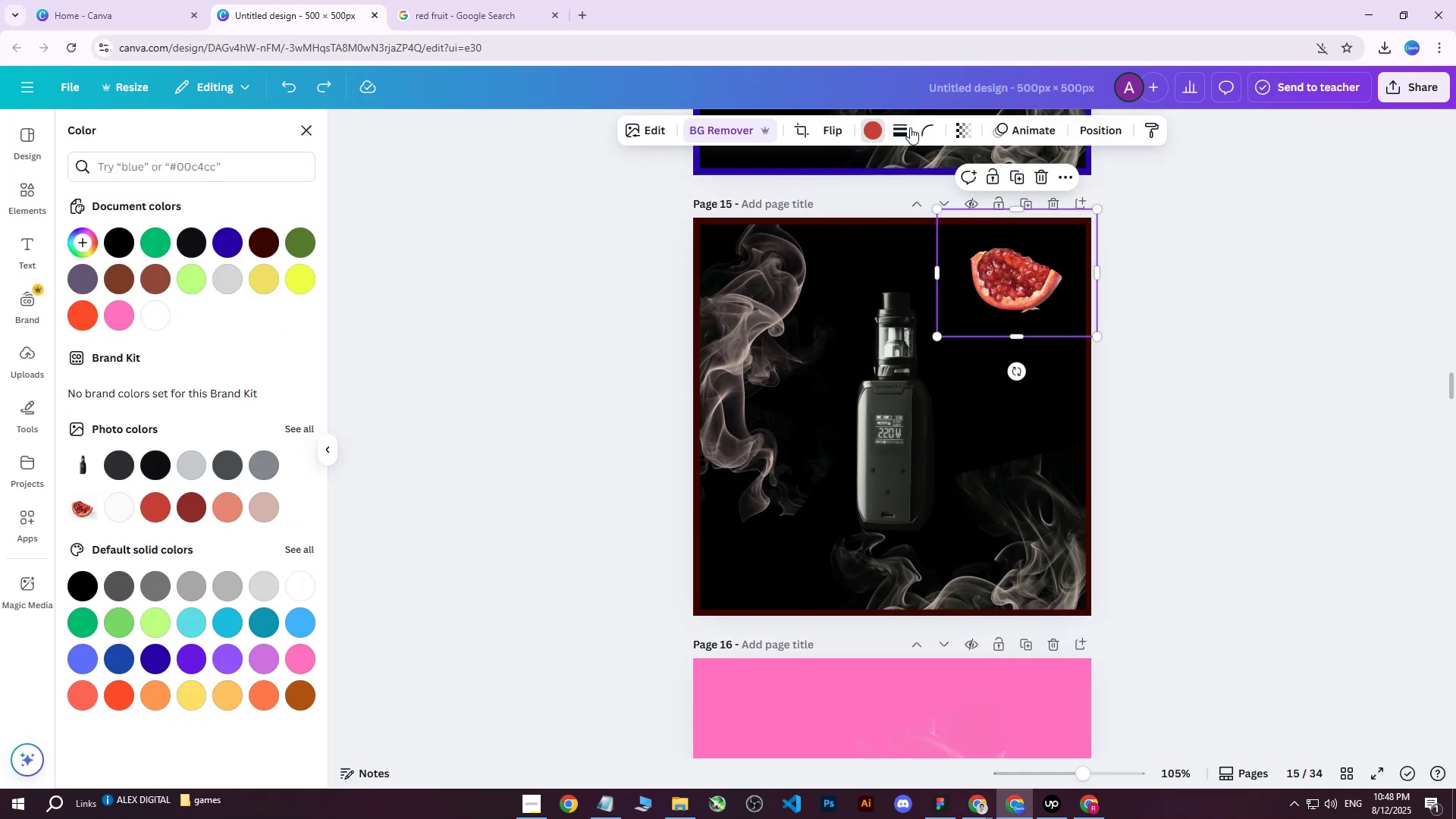 
left_click([872, 131])
 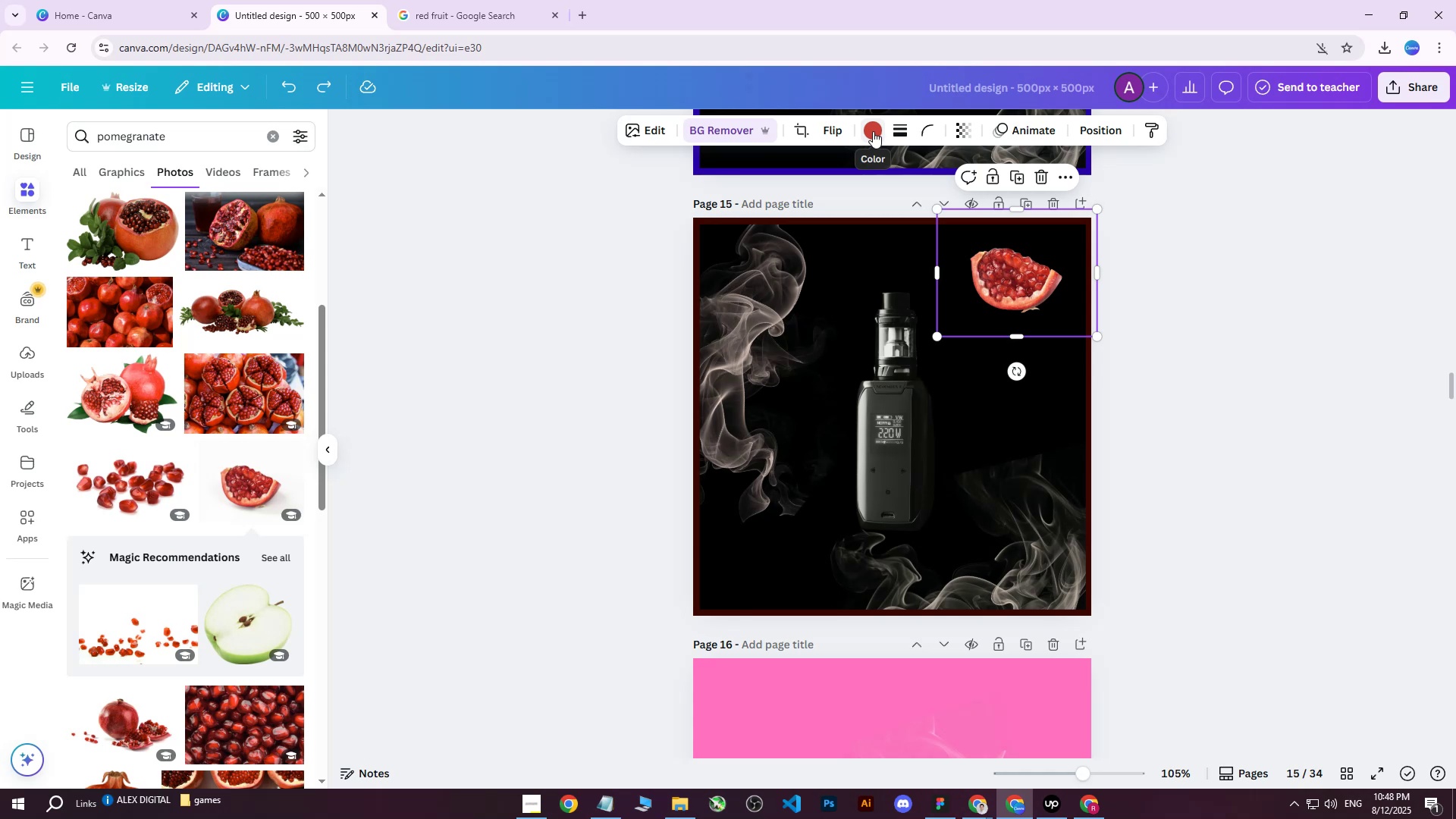 
left_click([873, 131])
 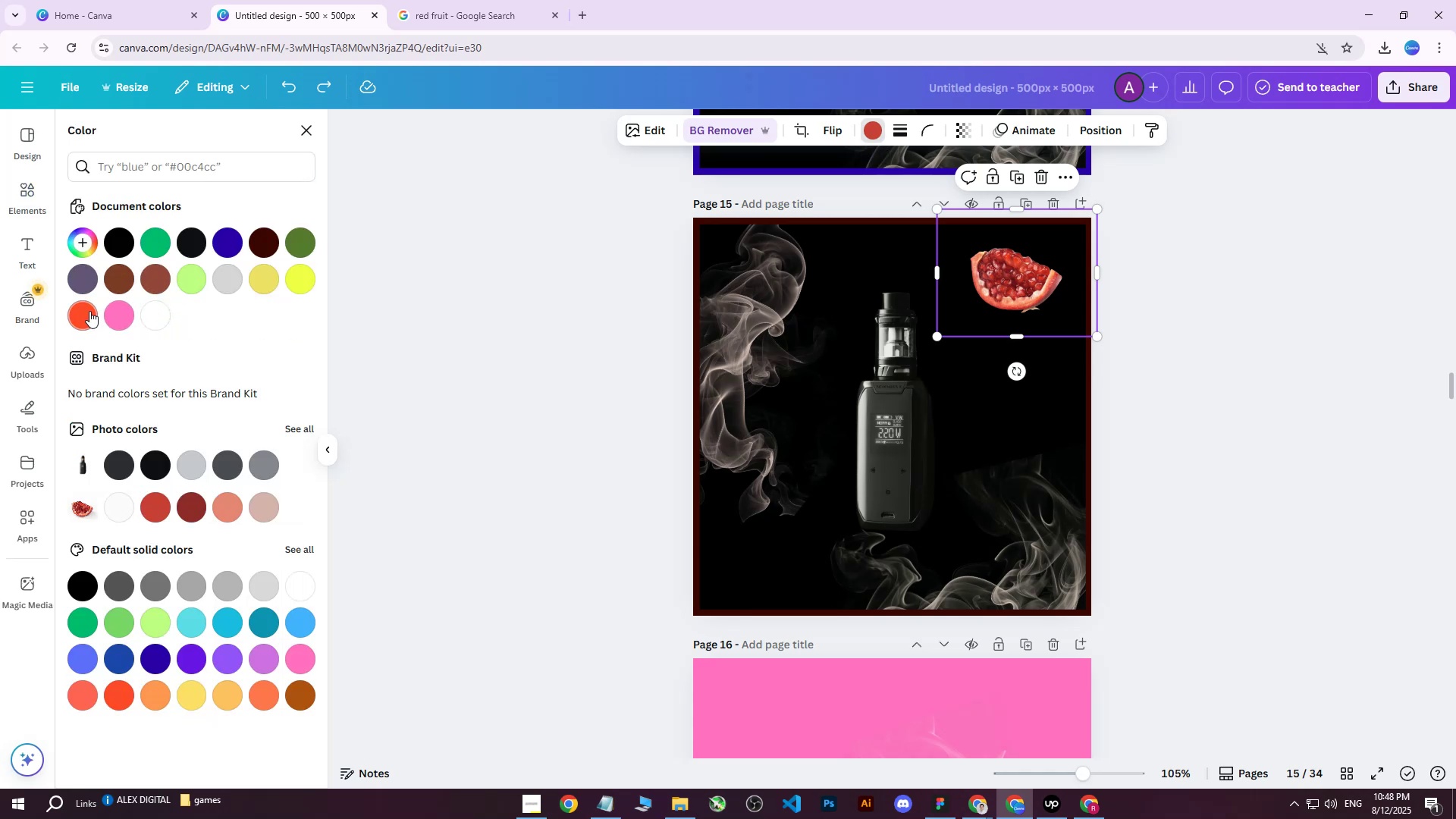 
double_click([88, 312])
 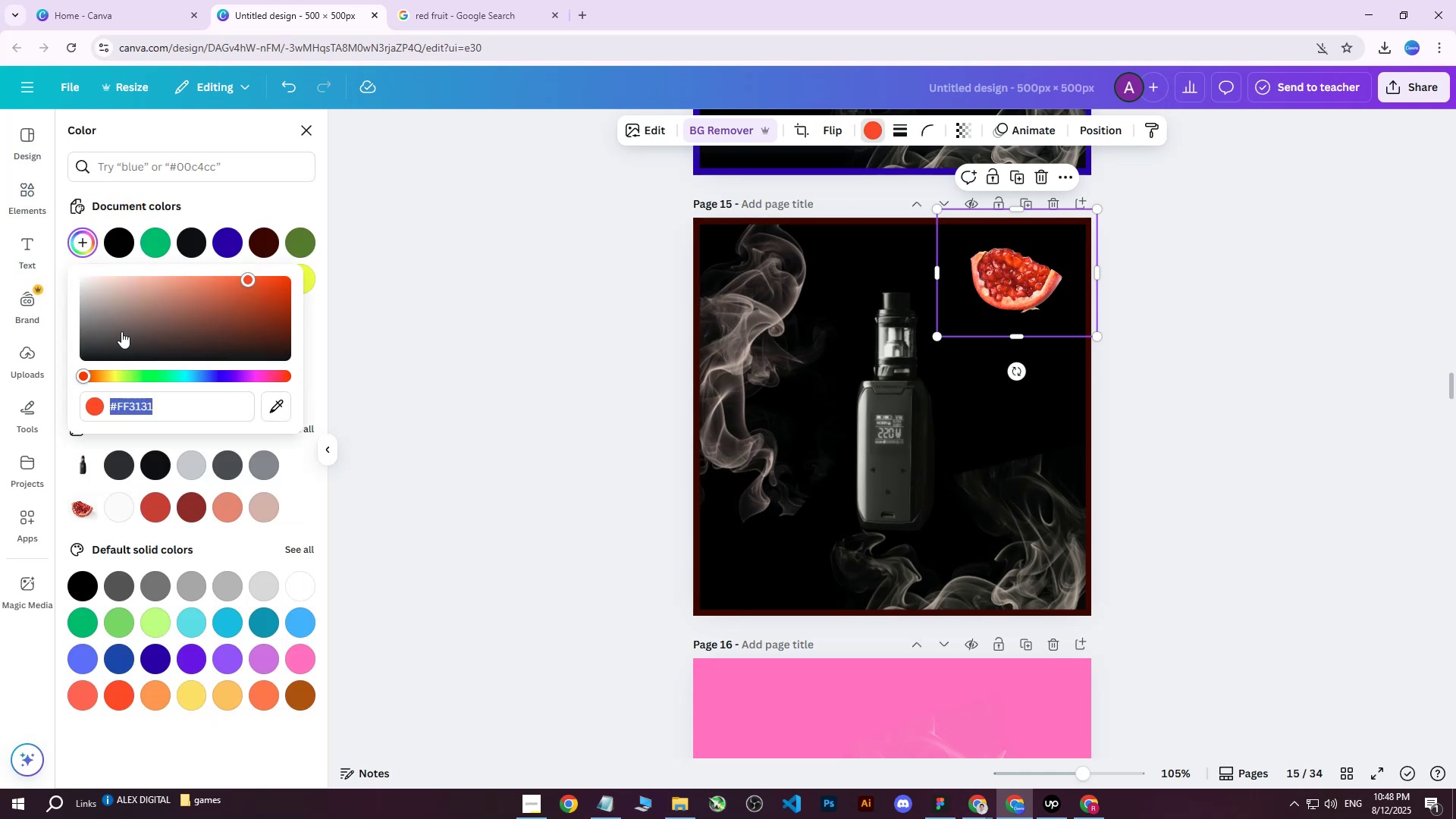 
left_click_drag(start_coordinate=[252, 287], to_coordinate=[307, 308])
 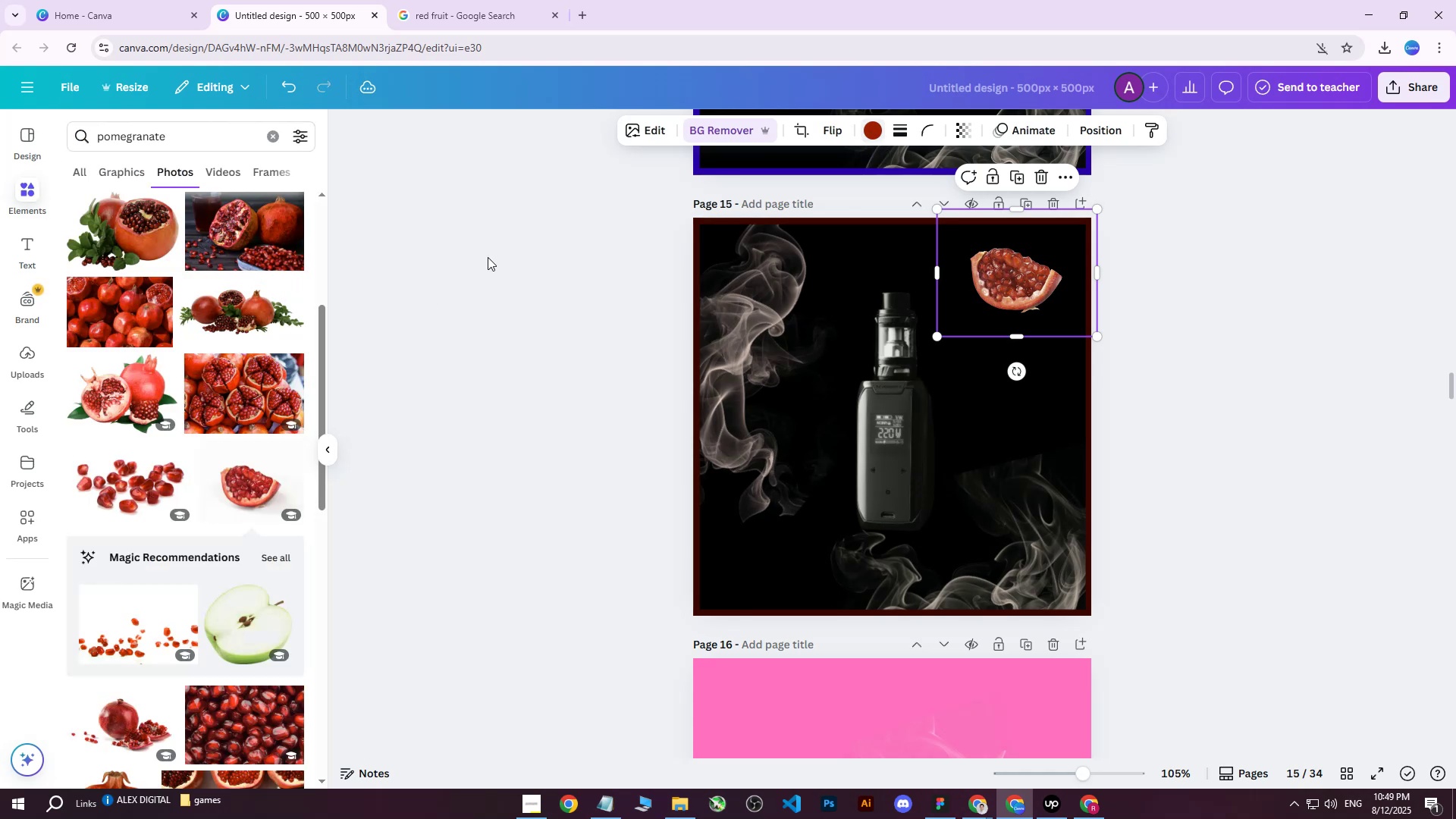 
double_click([494, 256])
 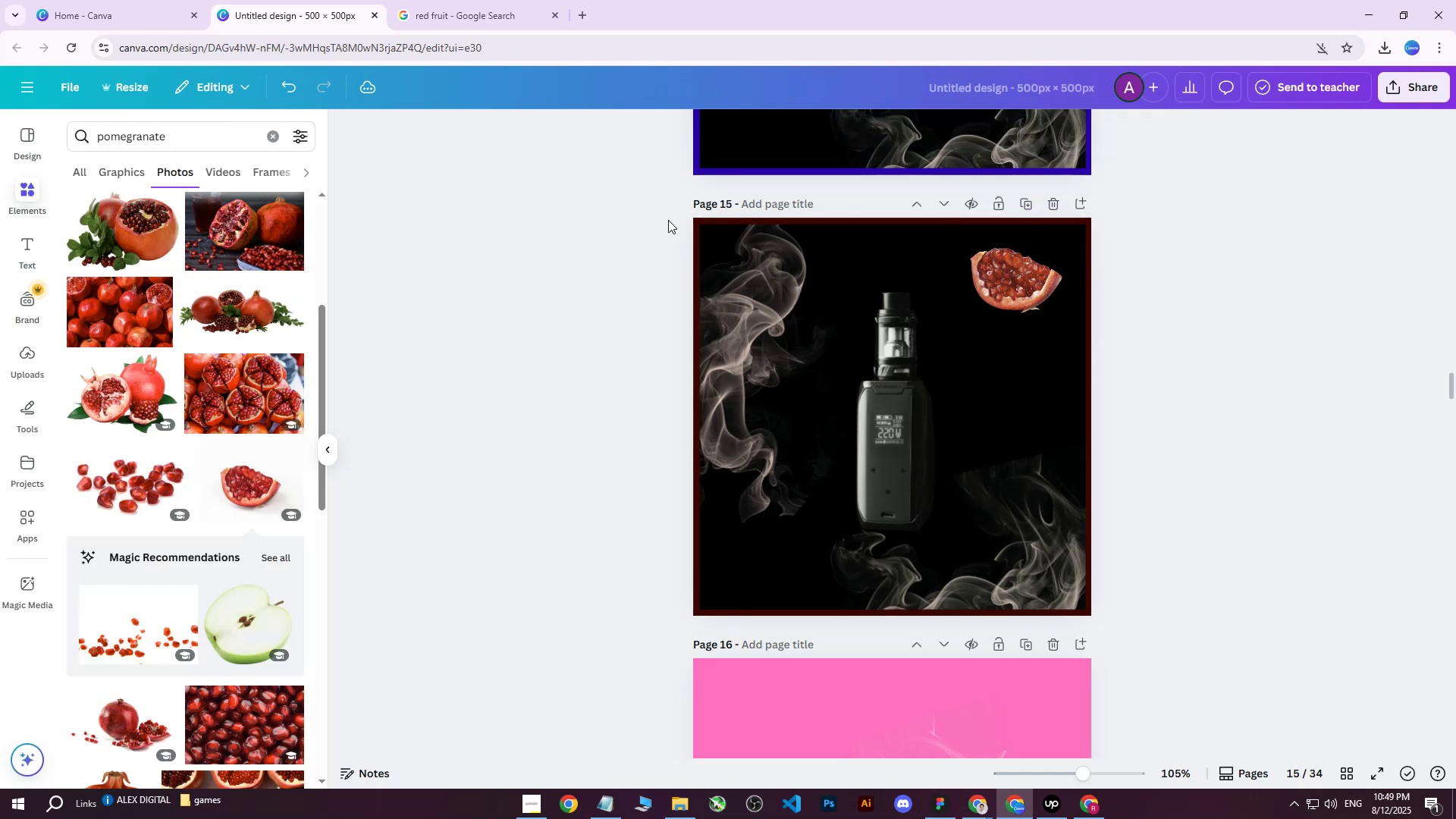 
left_click_drag(start_coordinate=[624, 202], to_coordinate=[1175, 628])
 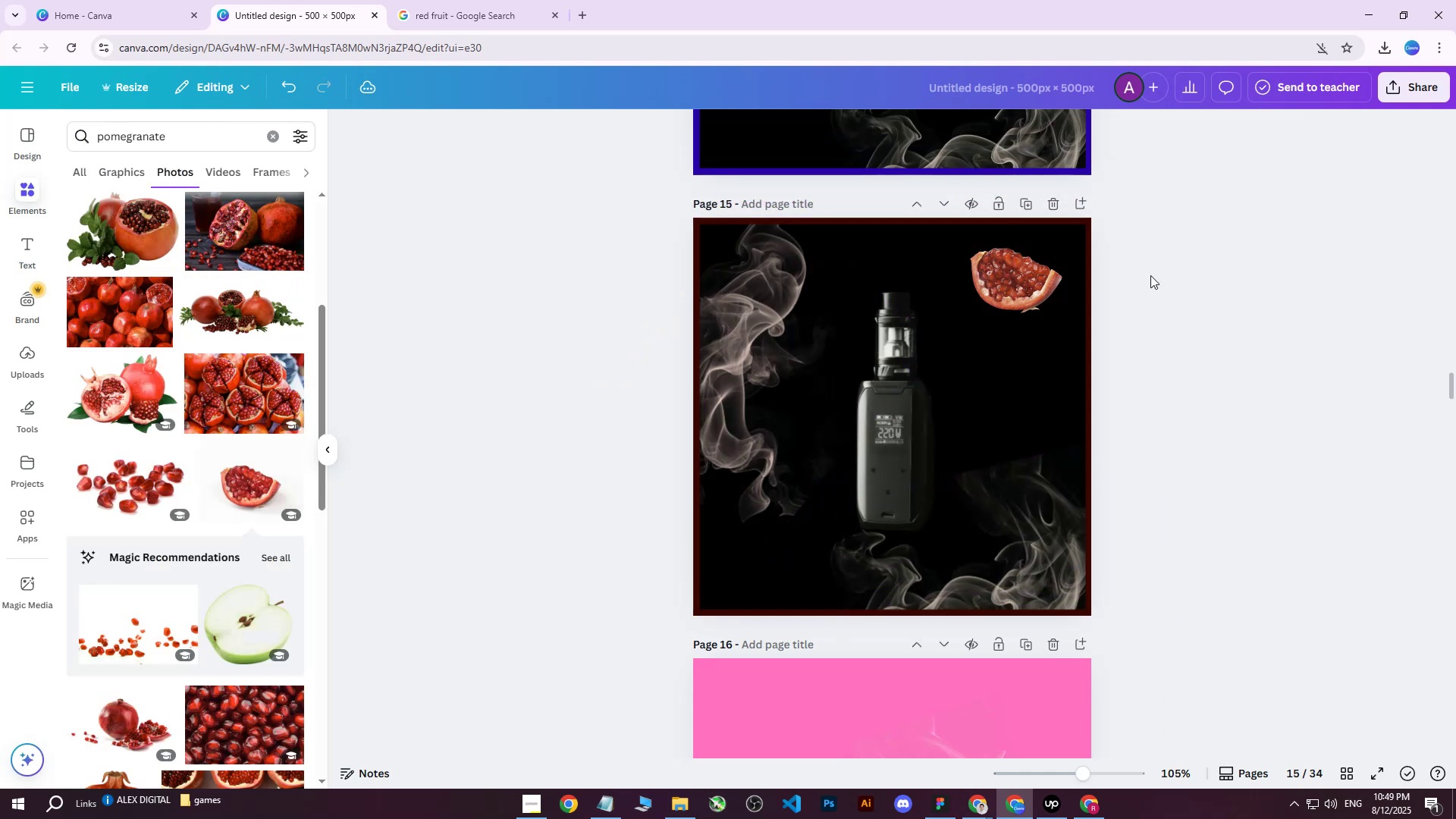 
left_click_drag(start_coordinate=[655, 197], to_coordinate=[1197, 620])
 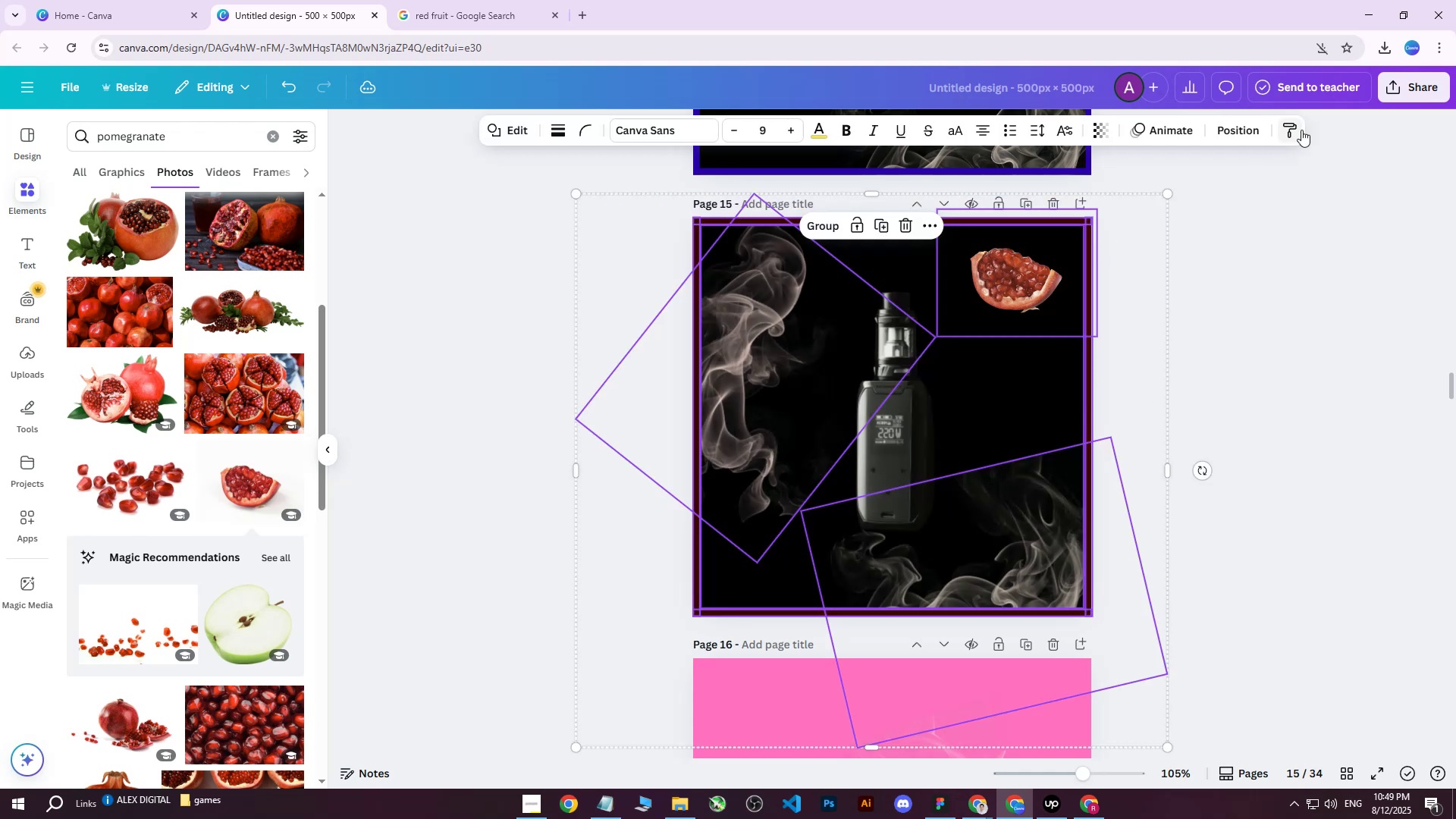 
left_click([1392, 85])
 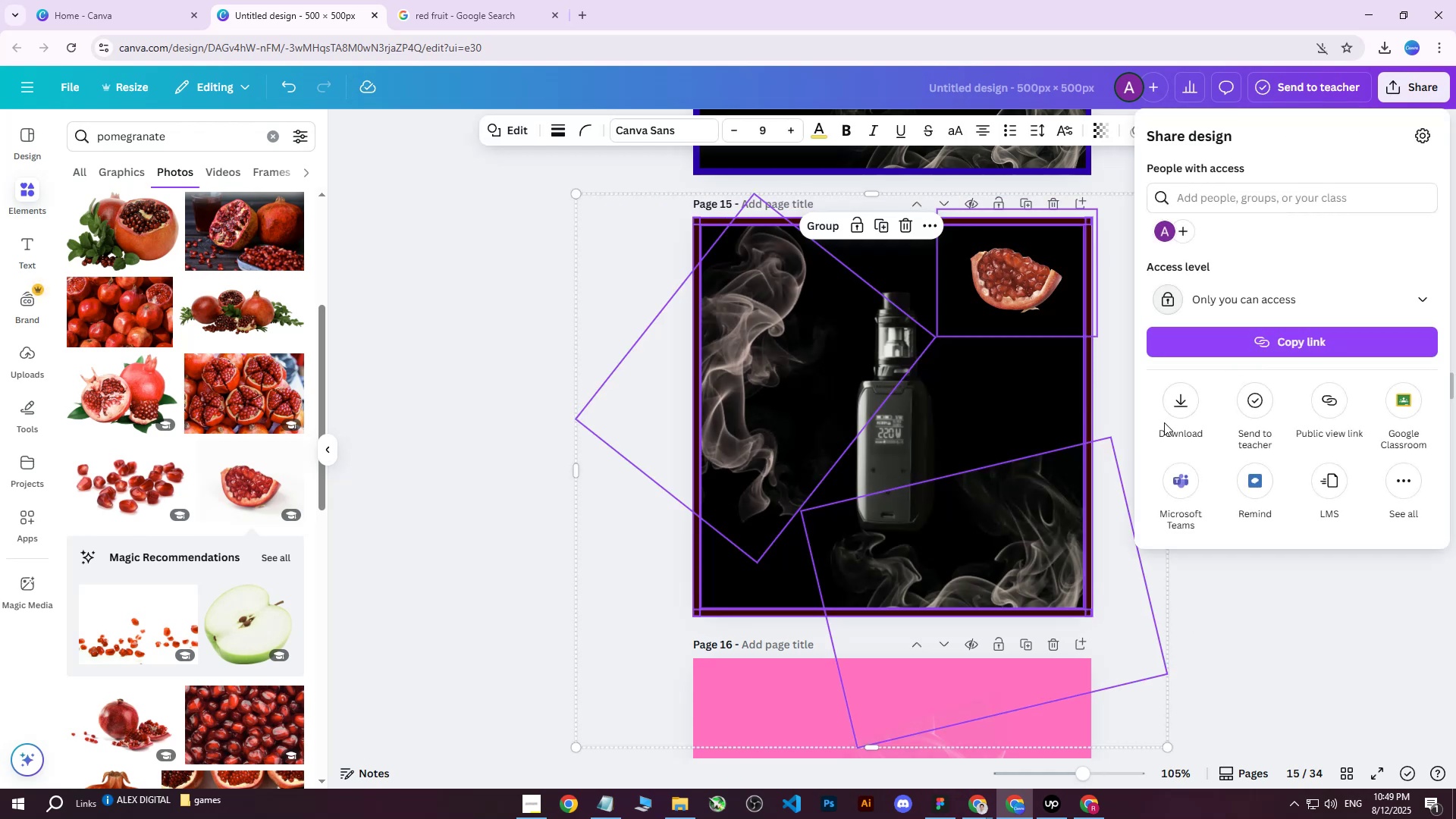 
double_click([1181, 413])
 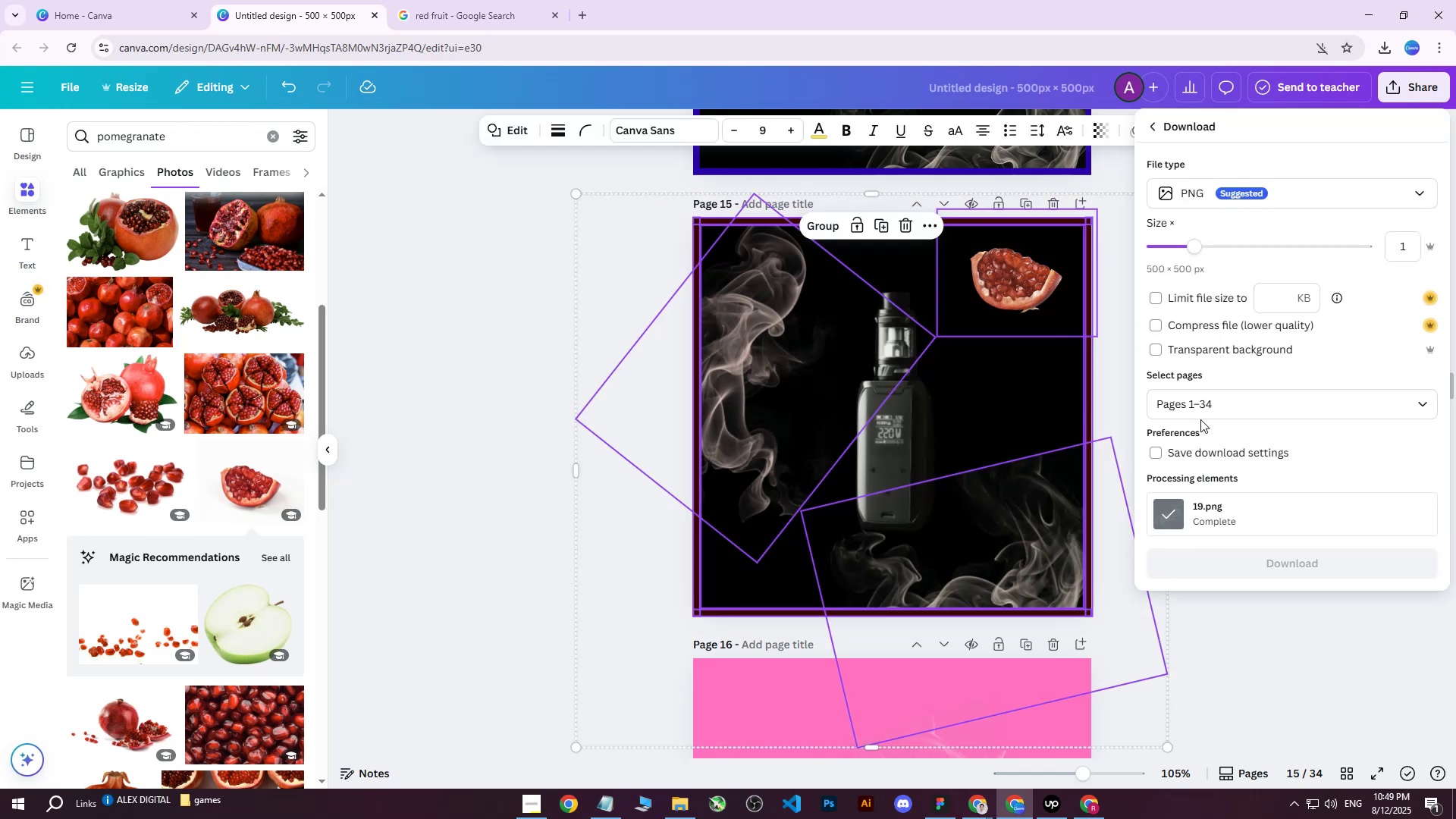 
triple_click([1207, 407])
 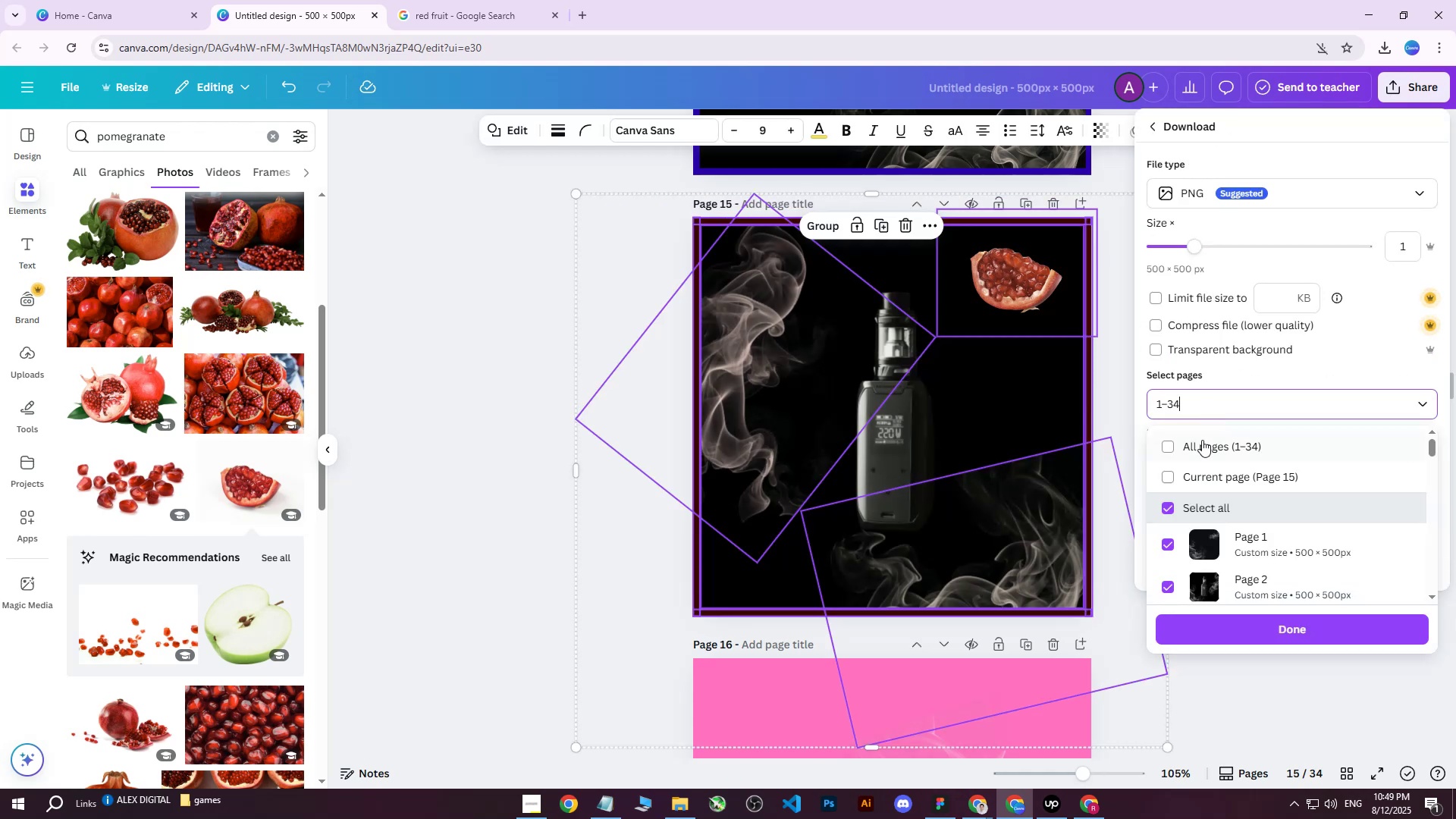 
triple_click([1202, 440])
 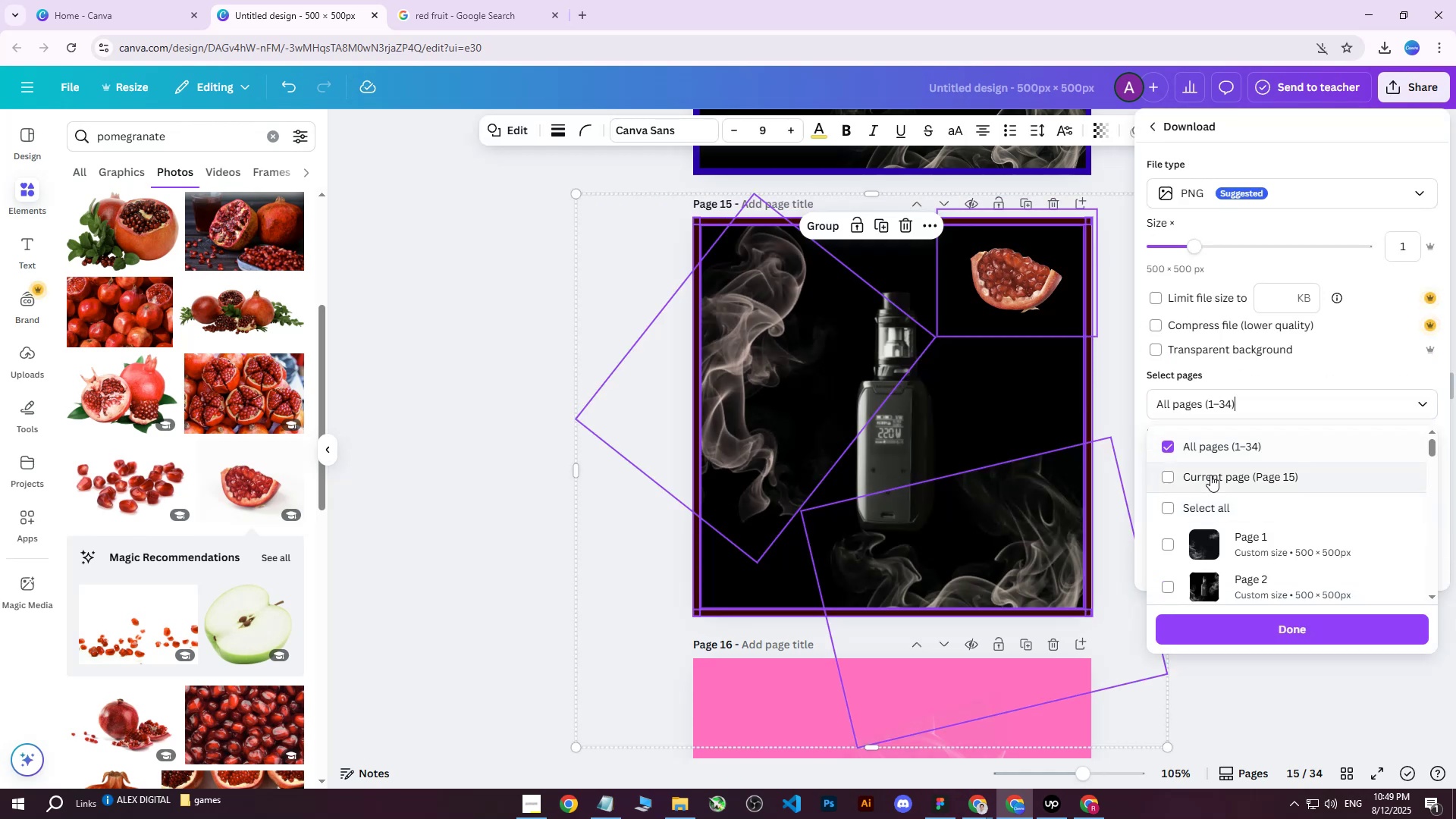 
triple_click([1210, 475])
 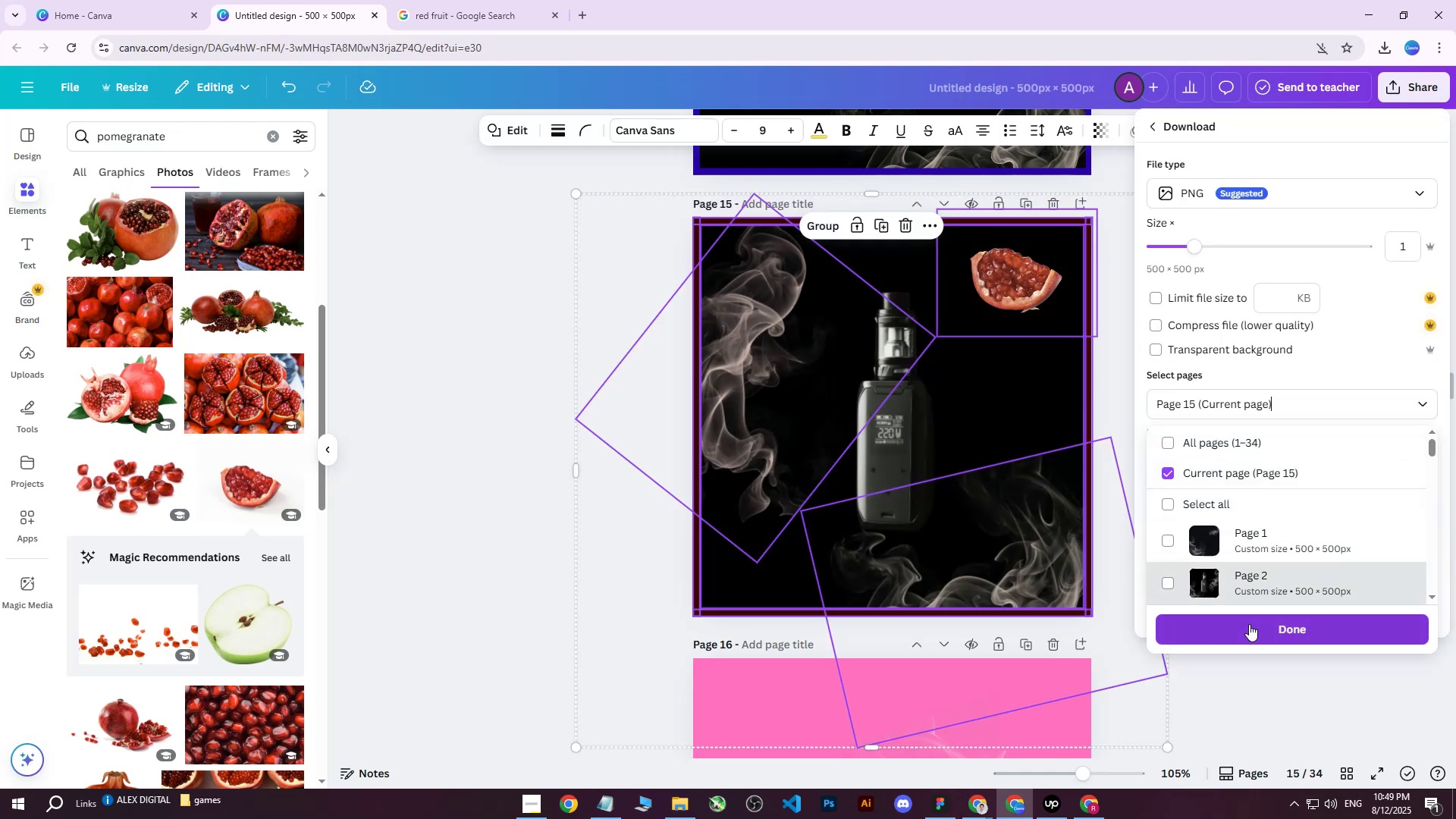 
left_click([1248, 625])
 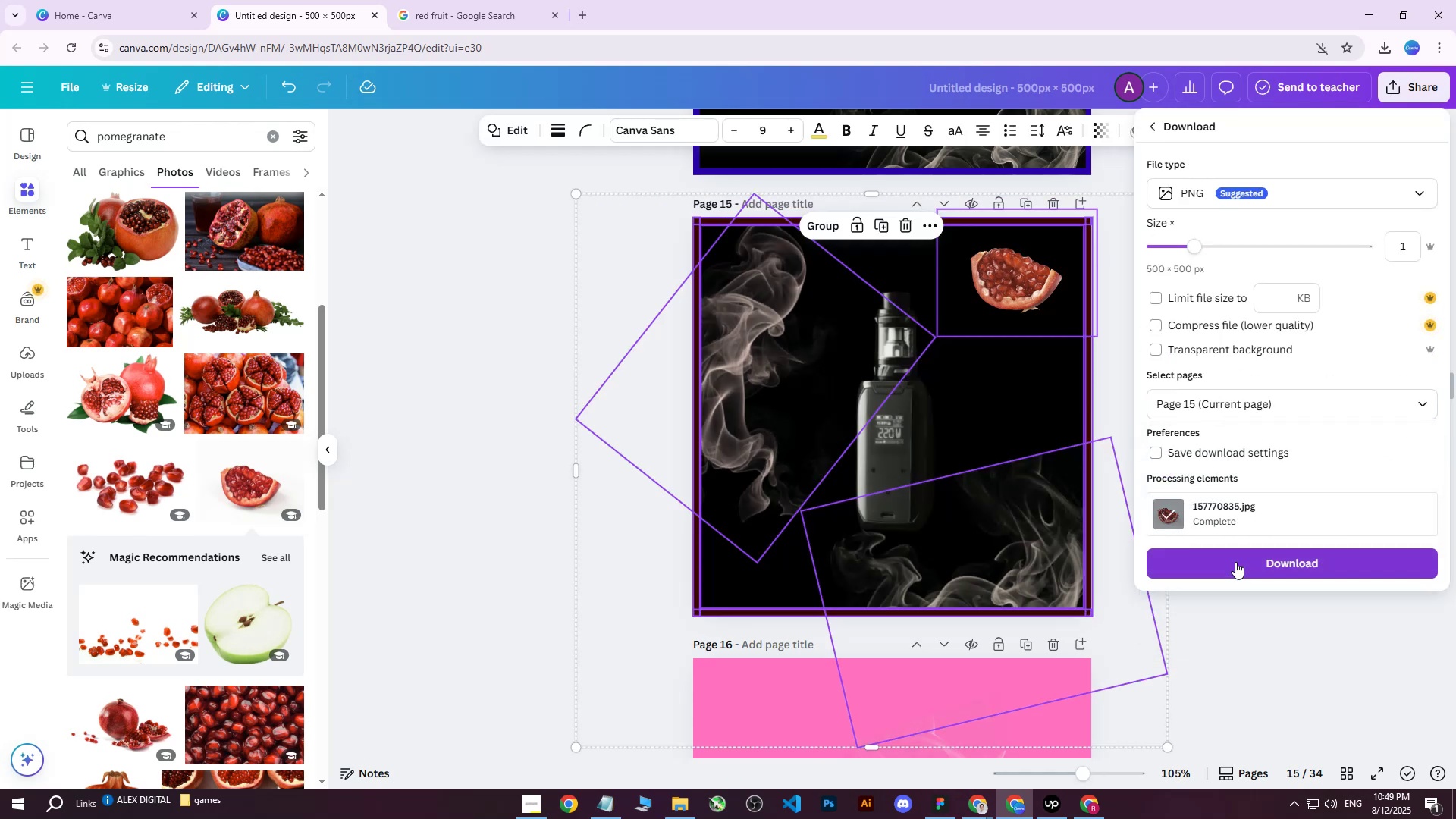 
left_click([1235, 562])
 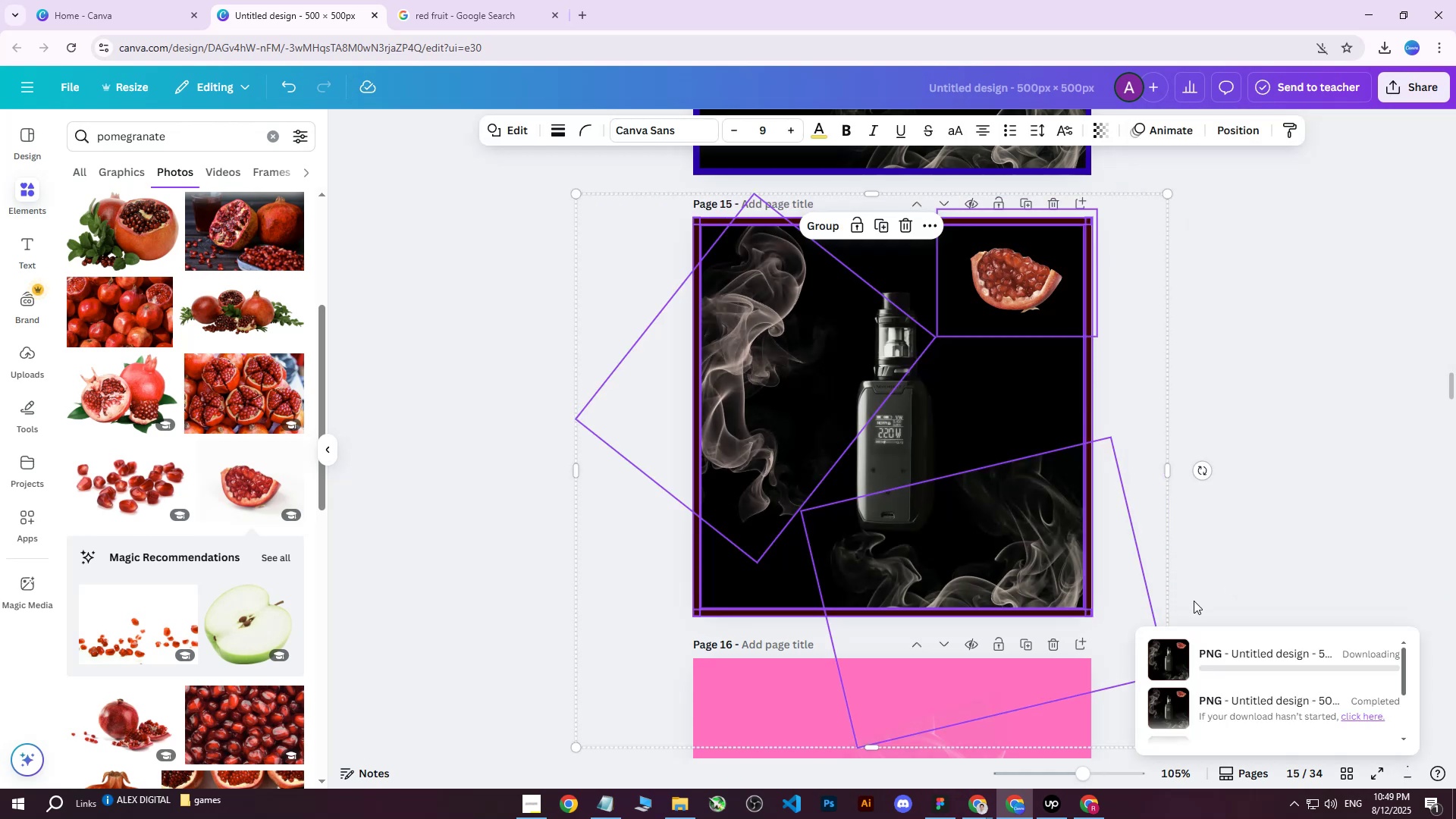 
left_click([1058, 812])
 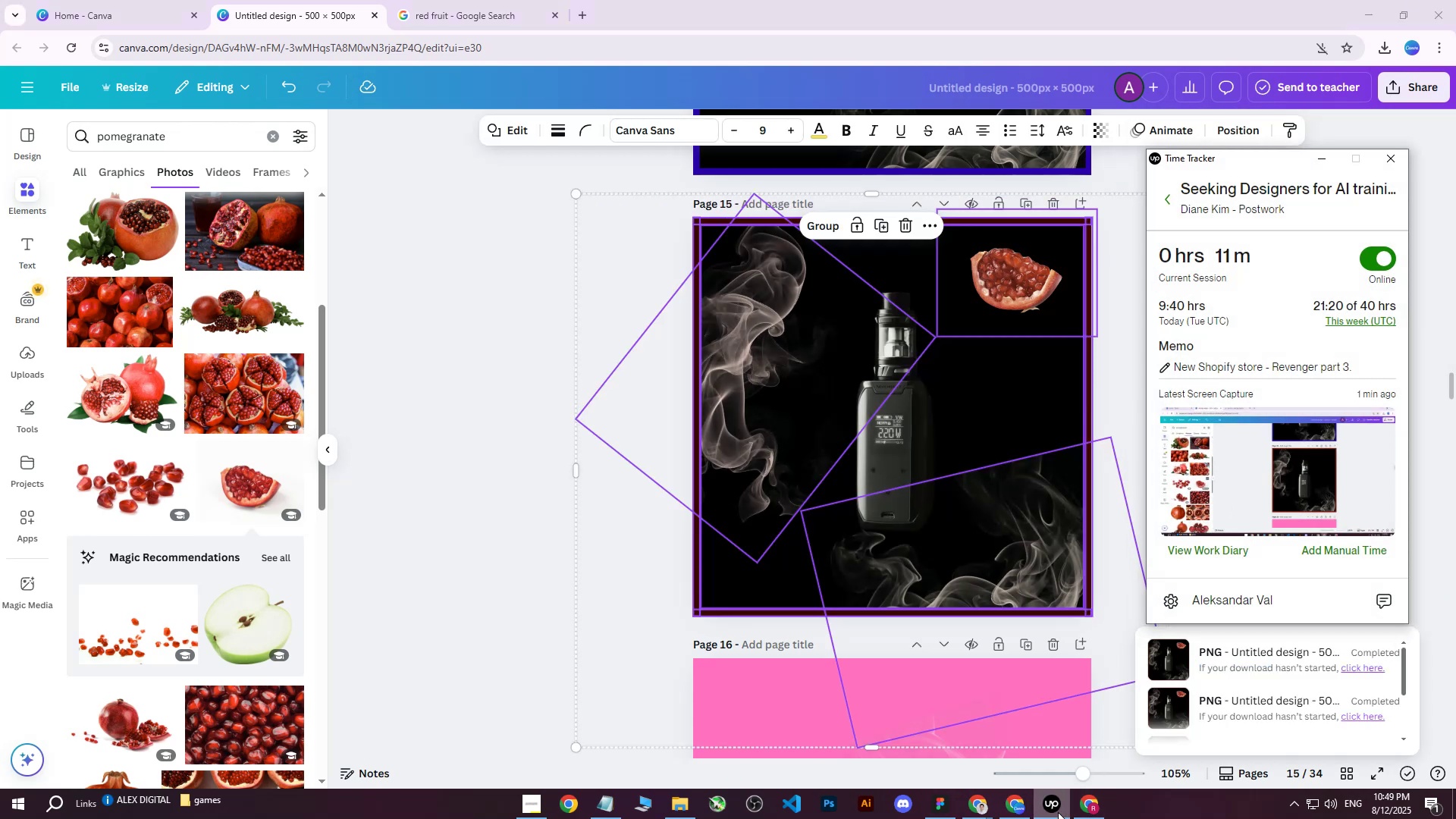 
left_click([1058, 812])
 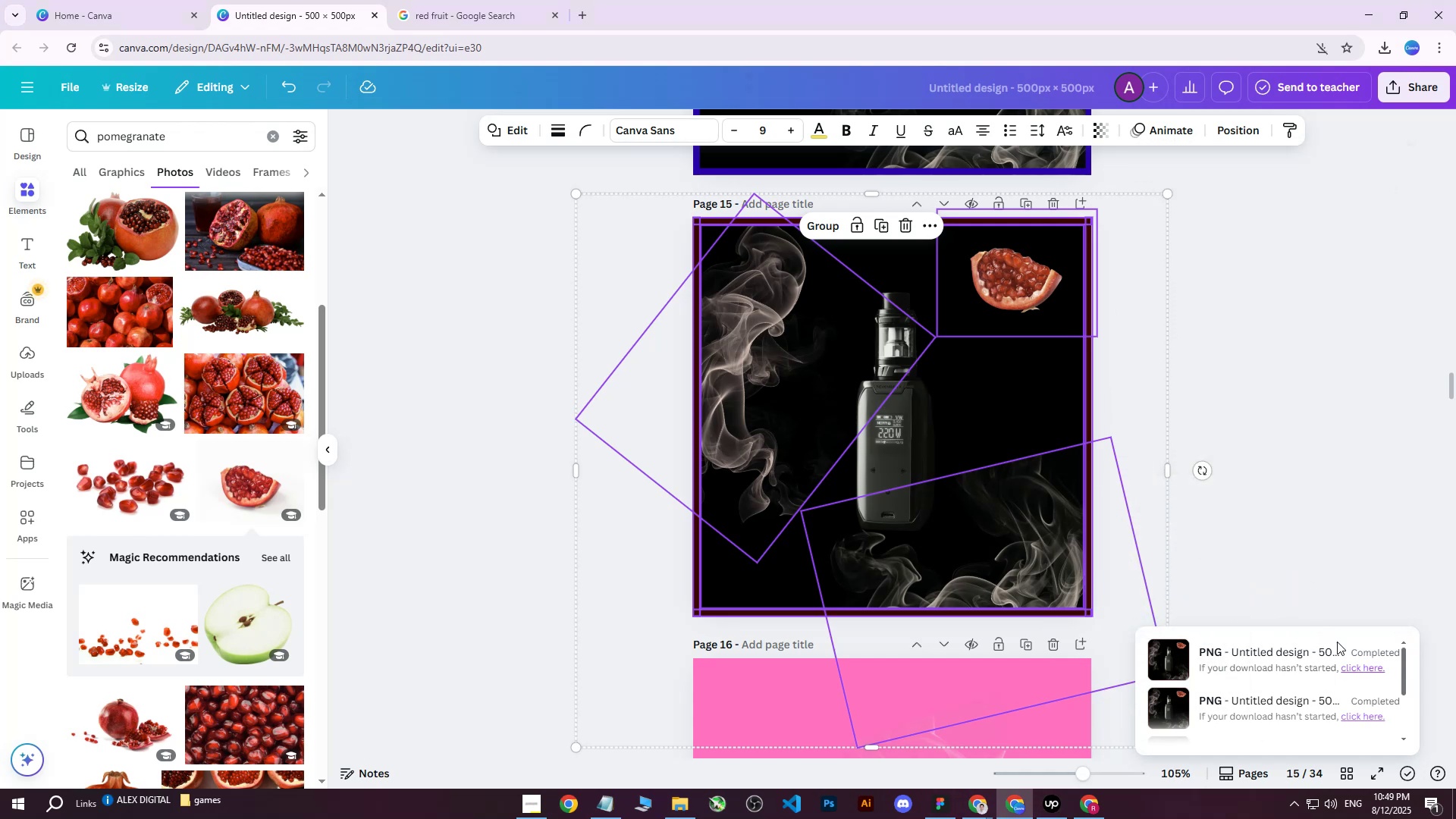 
left_click([1357, 666])
 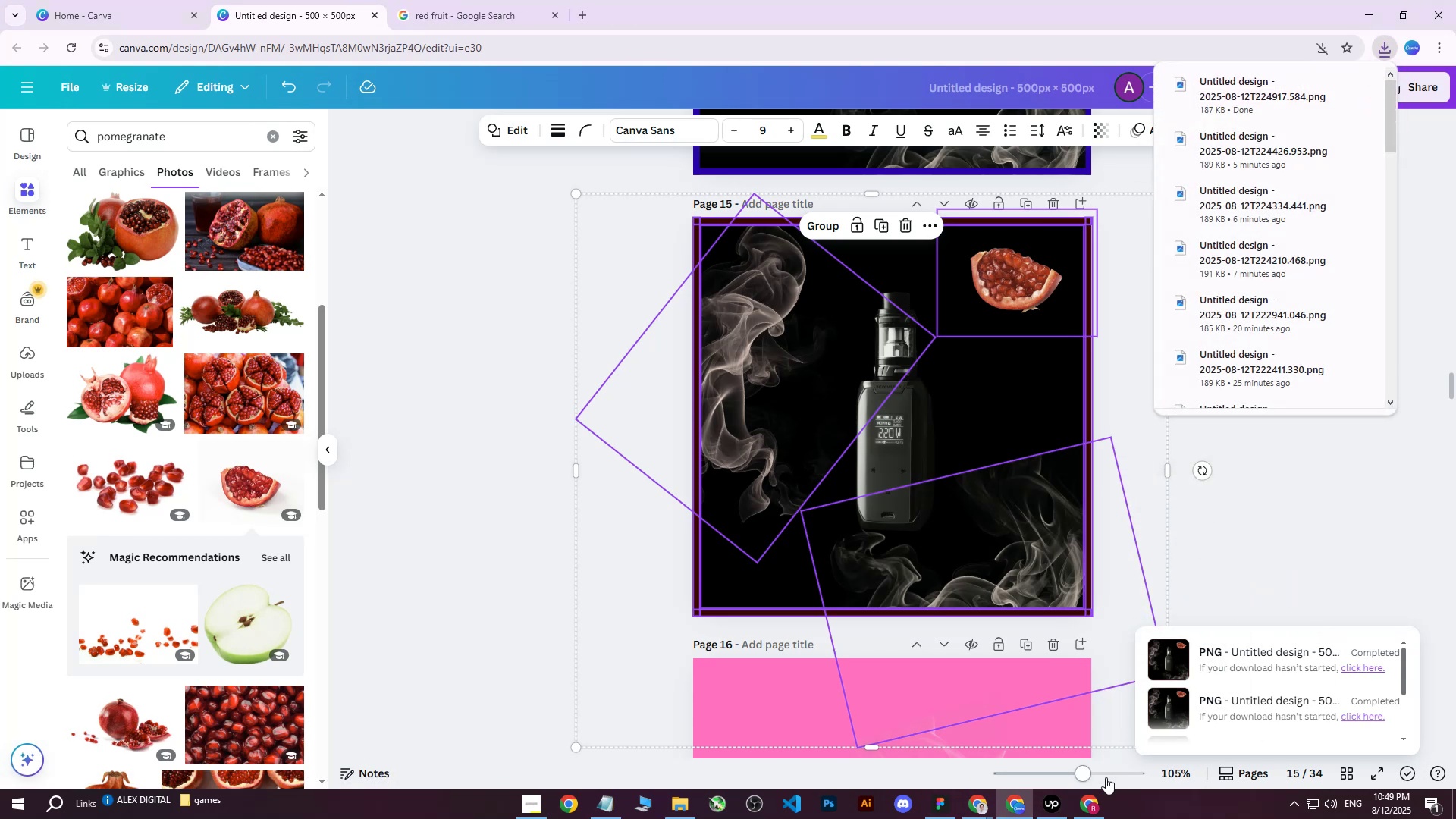 
left_click([1053, 799])
 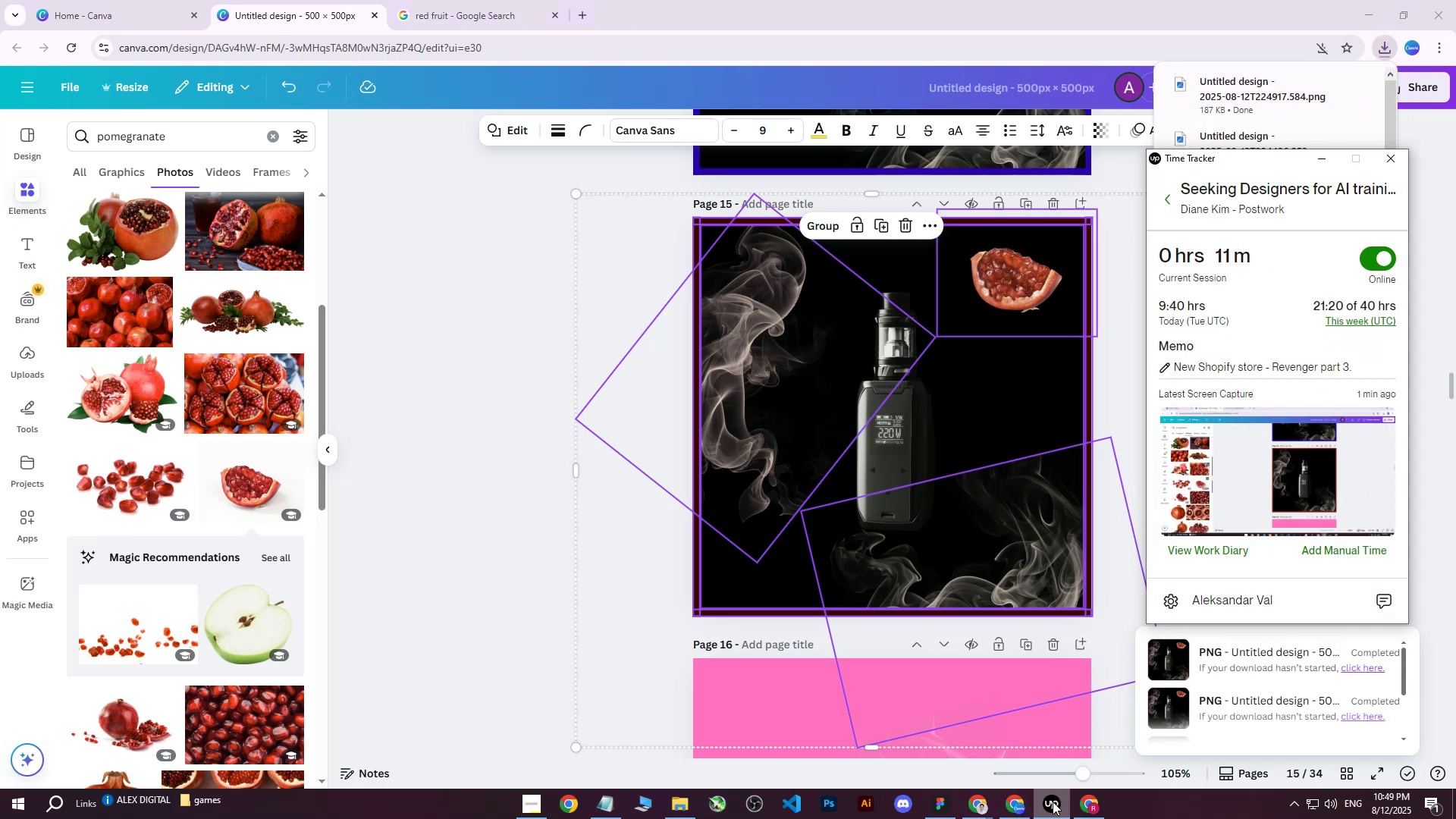 
left_click([1053, 802])
 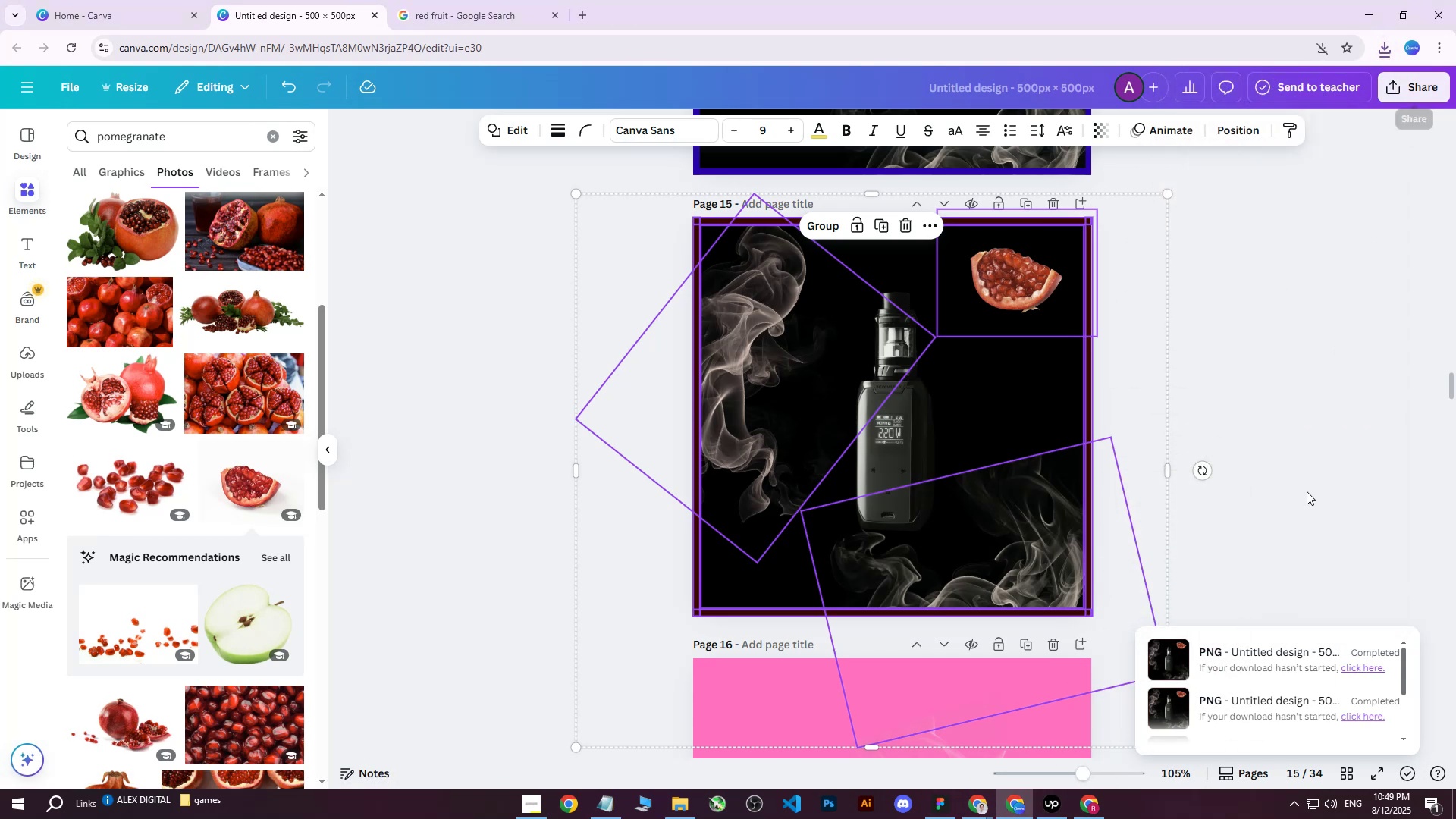 
left_click([940, 801])
 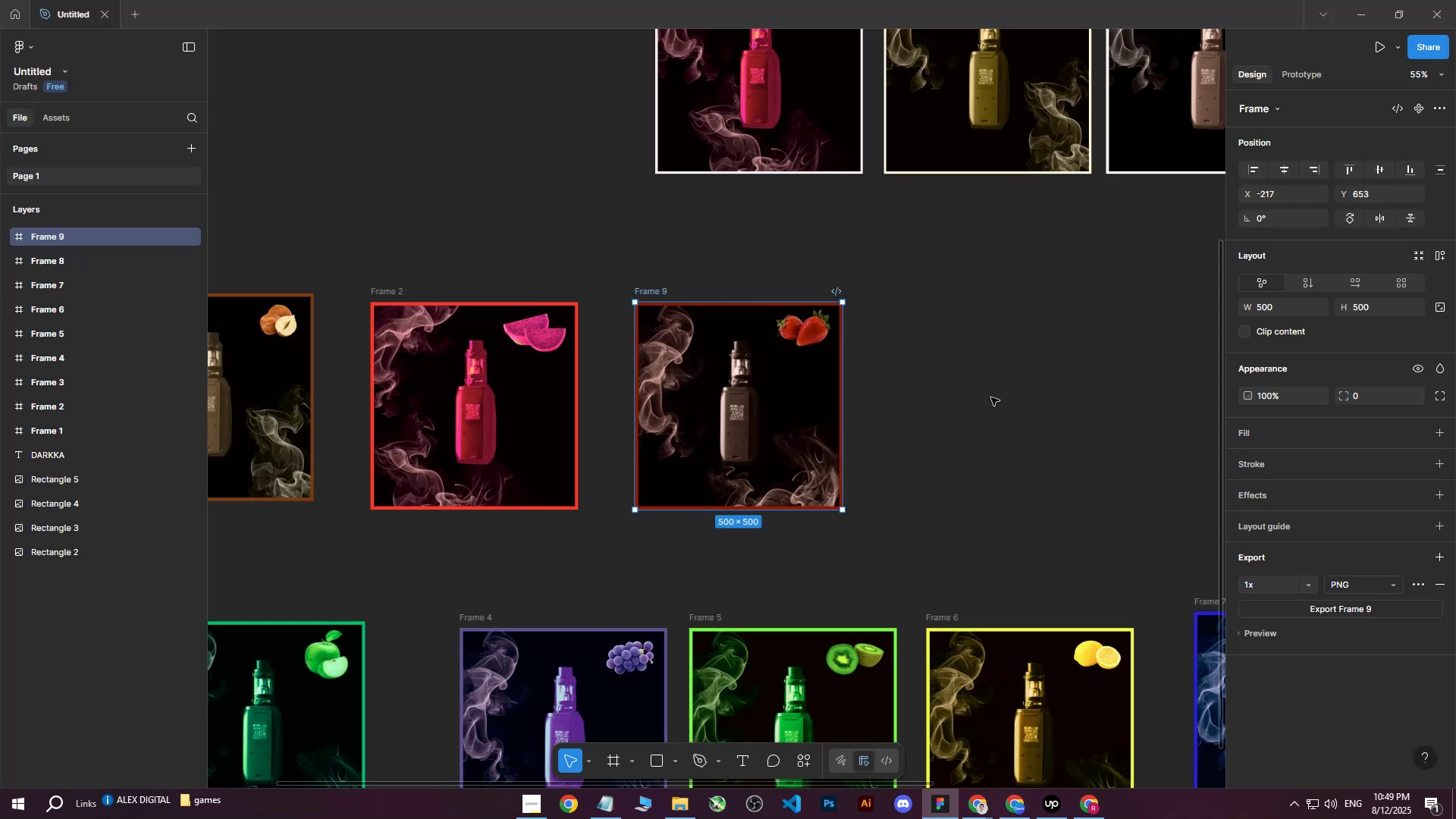 
scroll: coordinate [984, 389], scroll_direction: down, amount: 1.0
 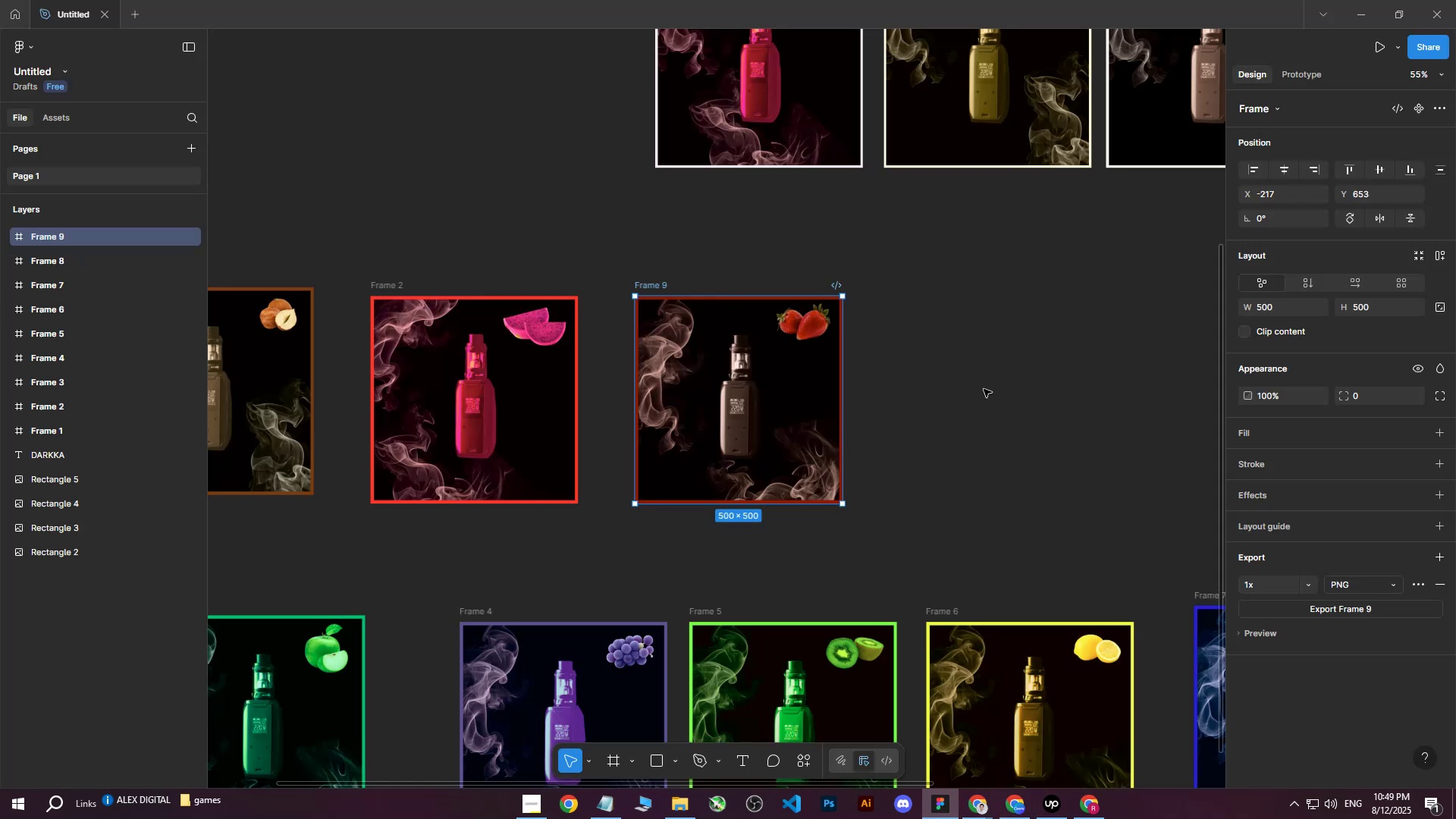 
left_click([984, 389])
 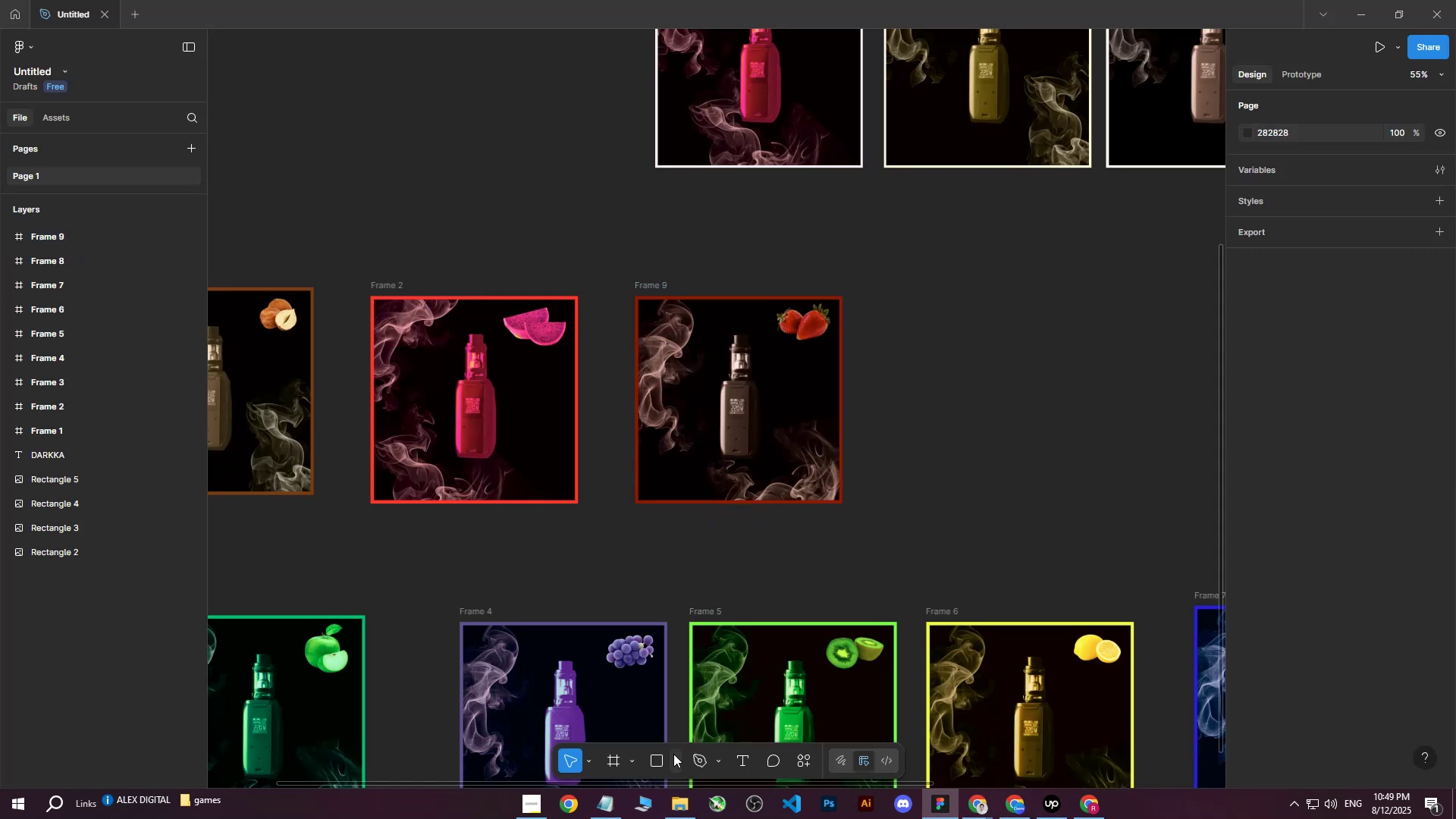 
left_click([657, 758])
 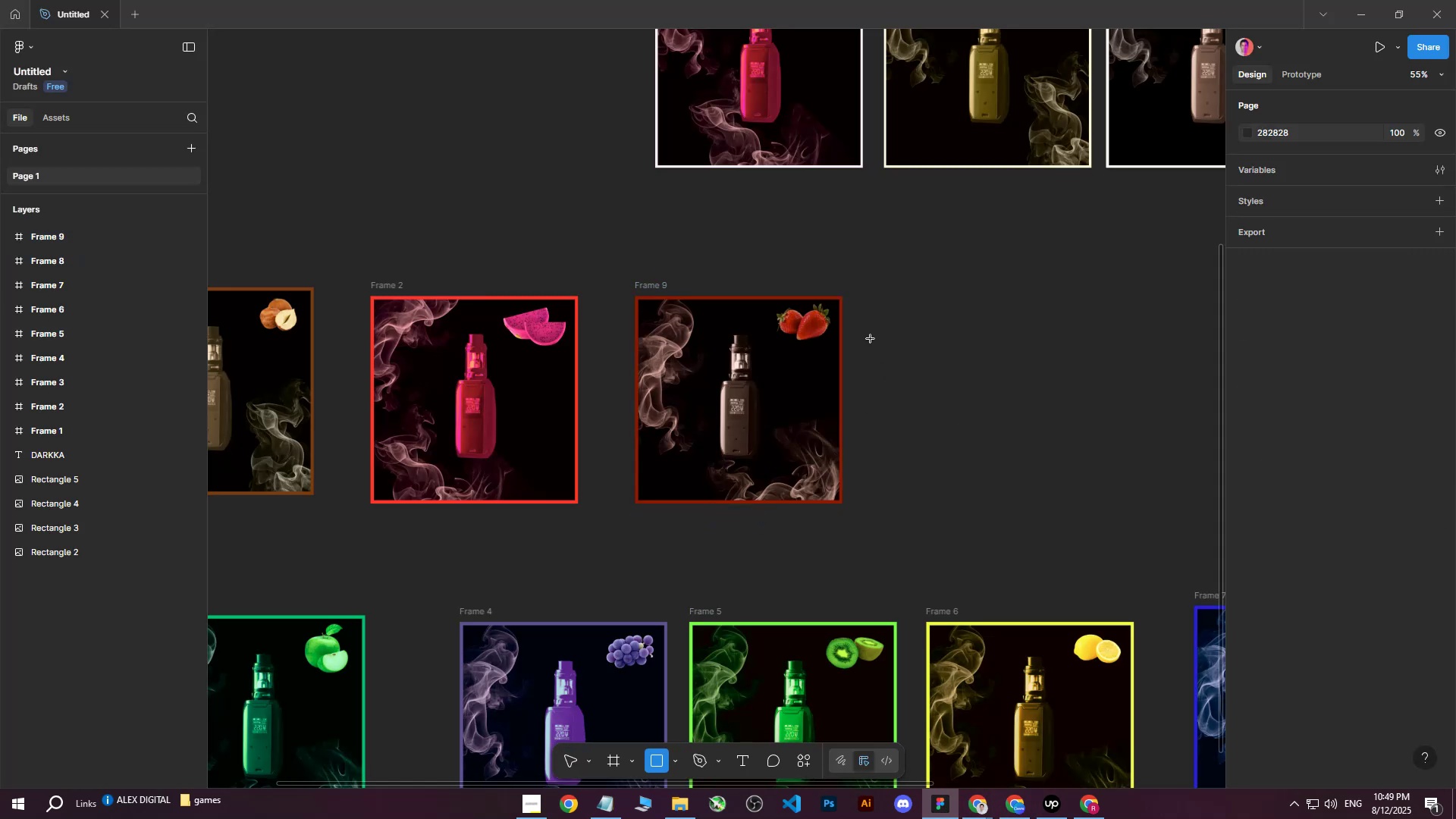 
left_click_drag(start_coordinate=[873, 307], to_coordinate=[1109, 491])
 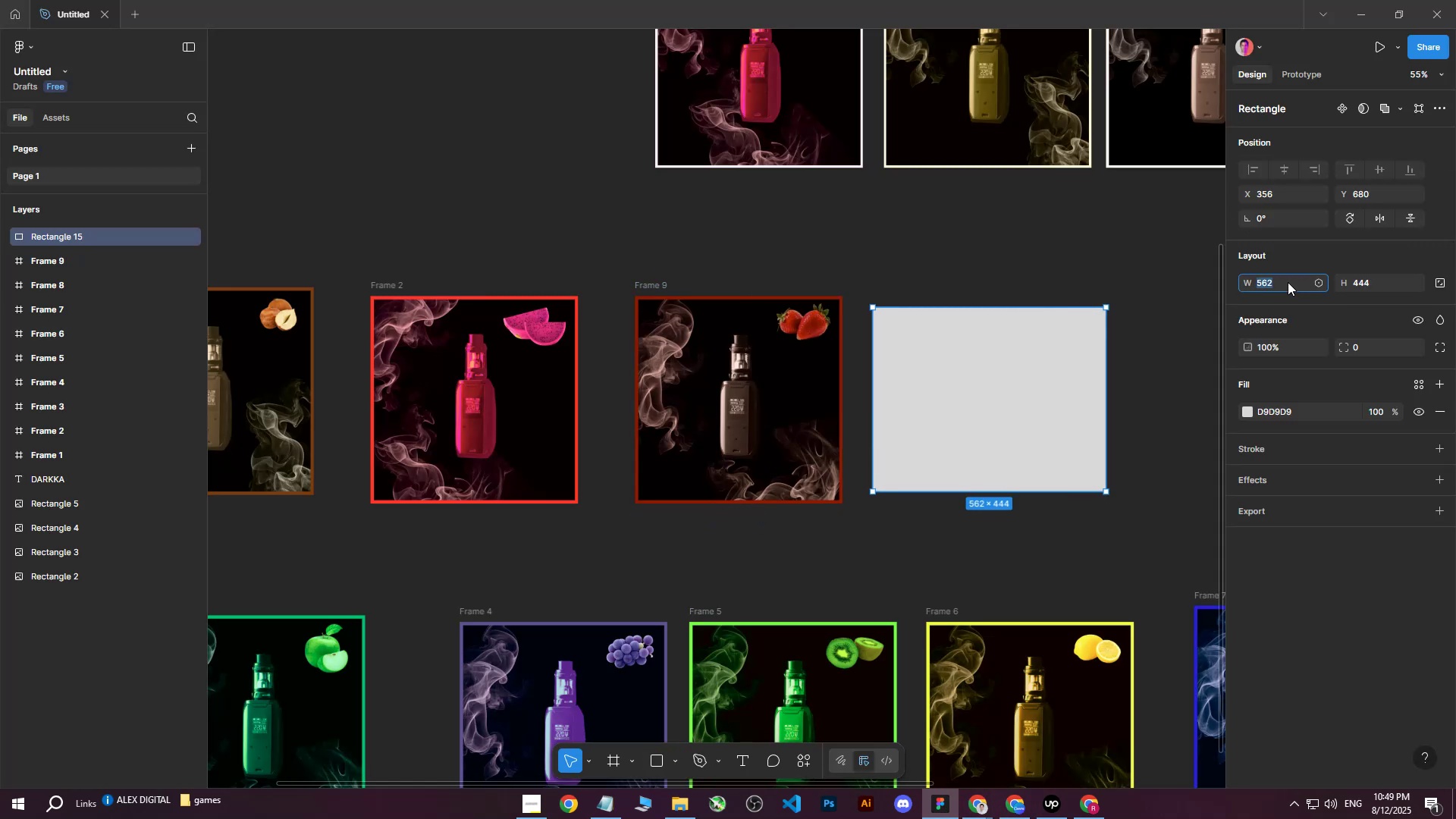 
type(500)
key(Tab)
type(500)
 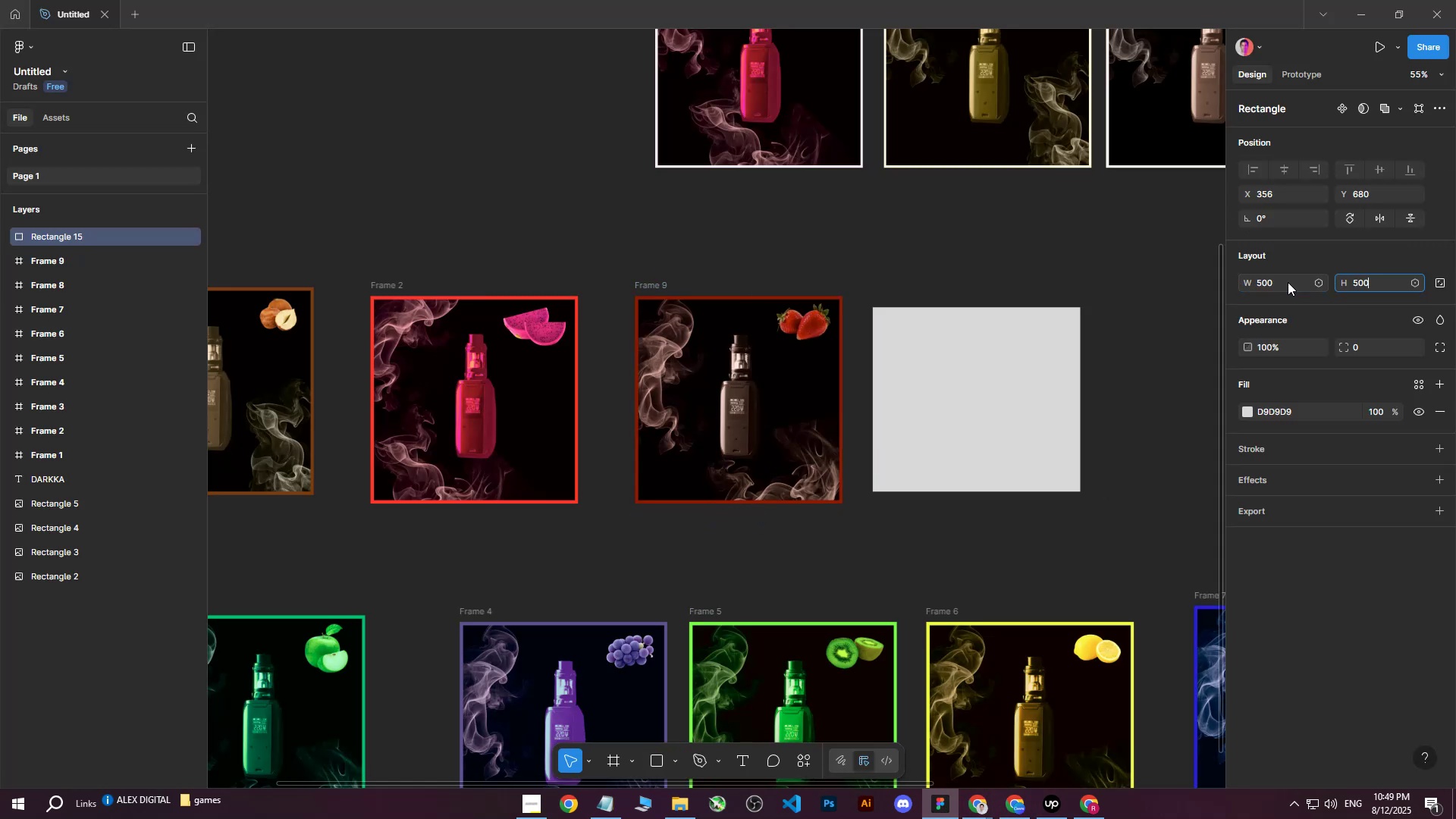 
key(Enter)
 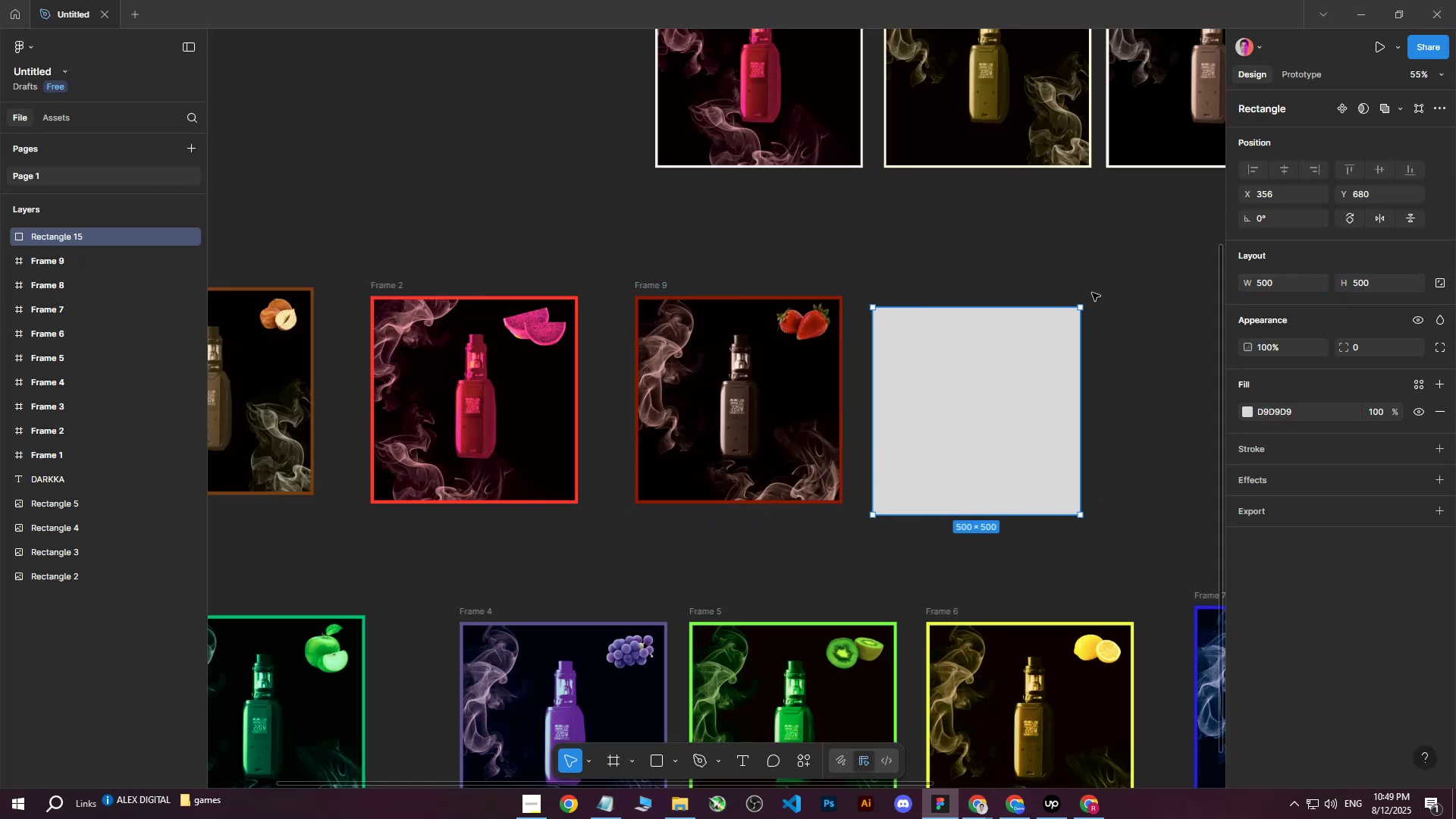 
left_click_drag(start_coordinate=[923, 387], to_coordinate=[920, 377])
 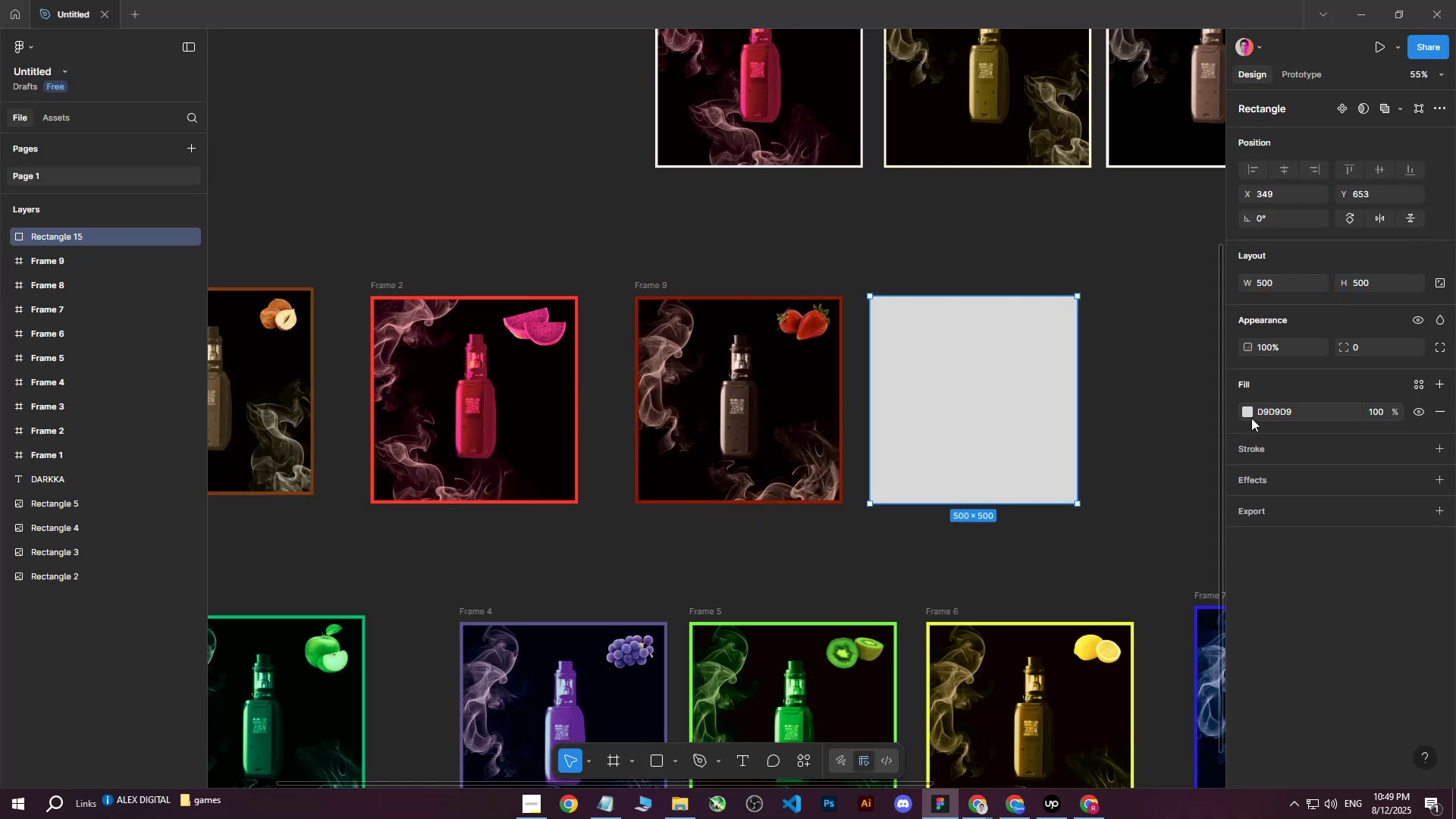 
left_click([1249, 414])
 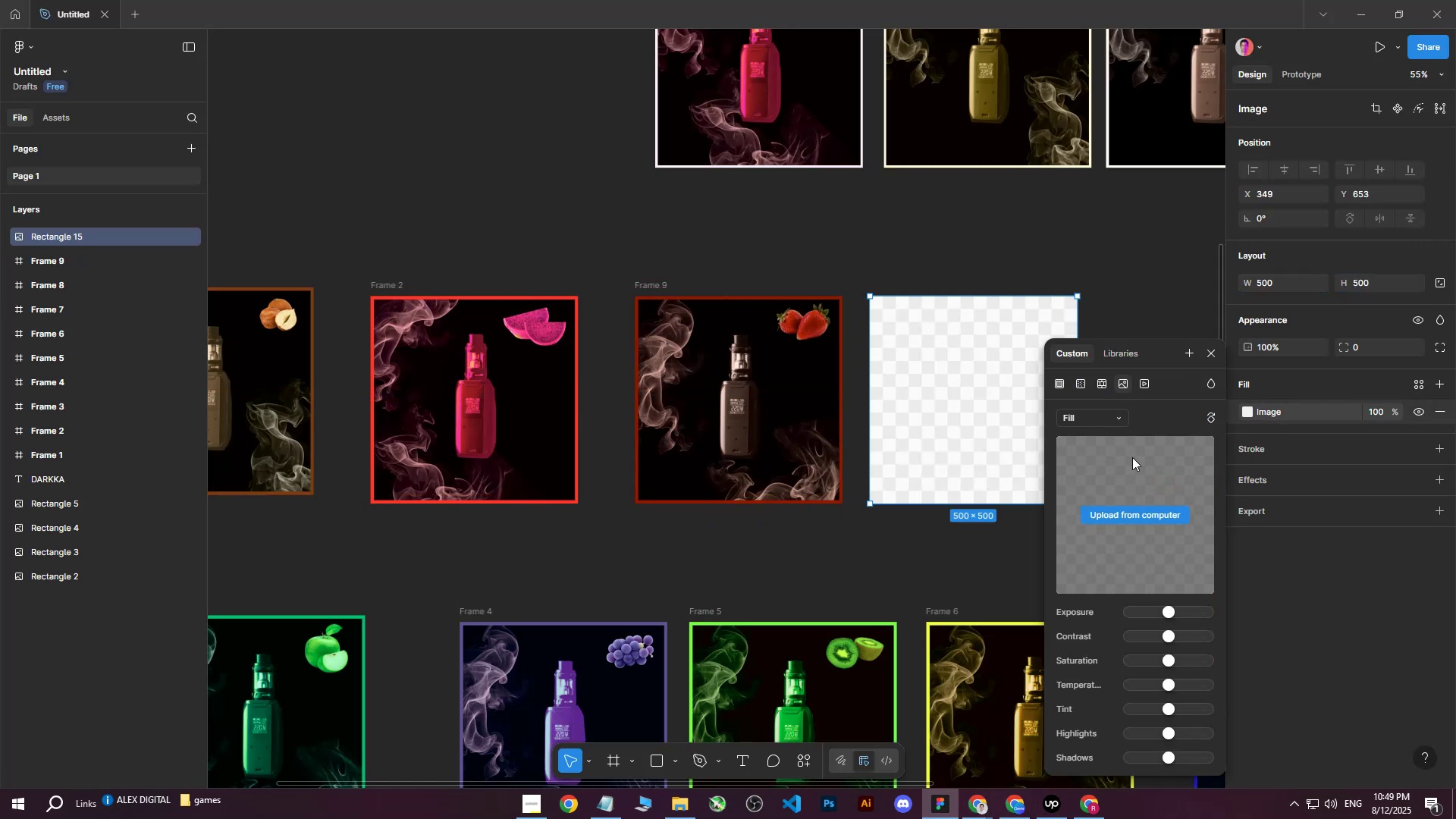 
double_click([1128, 514])
 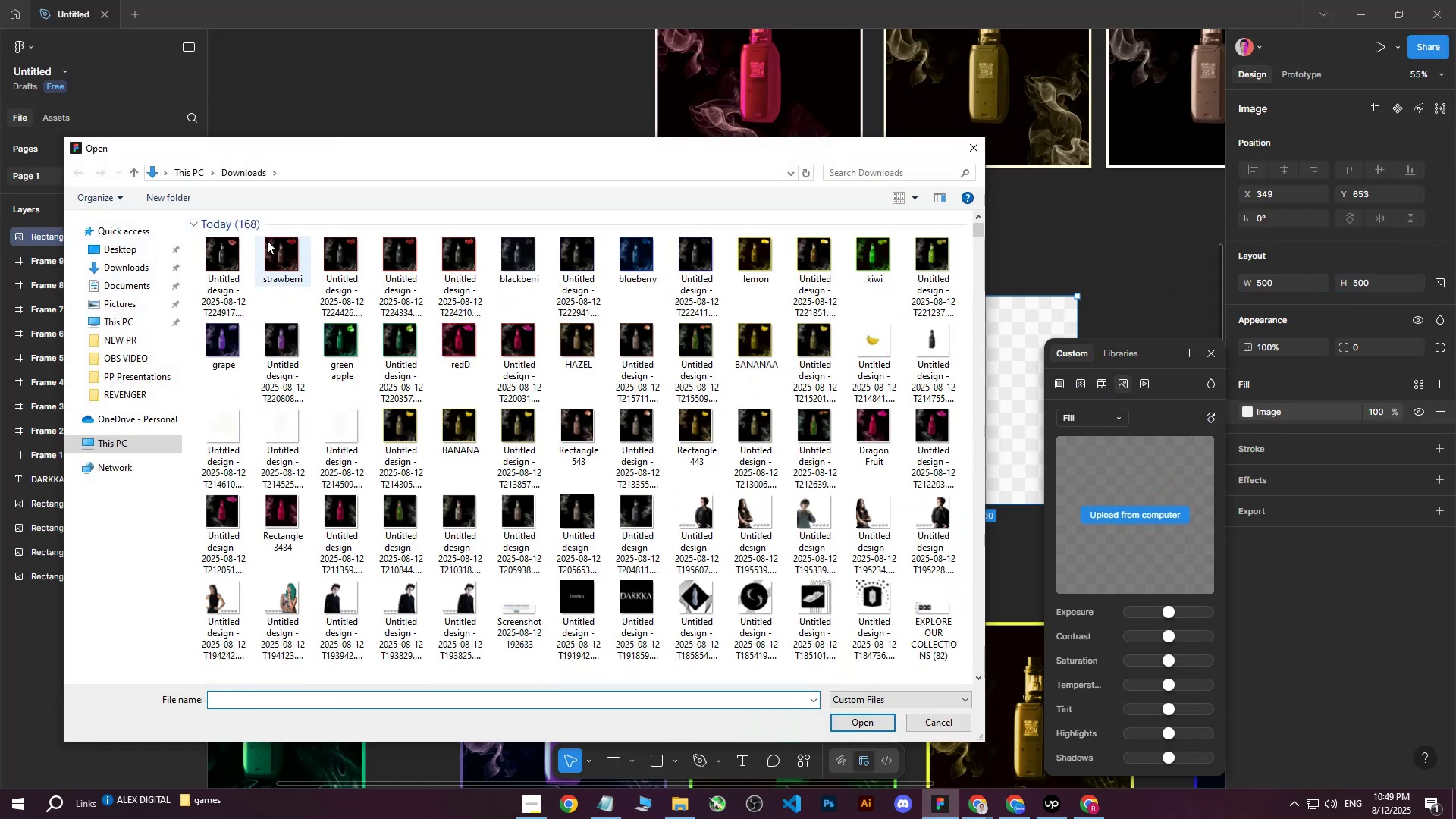 
left_click([220, 260])
 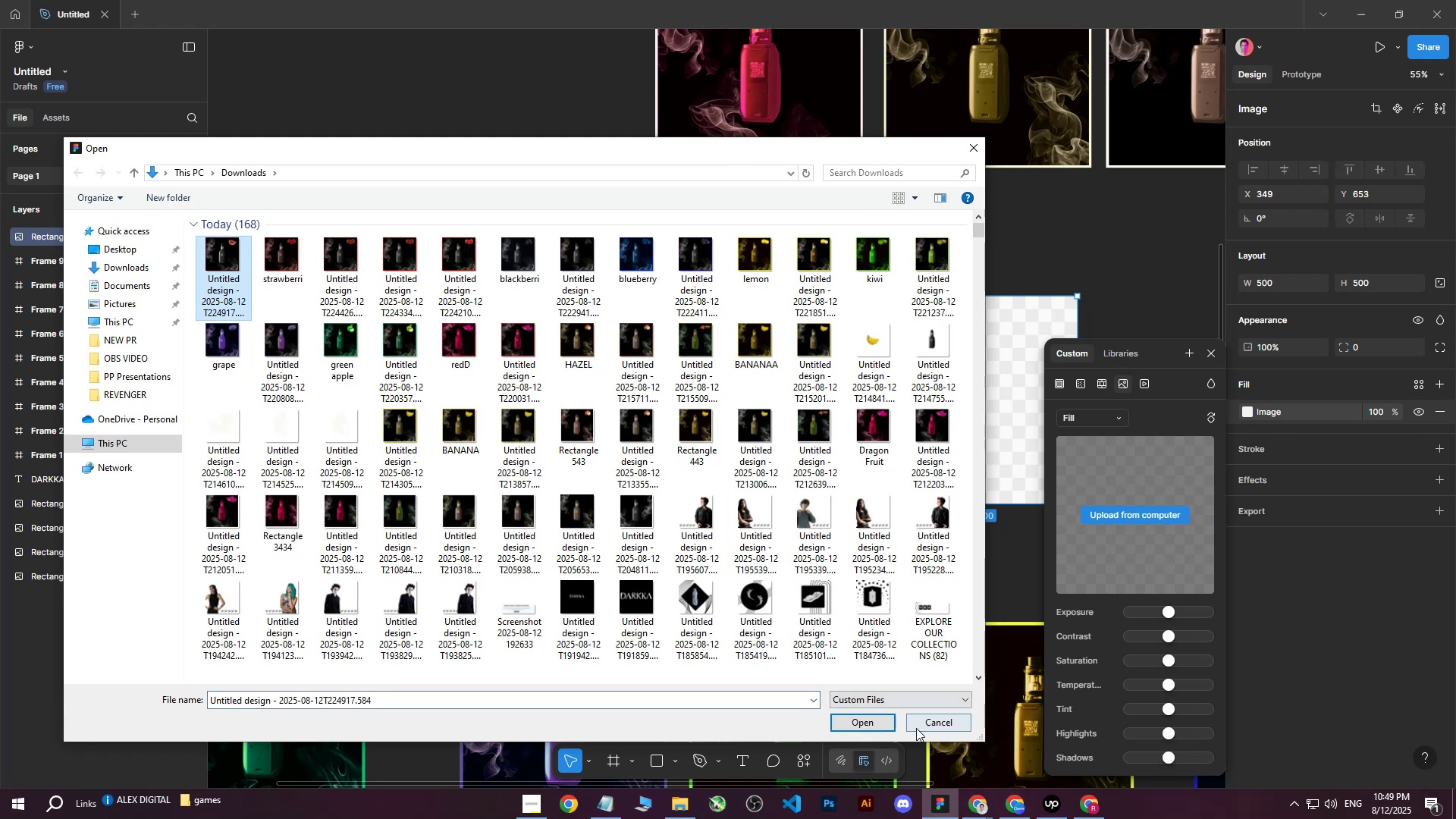 
left_click([874, 731])
 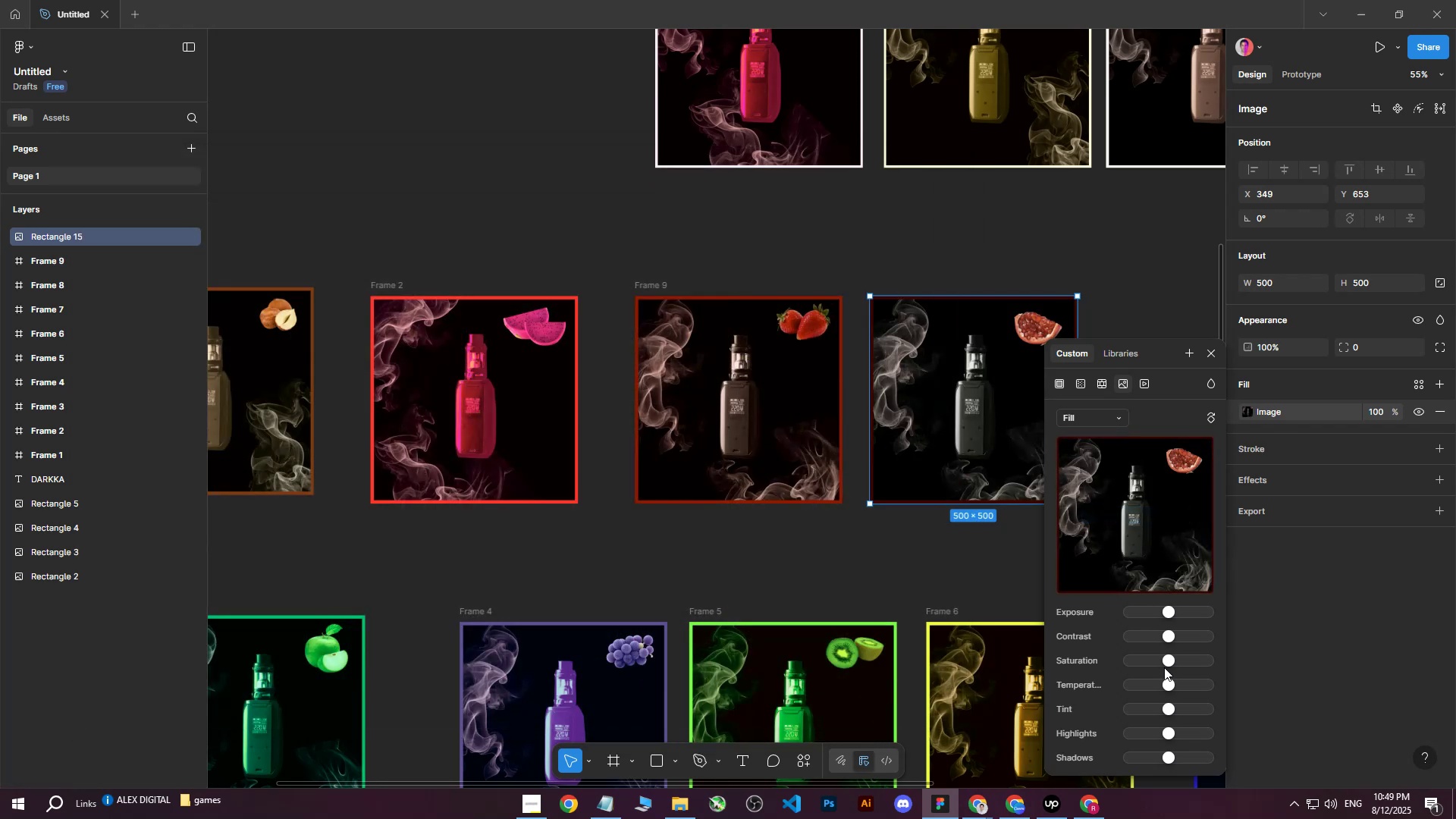 
hold_key(key=ShiftLeft, duration=1.25)
scroll: coordinate [822, 409], scroll_direction: down, amount: 8.0
 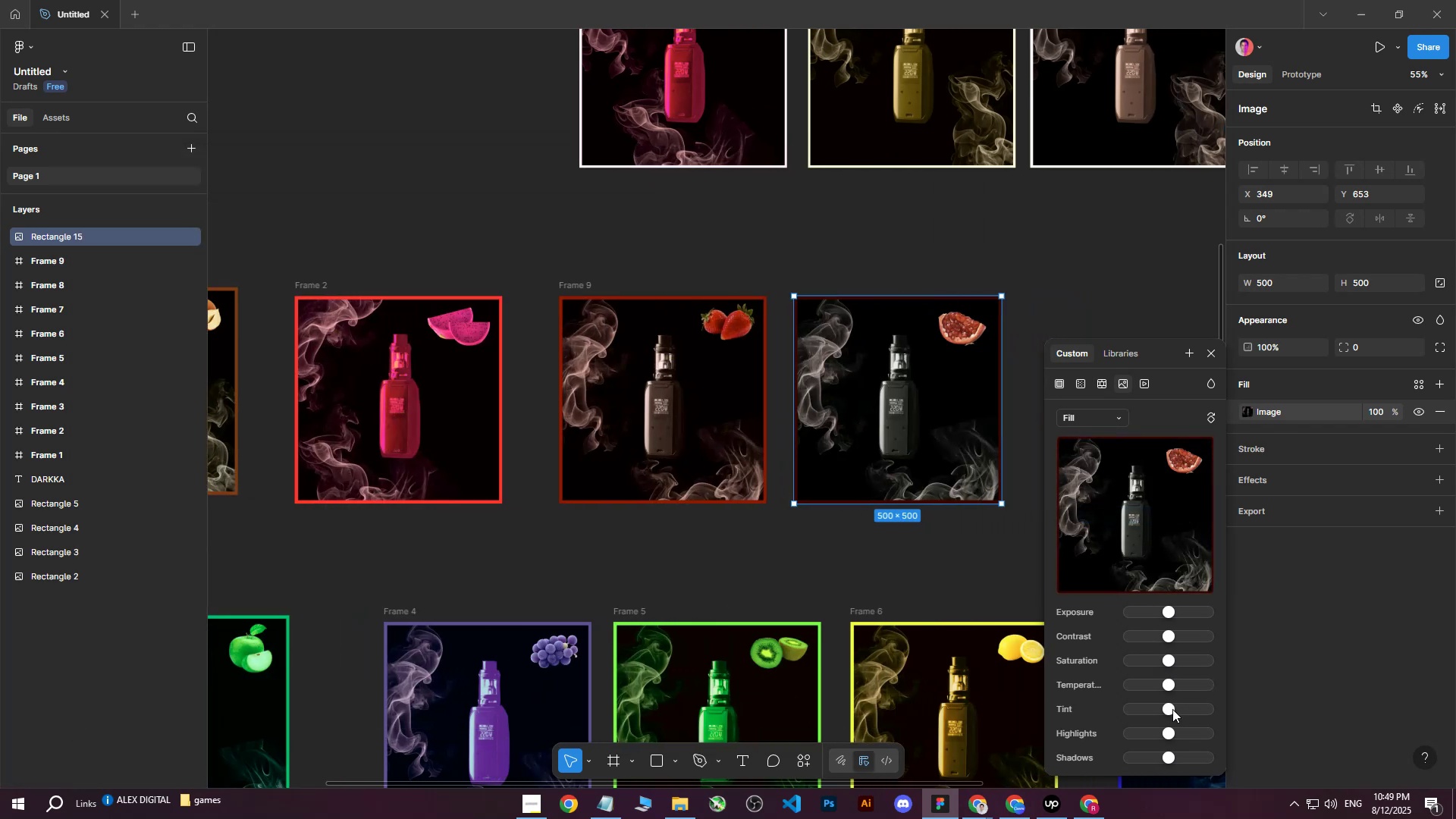 
left_click_drag(start_coordinate=[1172, 710], to_coordinate=[1216, 708])
 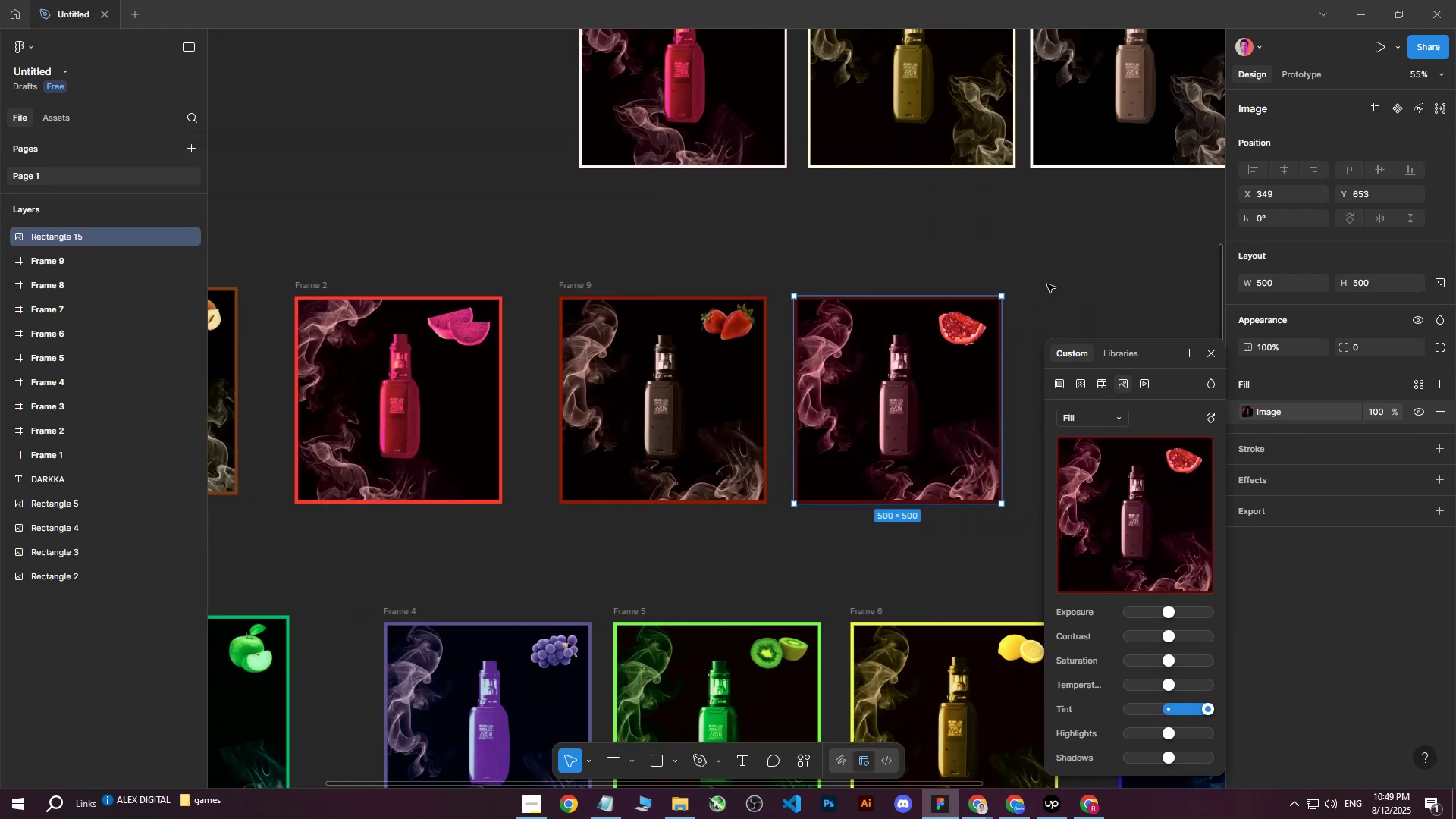 
double_click([1047, 284])
 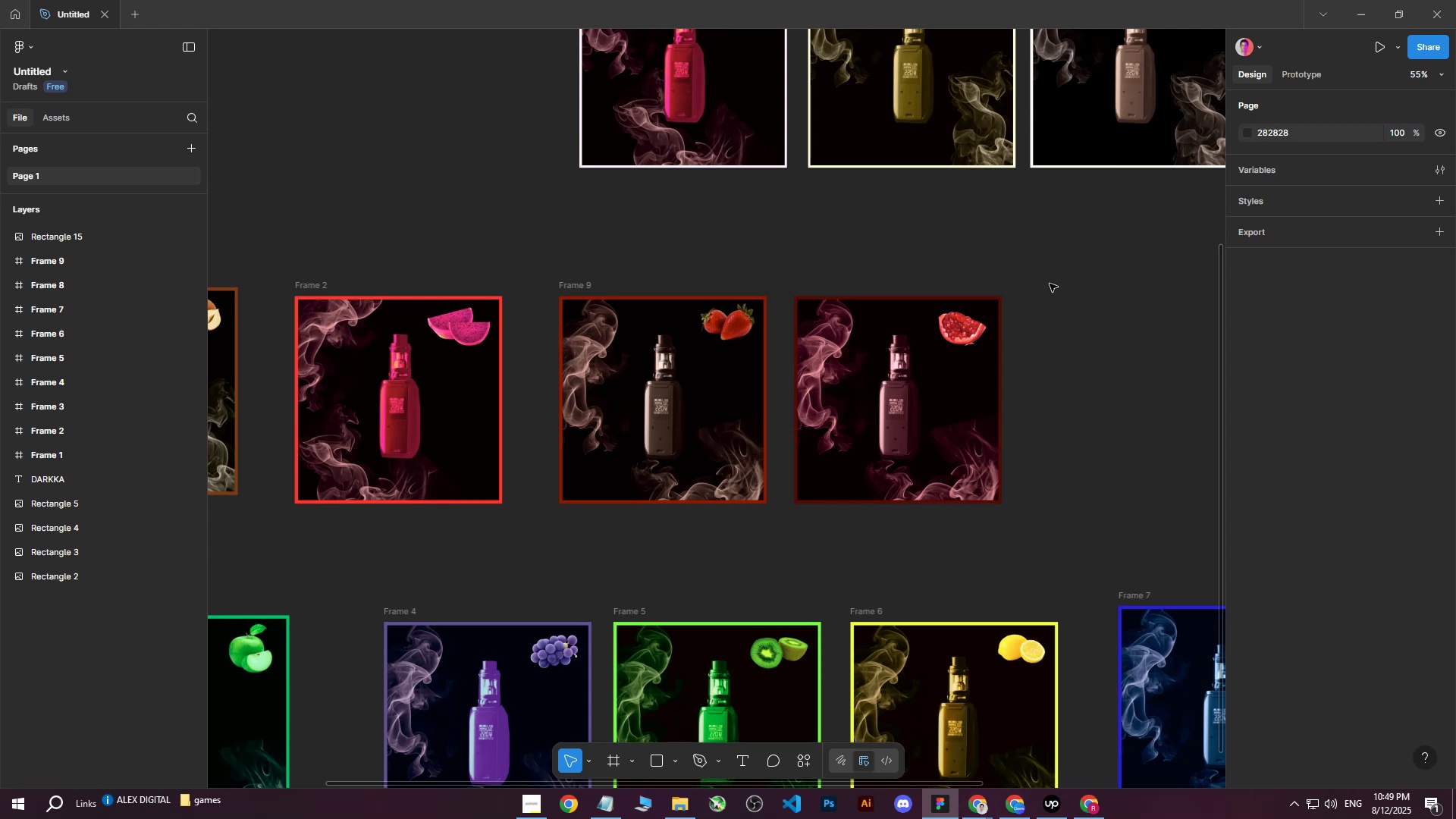 
wait(7.9)
 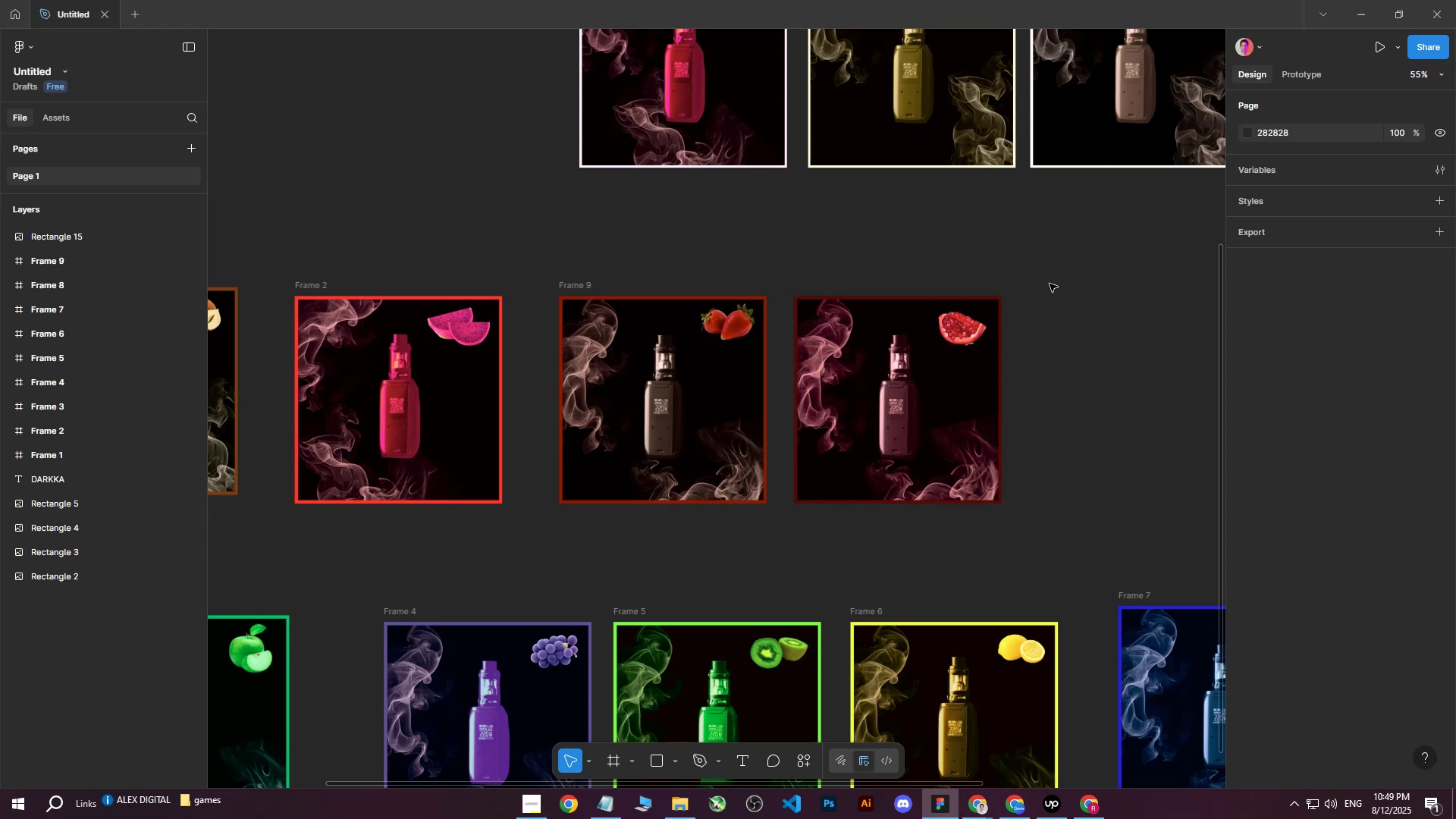 
left_click([378, 338])
 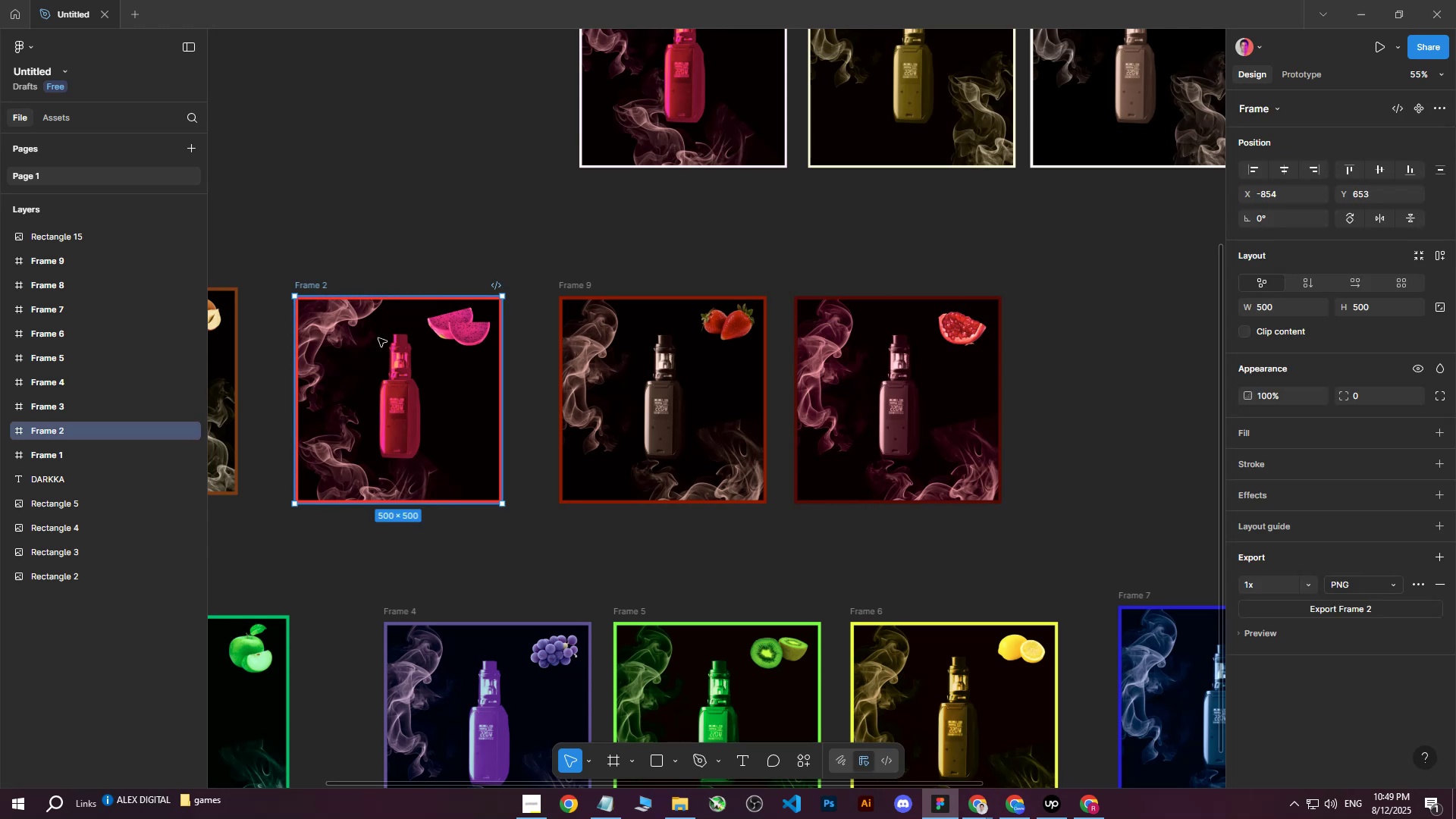 
hold_key(key=ShiftLeft, duration=1.5)
scroll: coordinate [736, 388], scroll_direction: up, amount: 8.0
 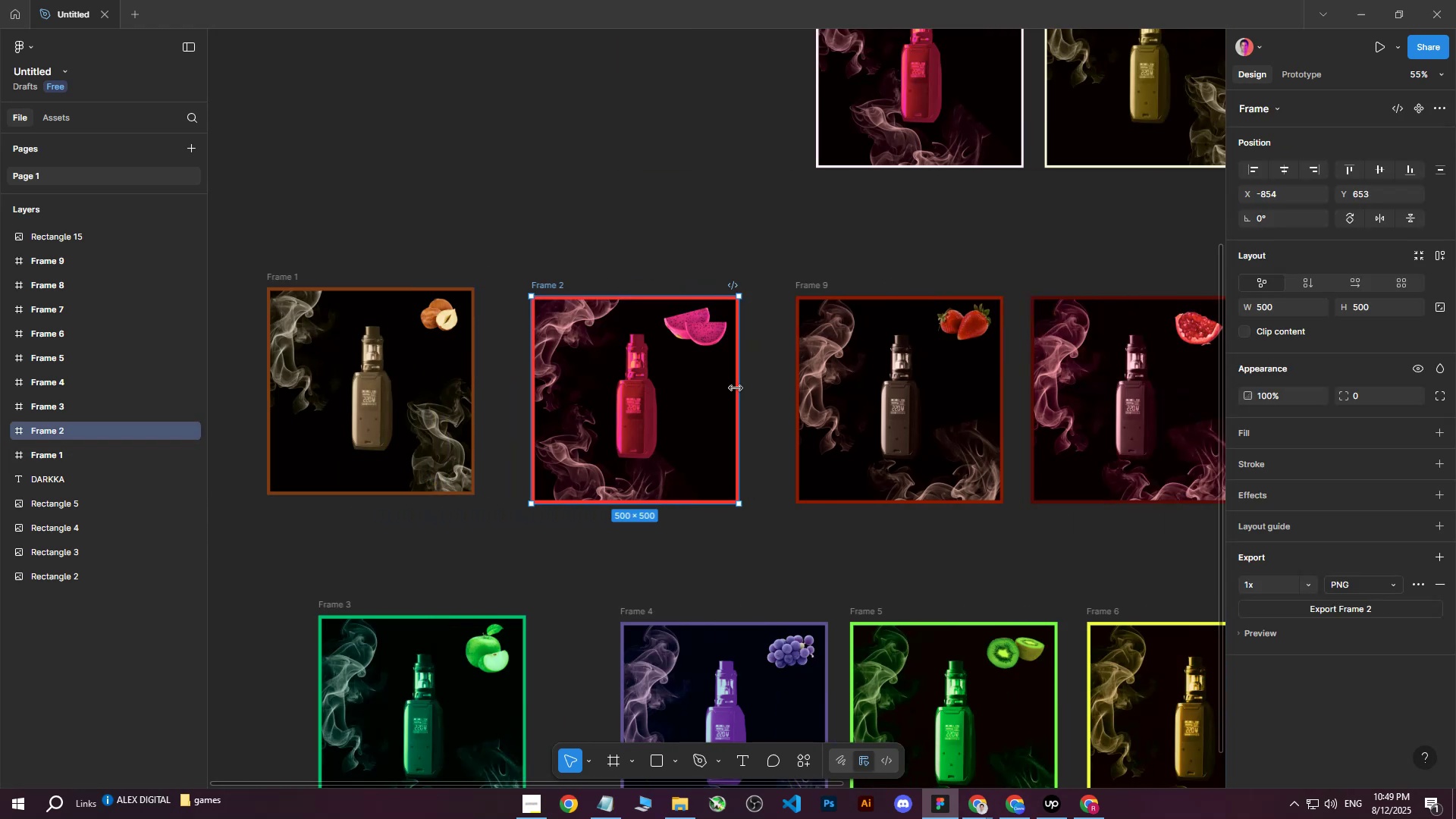 
key(Shift+ShiftLeft)
 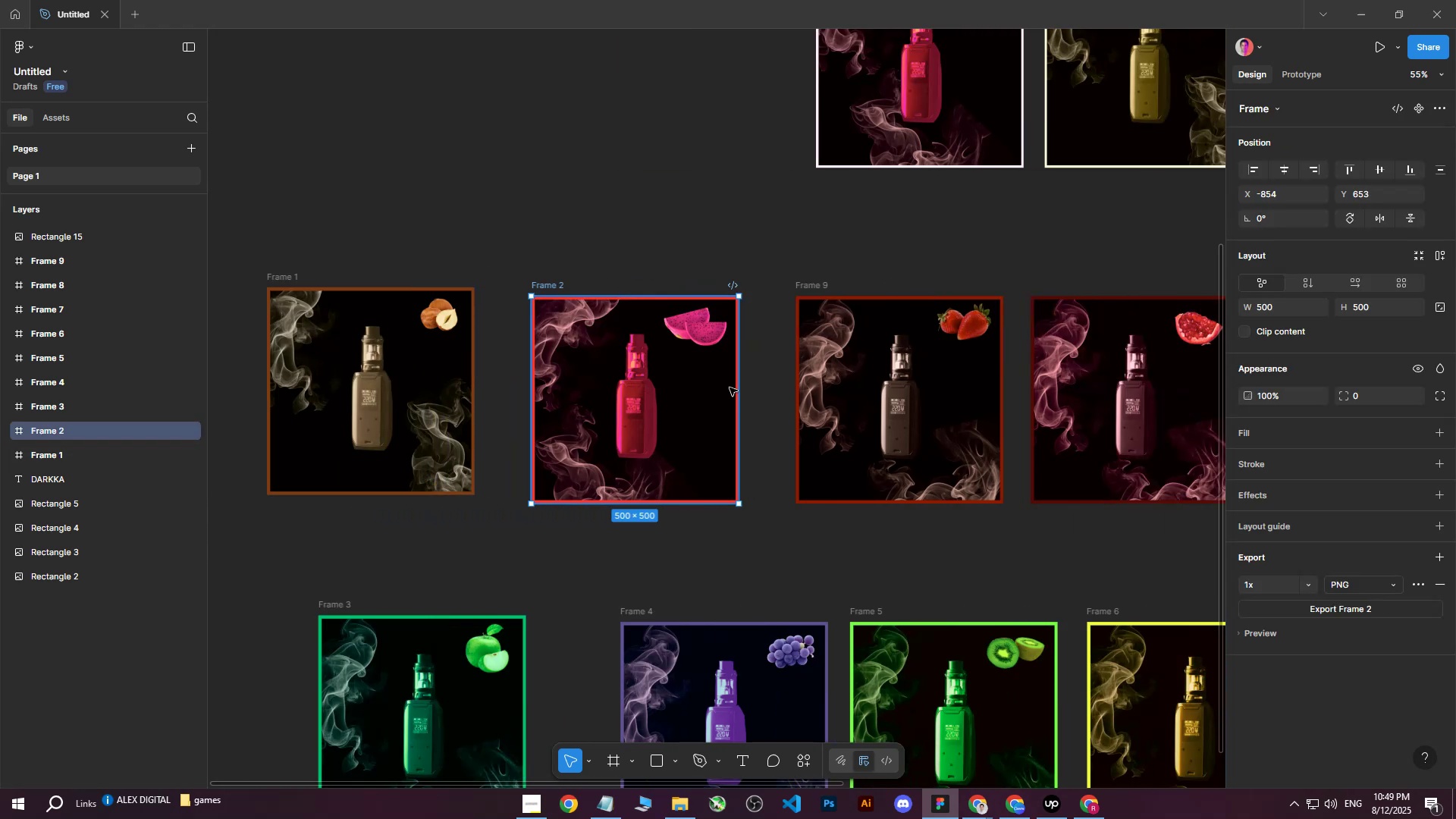 
key(Shift+ShiftLeft)
 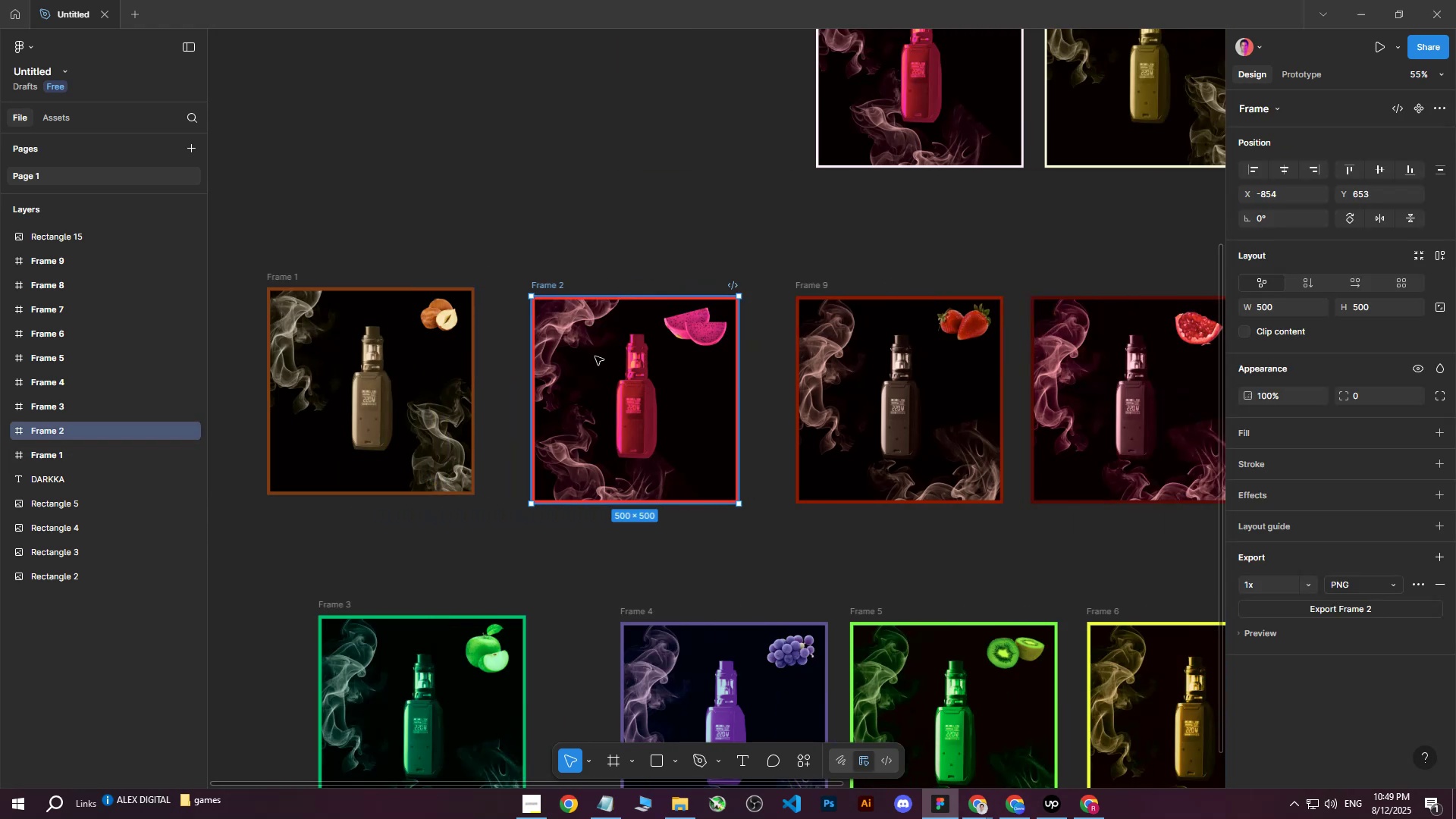 
hold_key(key=ControlLeft, duration=0.89)
scroll: coordinate [620, 362], scroll_direction: up, amount: 7.0
 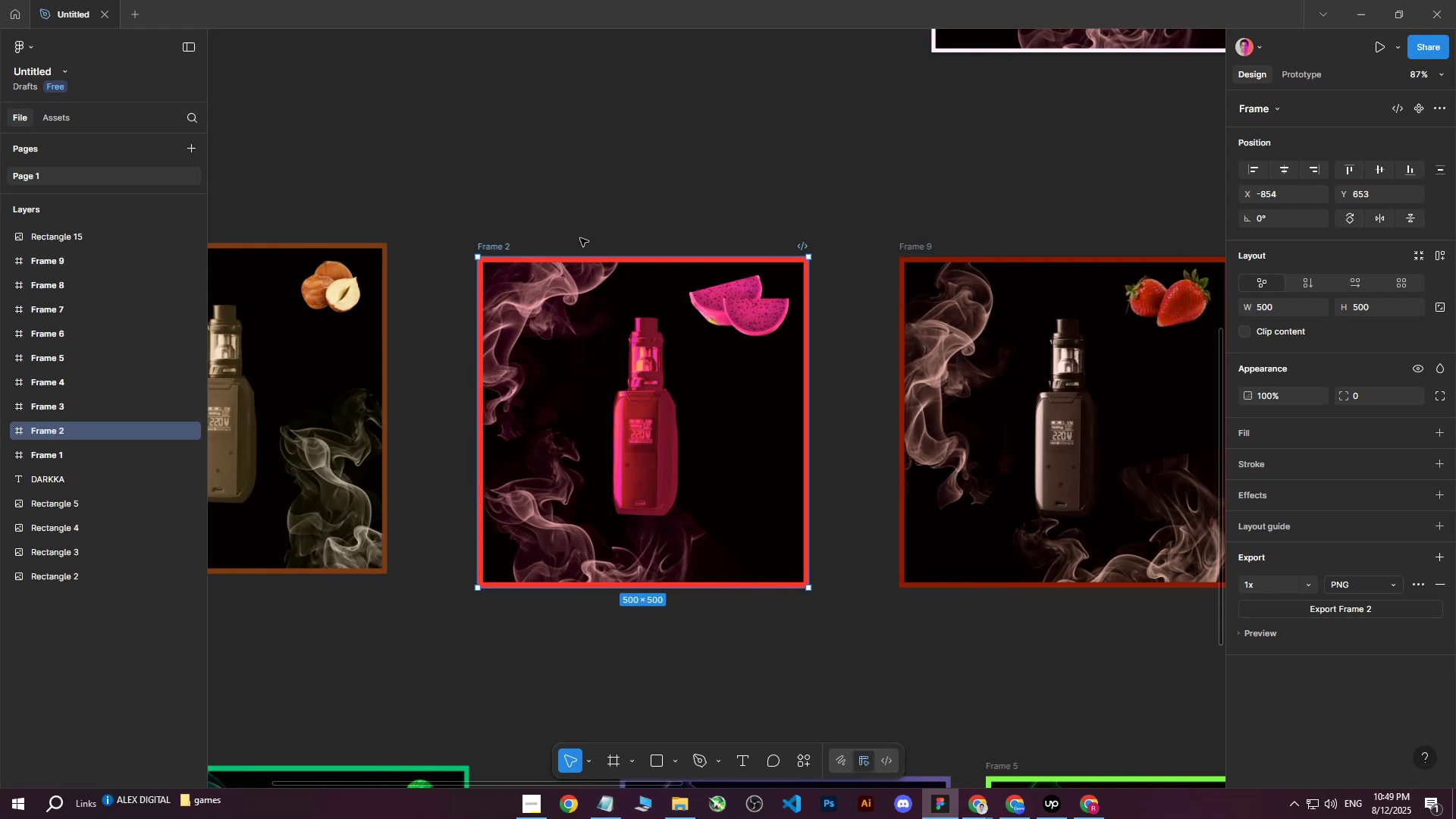 
double_click([526, 386])
 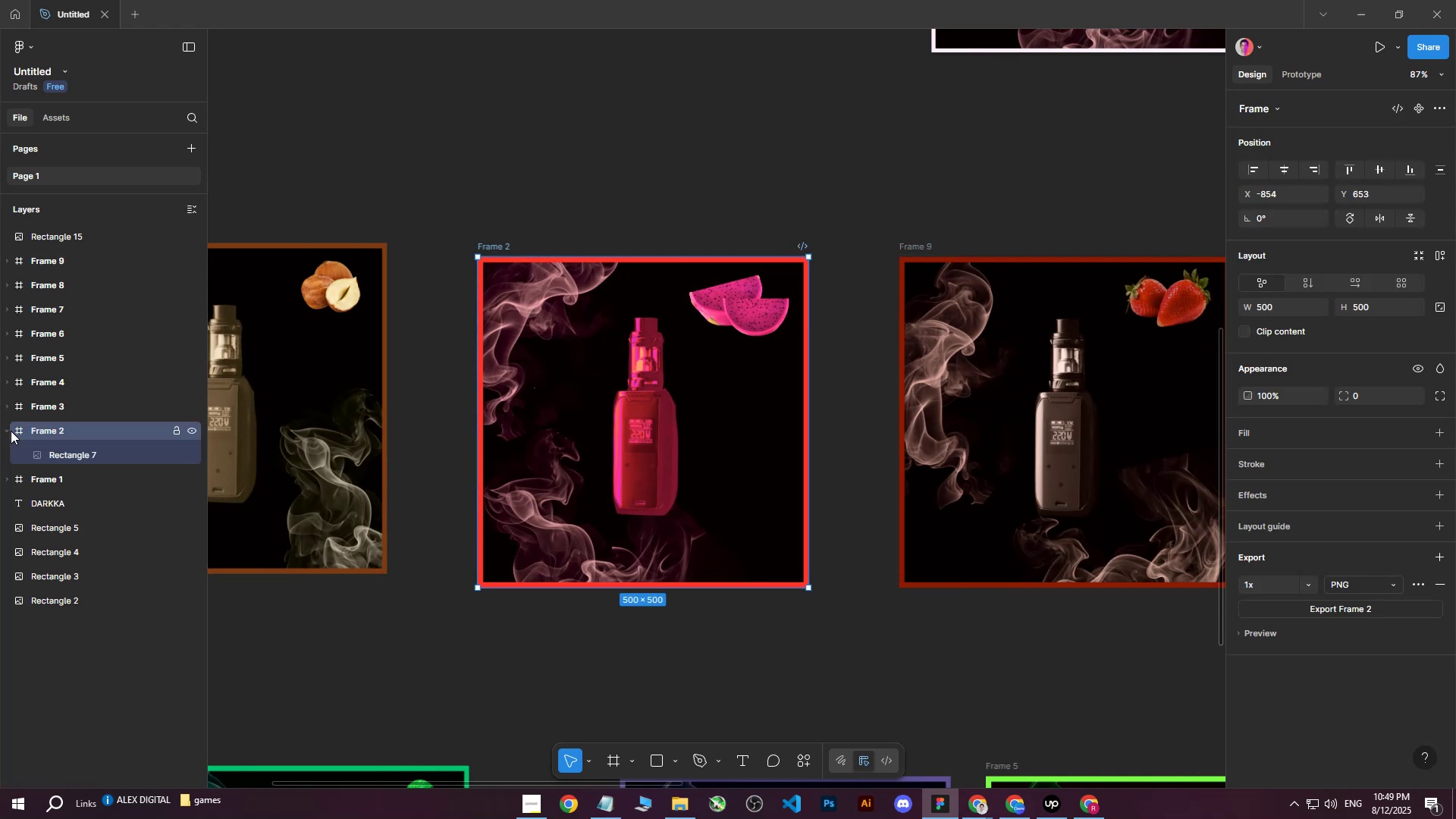 
double_click([72, 453])
 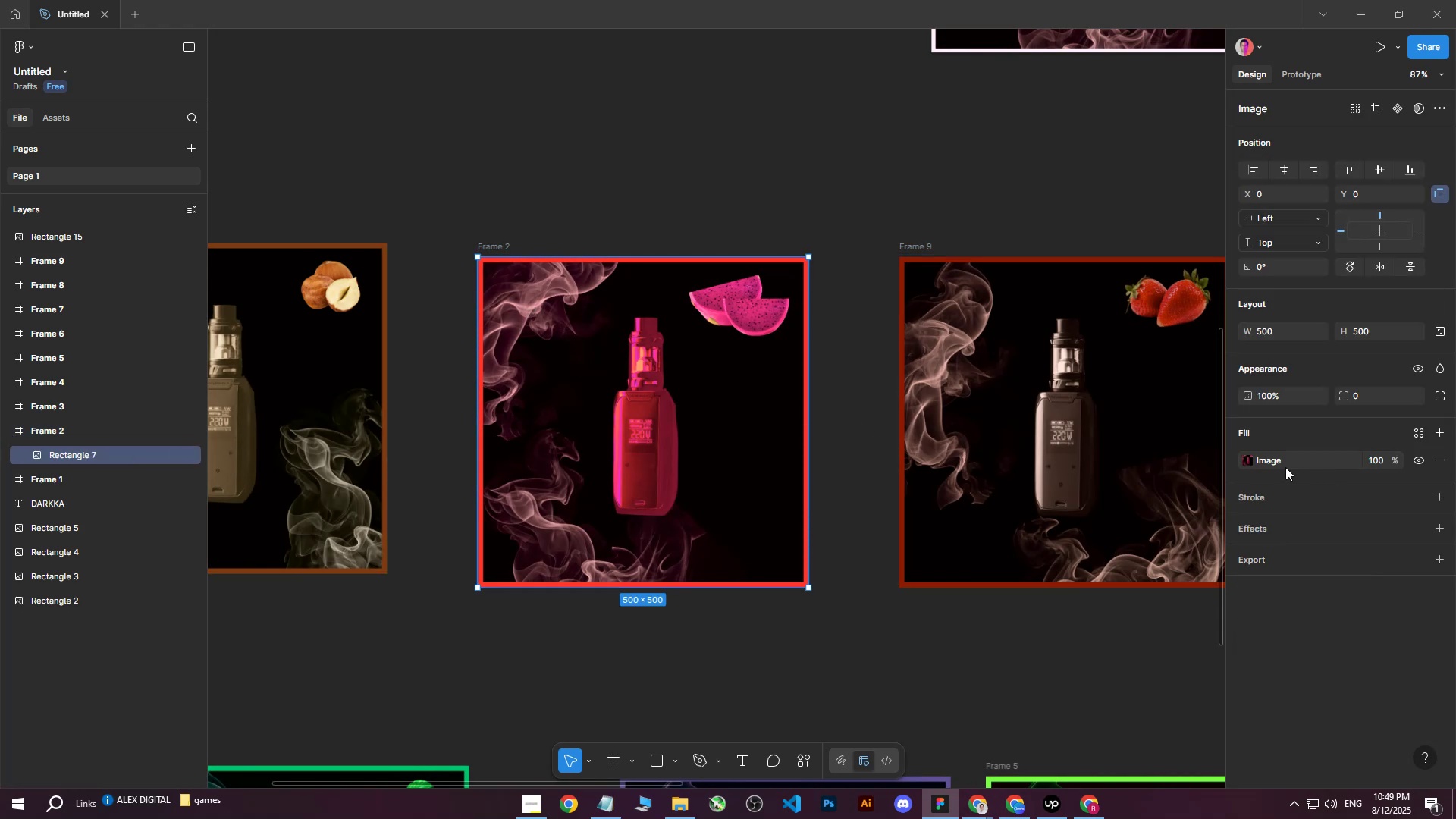 
left_click([1252, 458])
 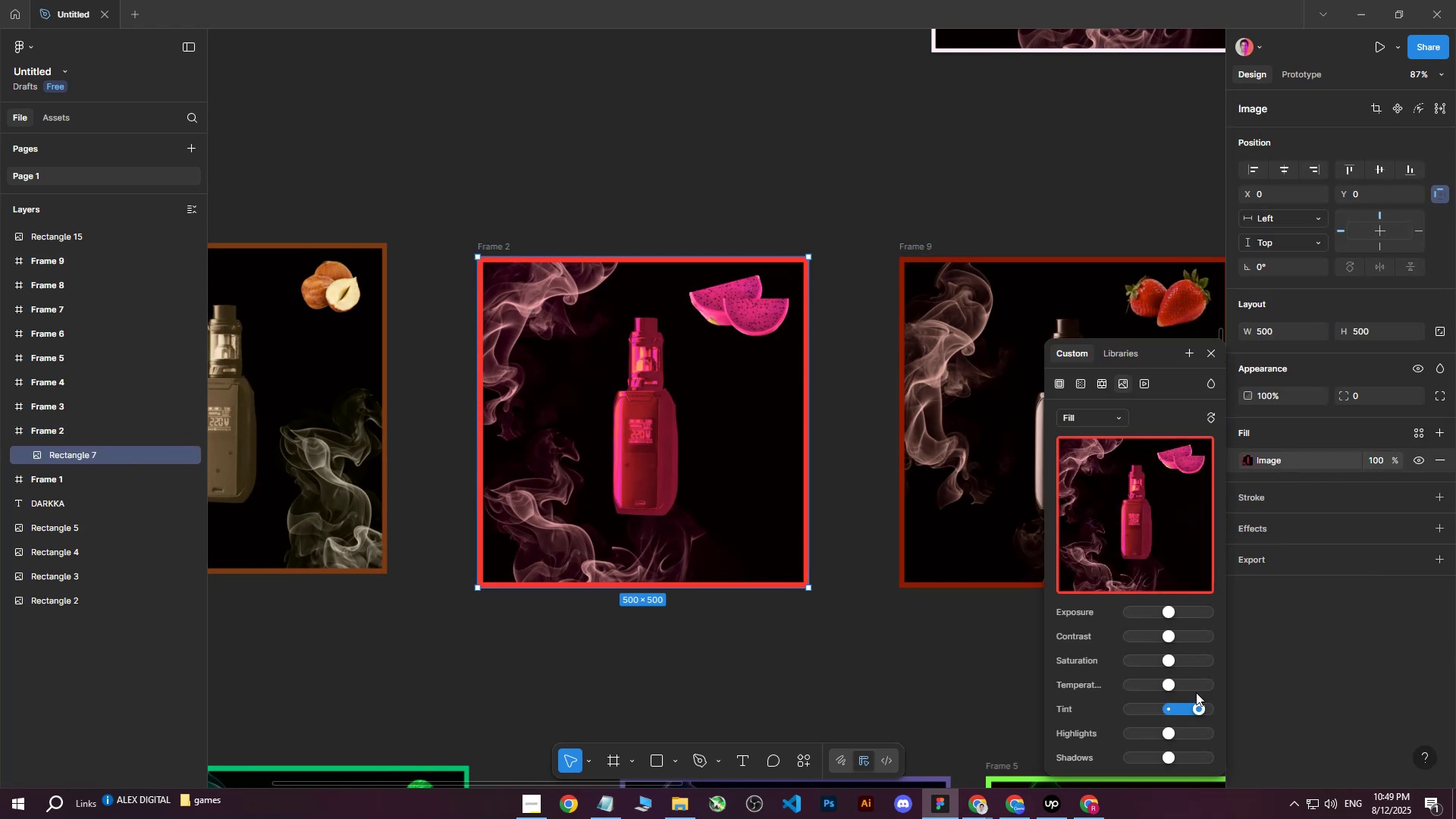 
left_click_drag(start_coordinate=[1197, 708], to_coordinate=[1213, 712])
 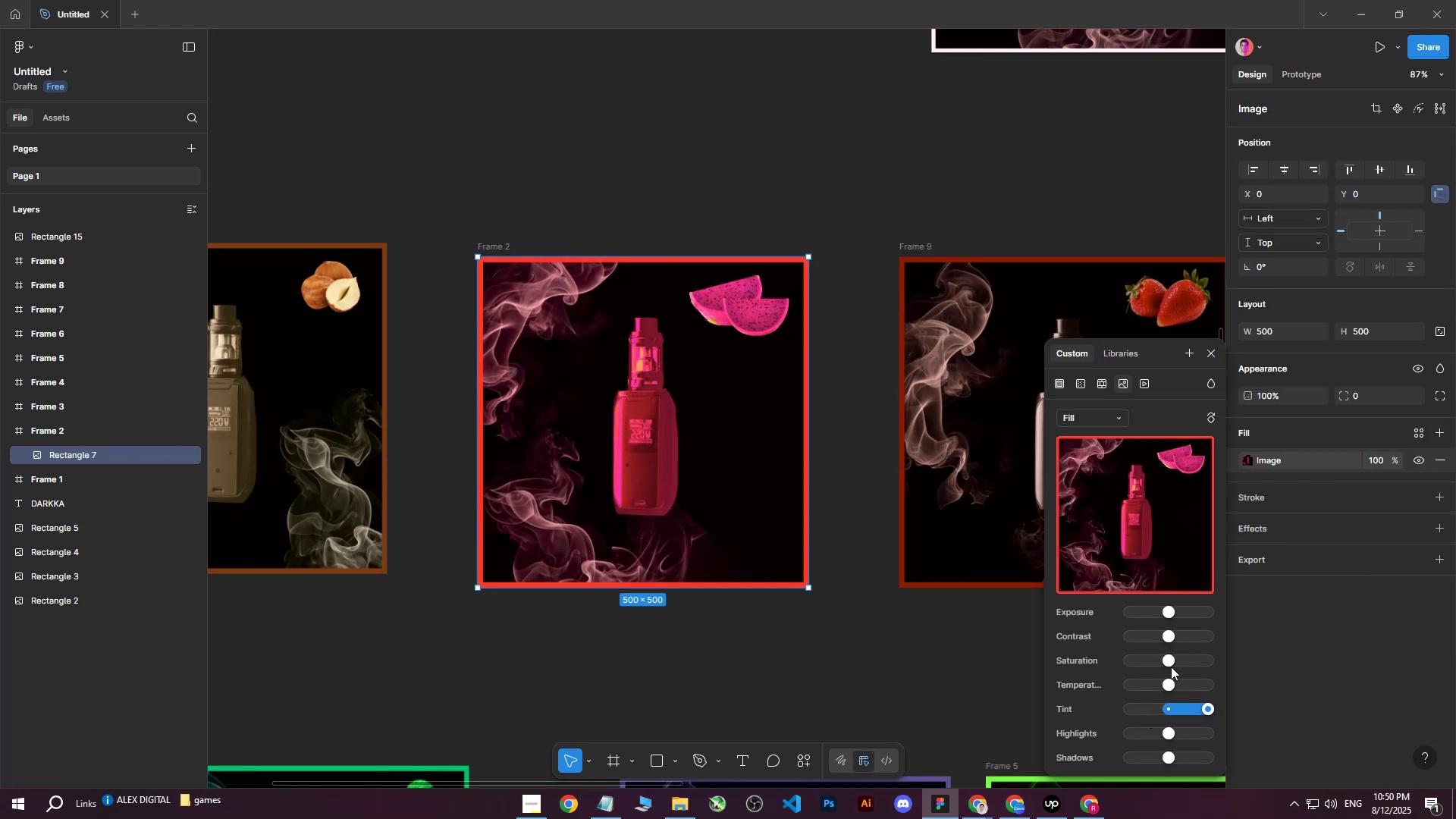 
left_click_drag(start_coordinate=[1166, 682], to_coordinate=[1109, 694])
 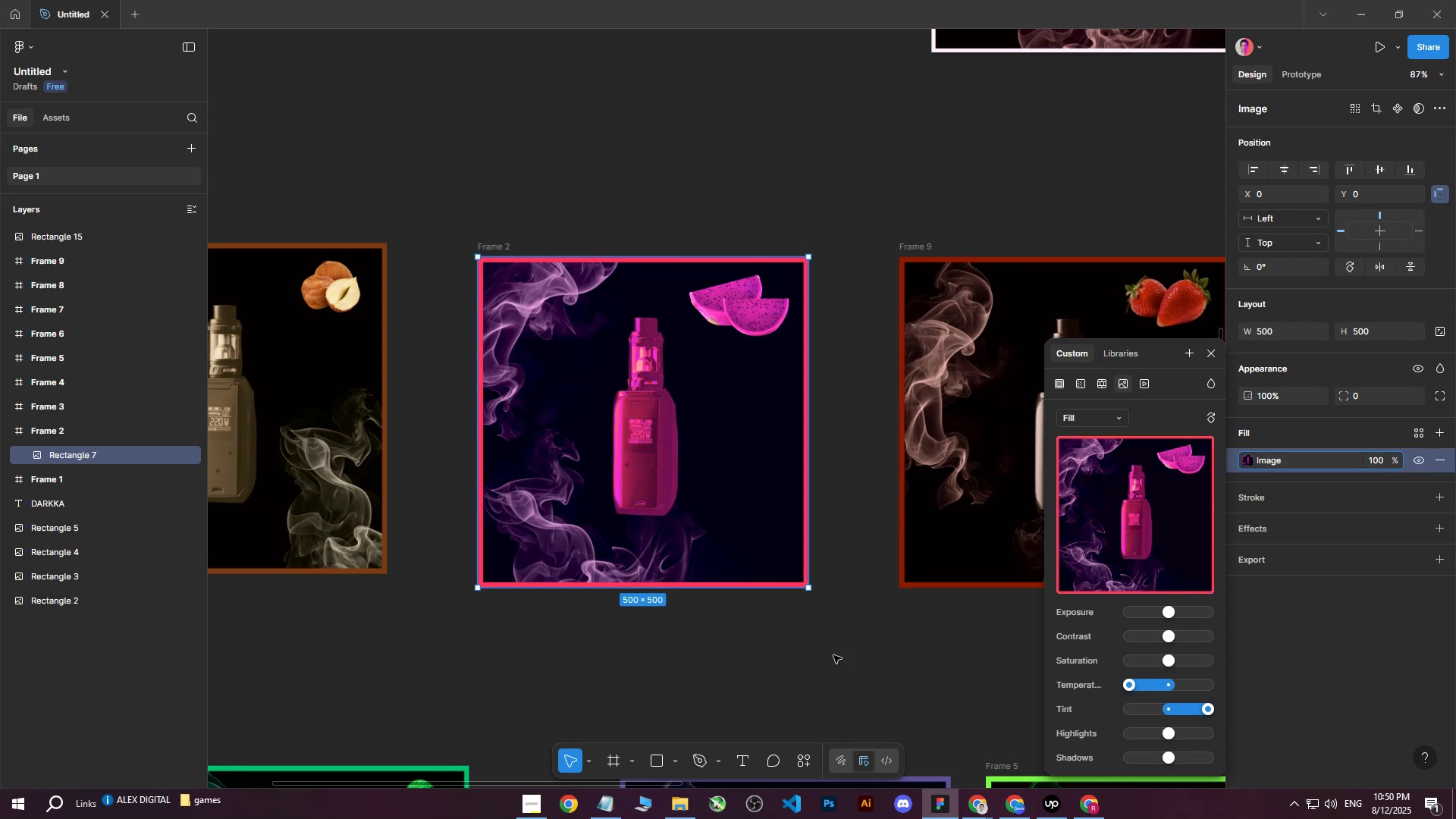 
double_click([833, 655])
 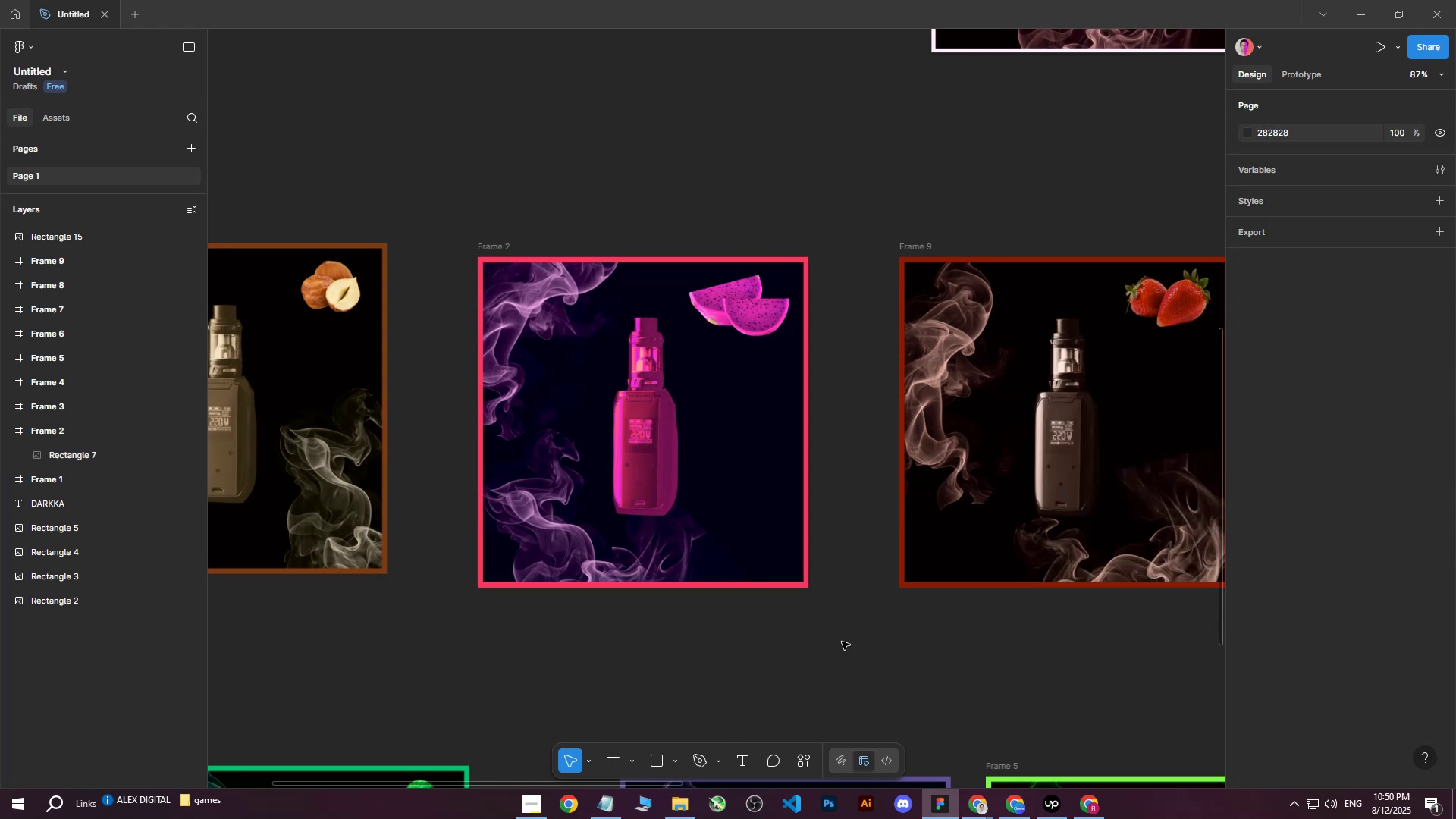 
left_click([1008, 805])
 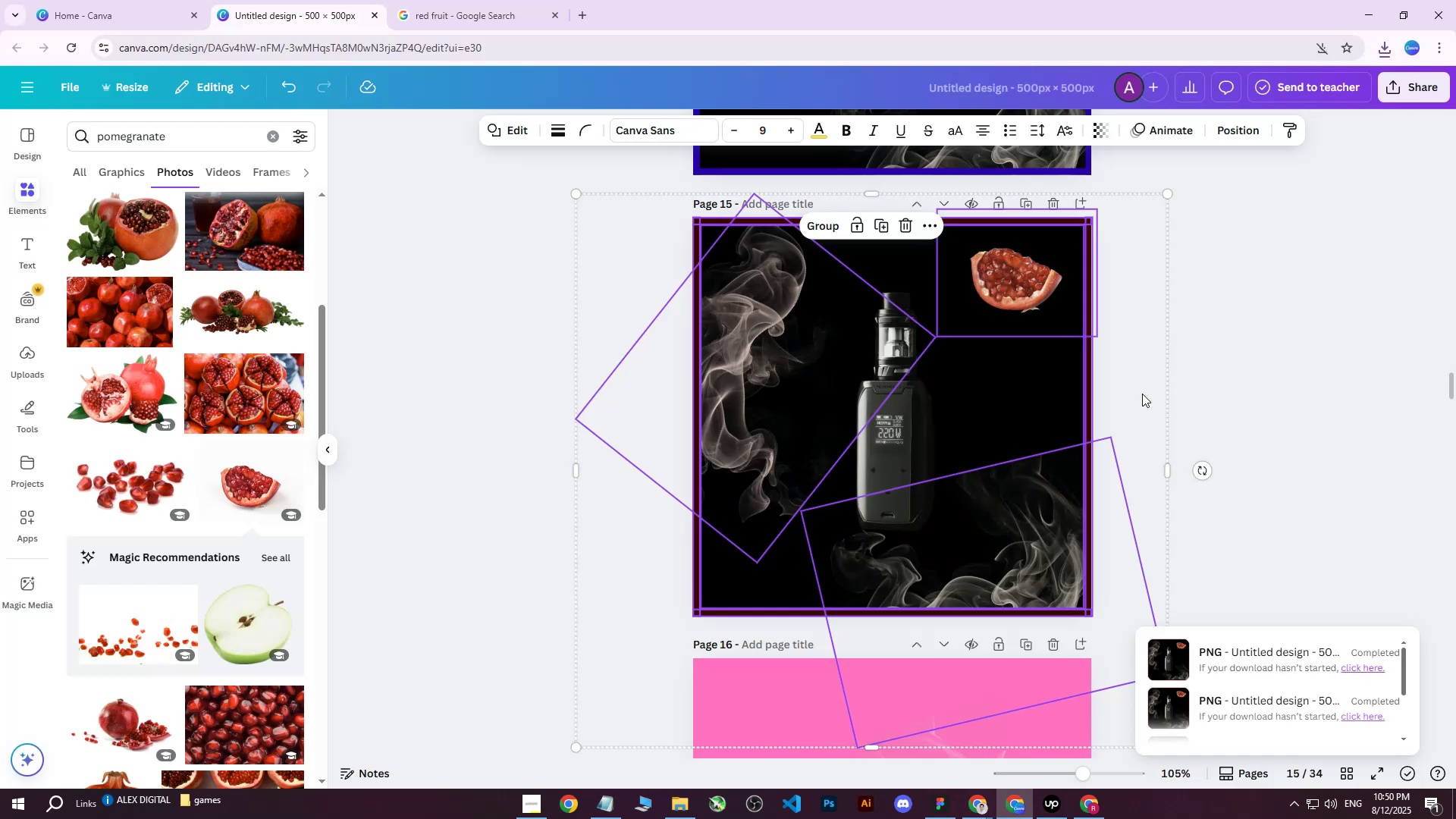 
left_click([1247, 317])
 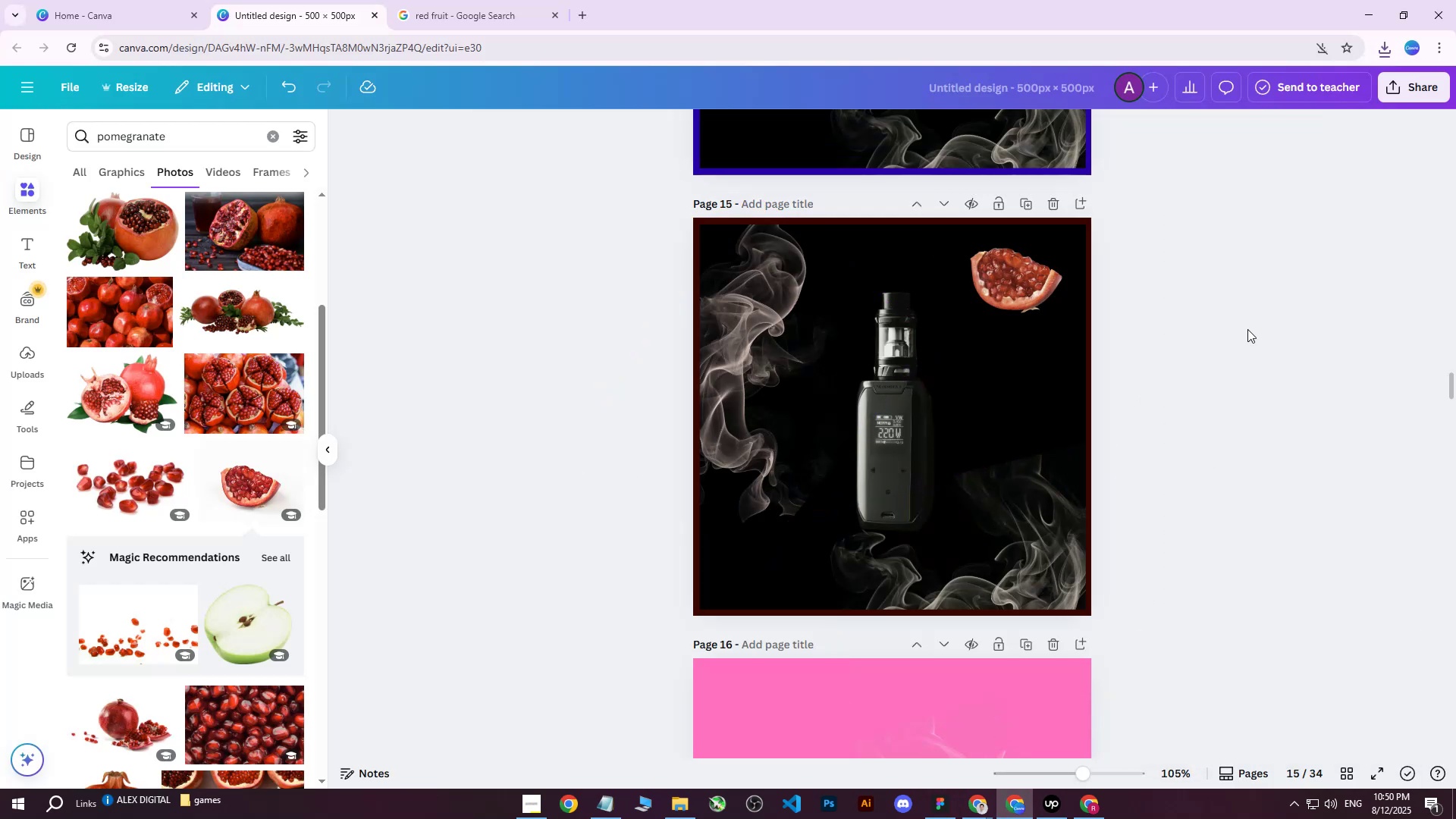 
scroll: coordinate [1064, 522], scroll_direction: up, amount: 36.0
 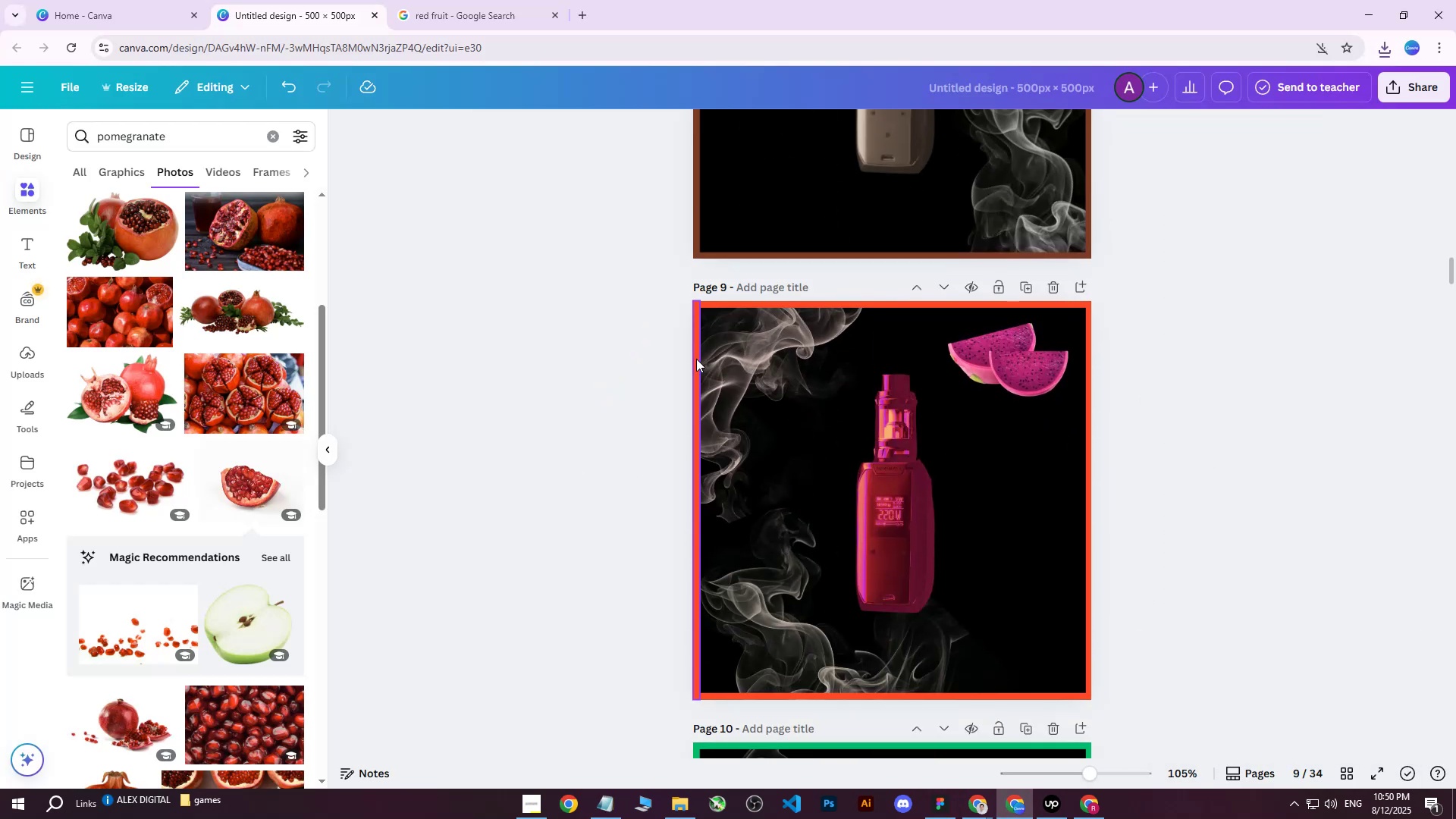 
left_click([695, 359])
 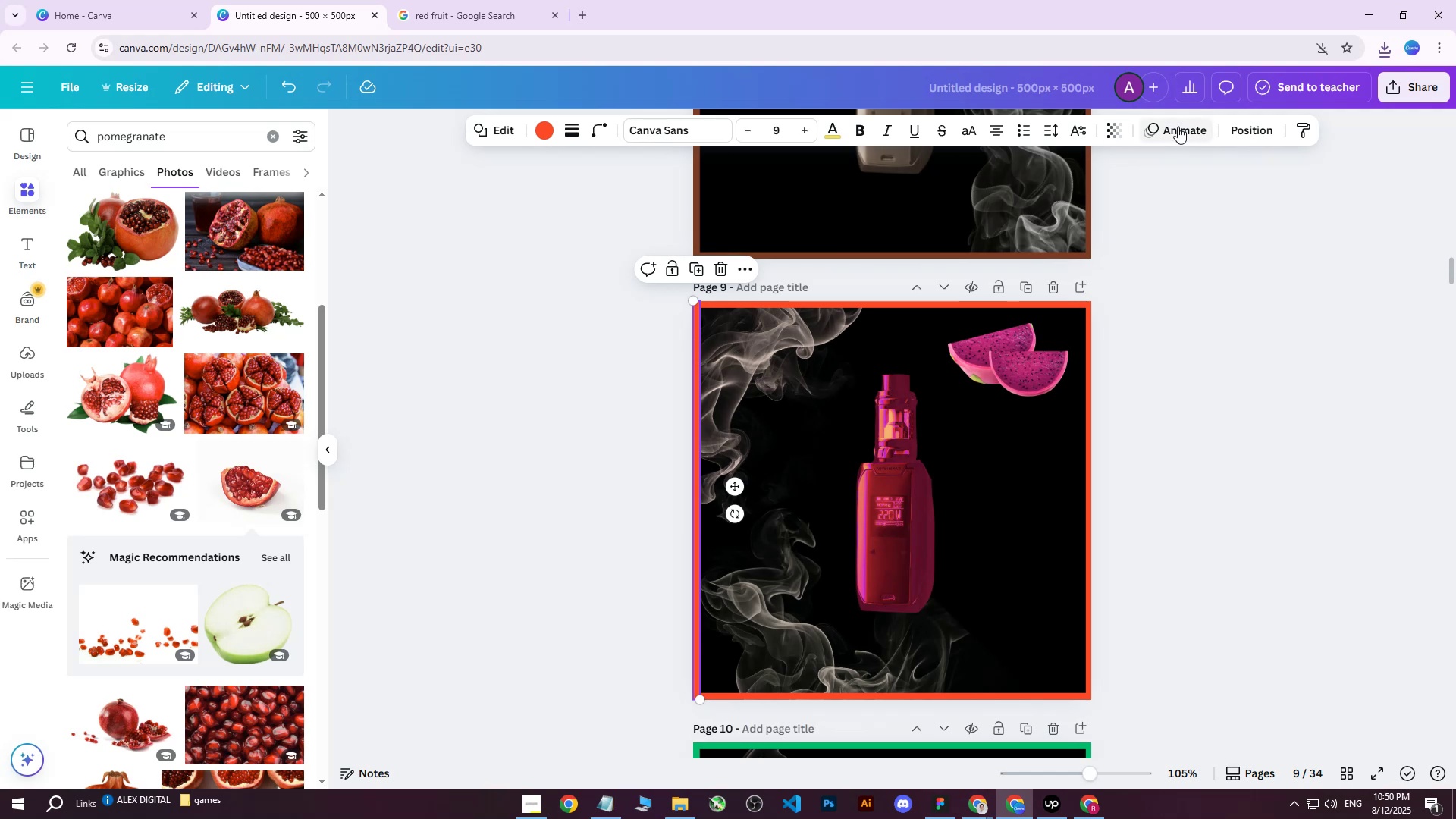 
left_click([1245, 130])
 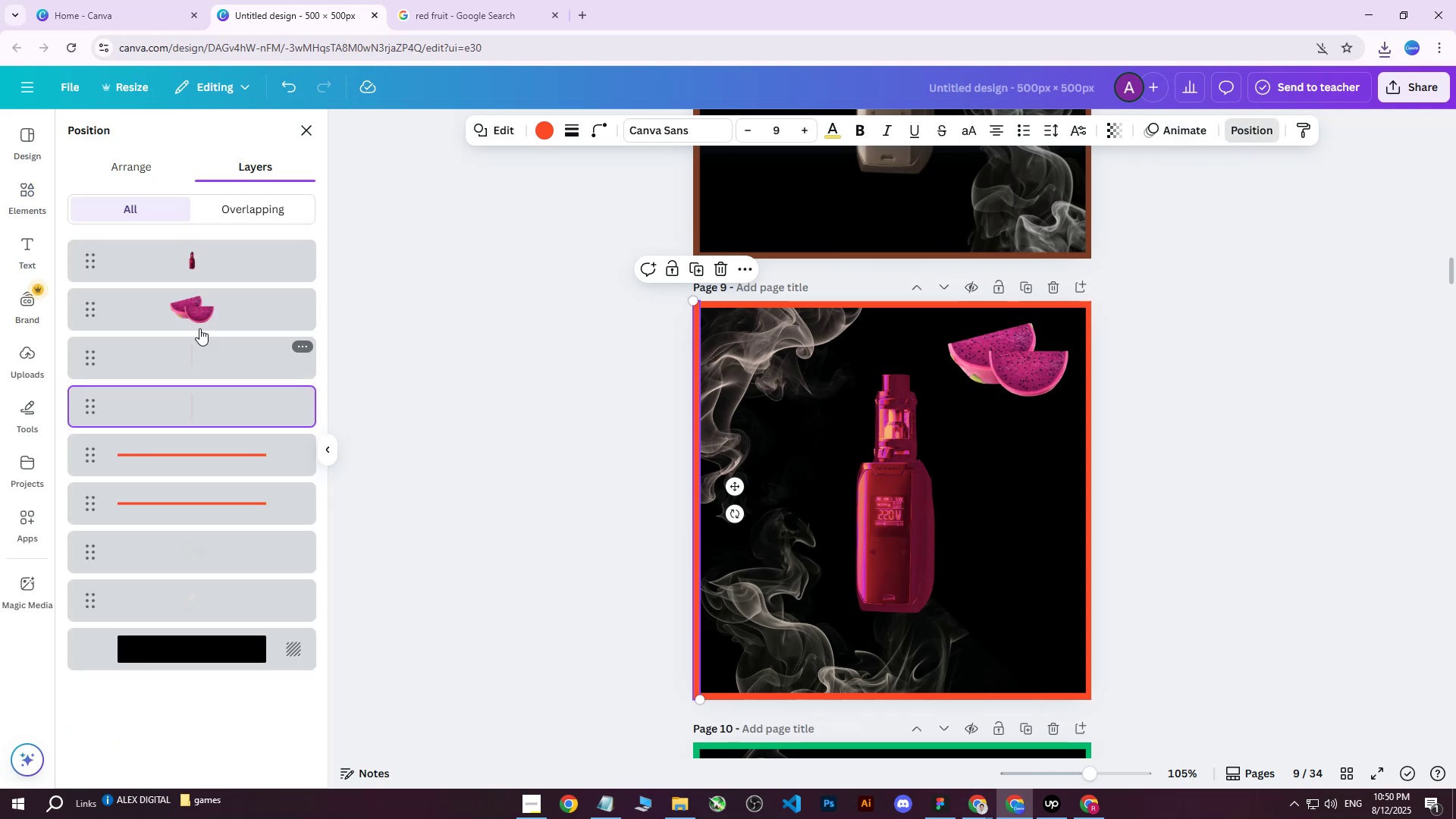 
left_click([193, 347])
 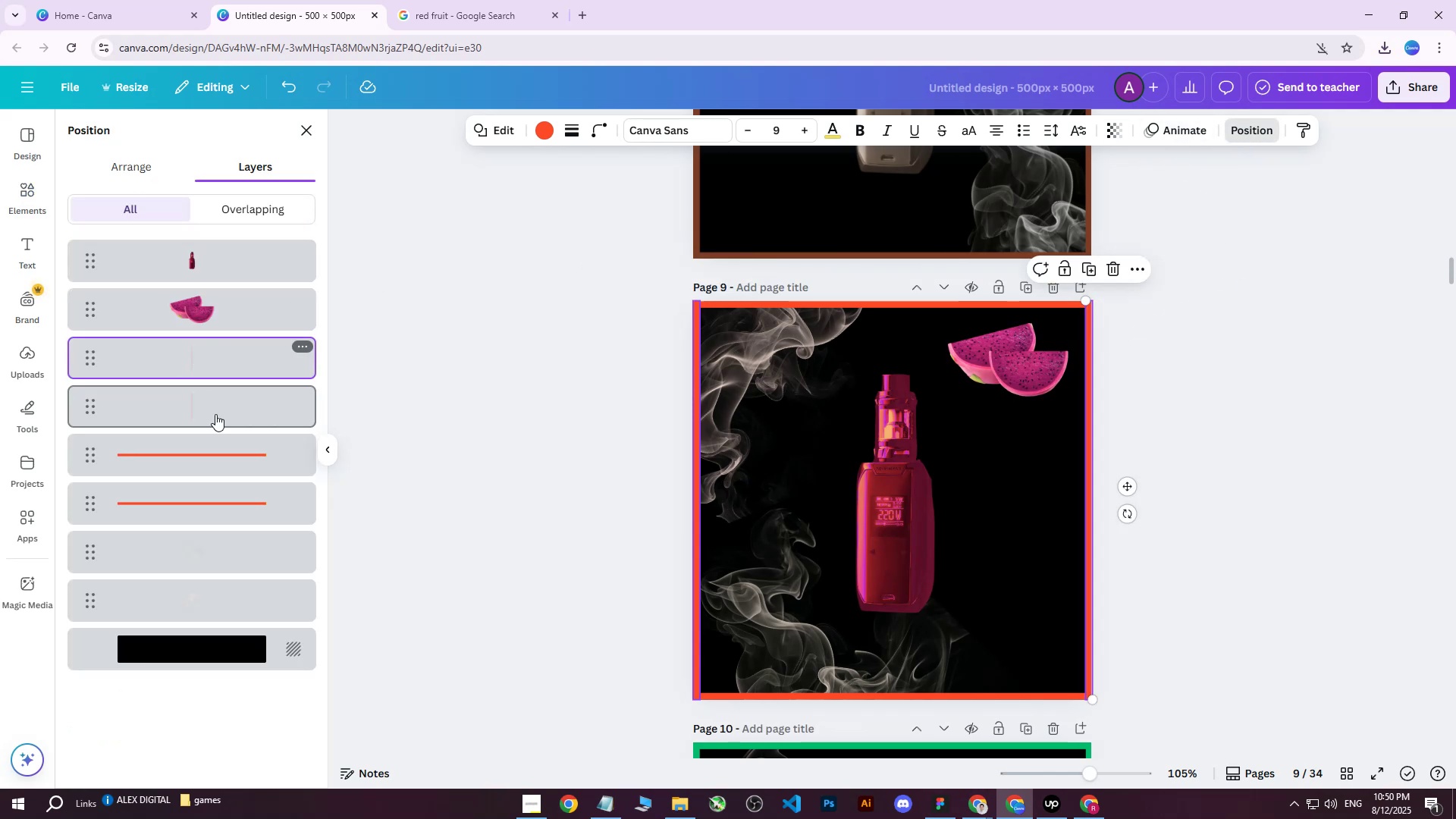 
hold_key(key=ShiftLeft, duration=0.6)
left_click([212, 511])
 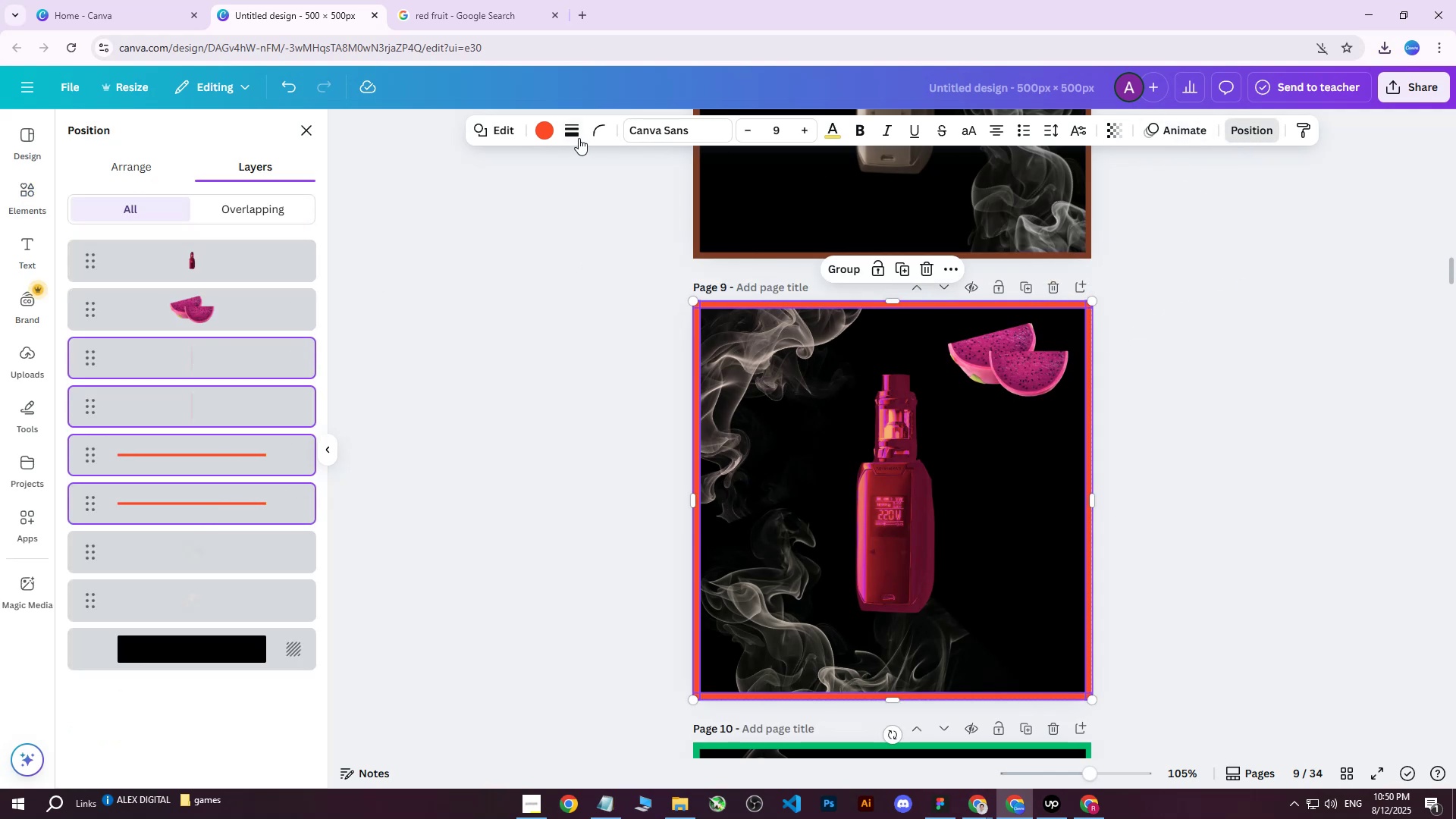 
left_click([551, 135])
 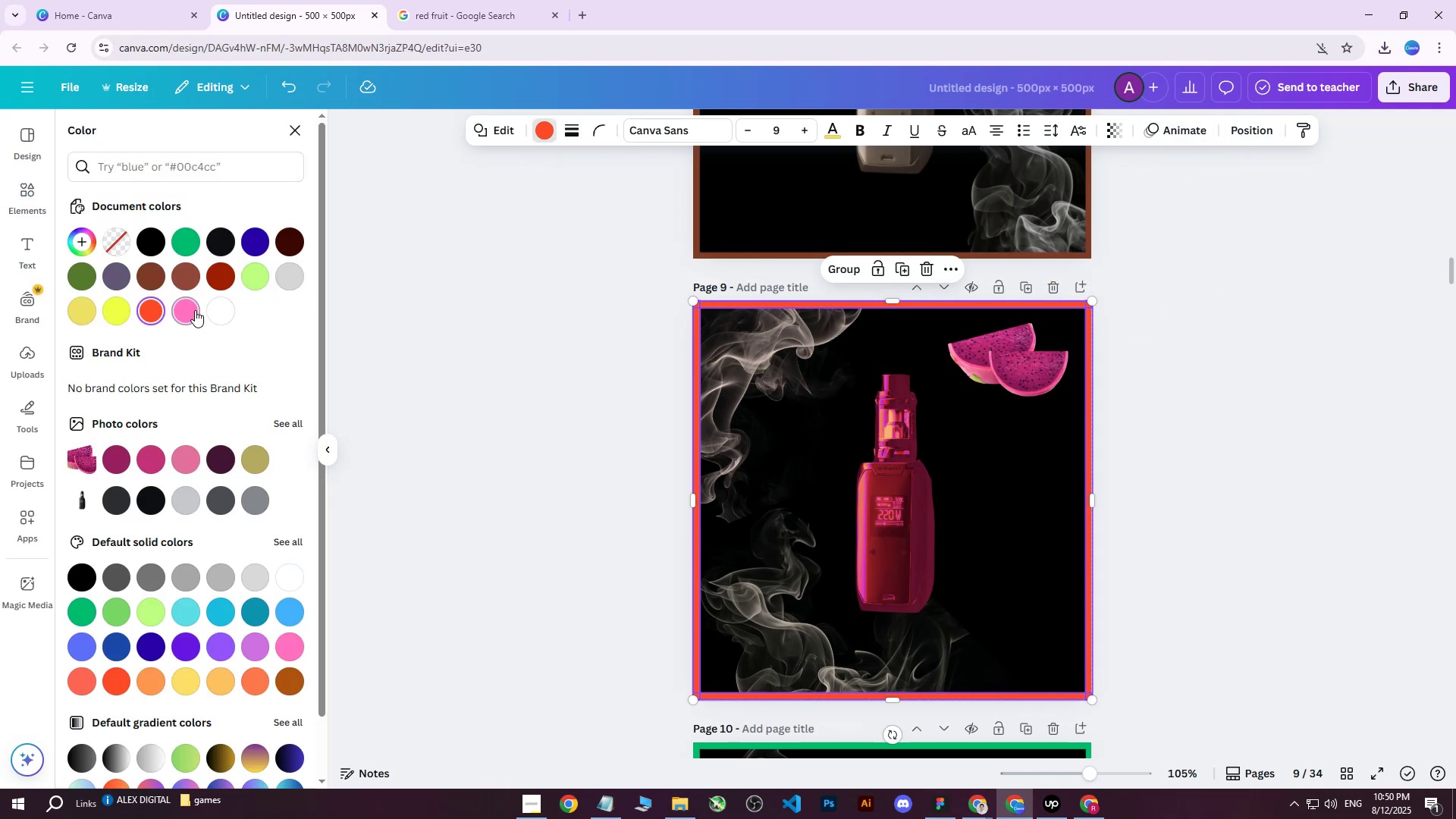 
left_click([193, 310])
 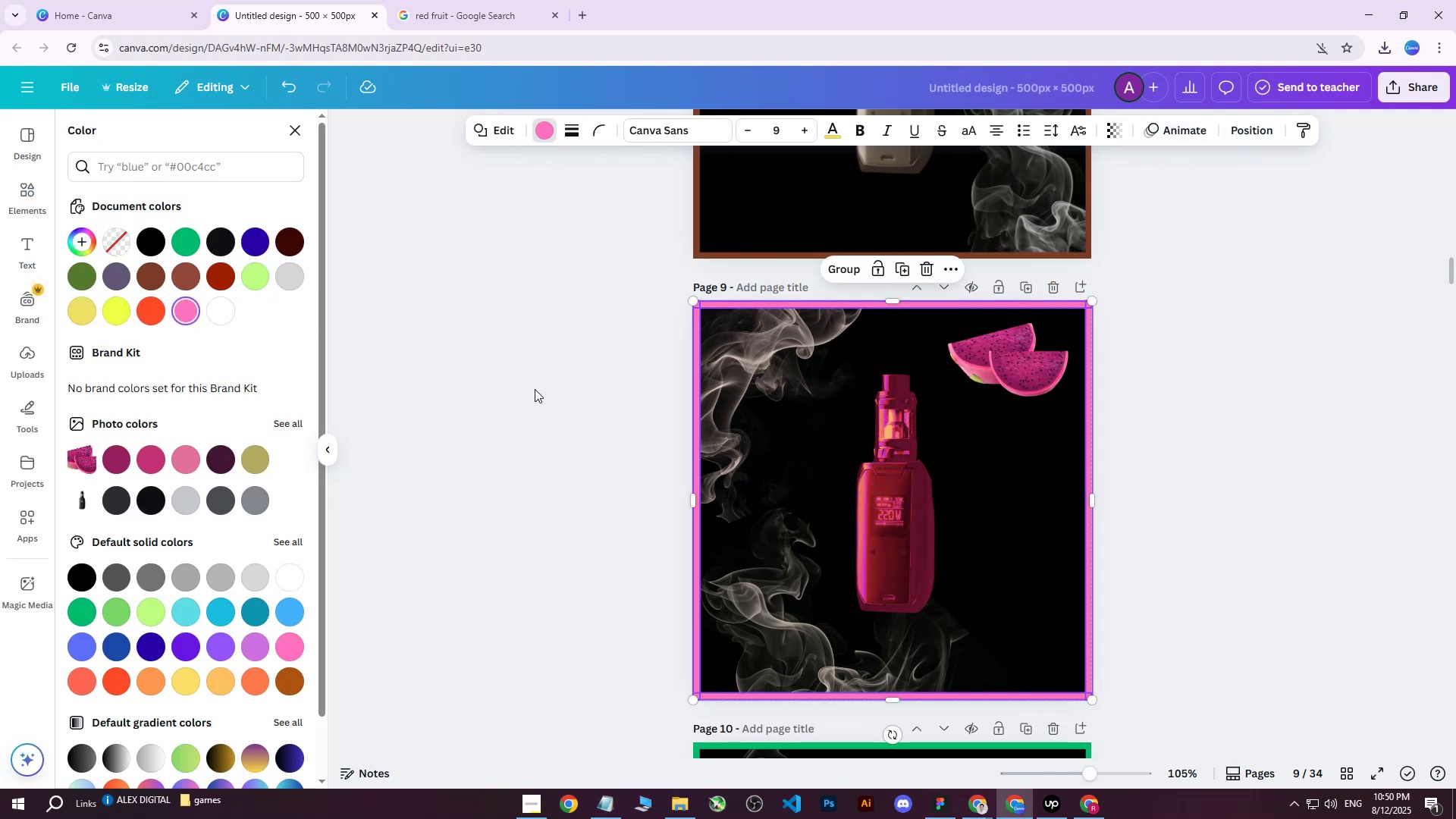 
left_click([538, 391])
 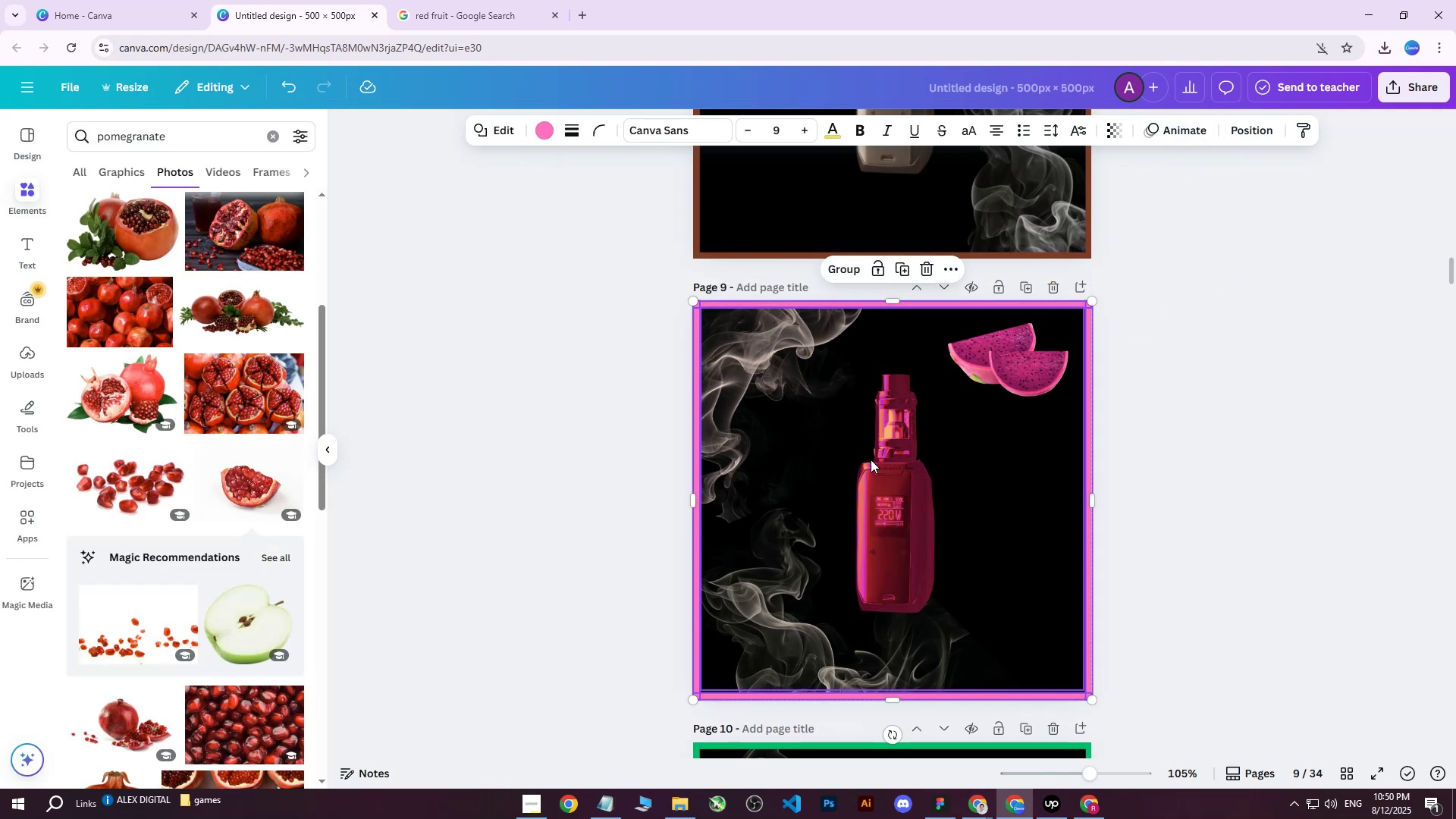 
left_click([896, 472])
 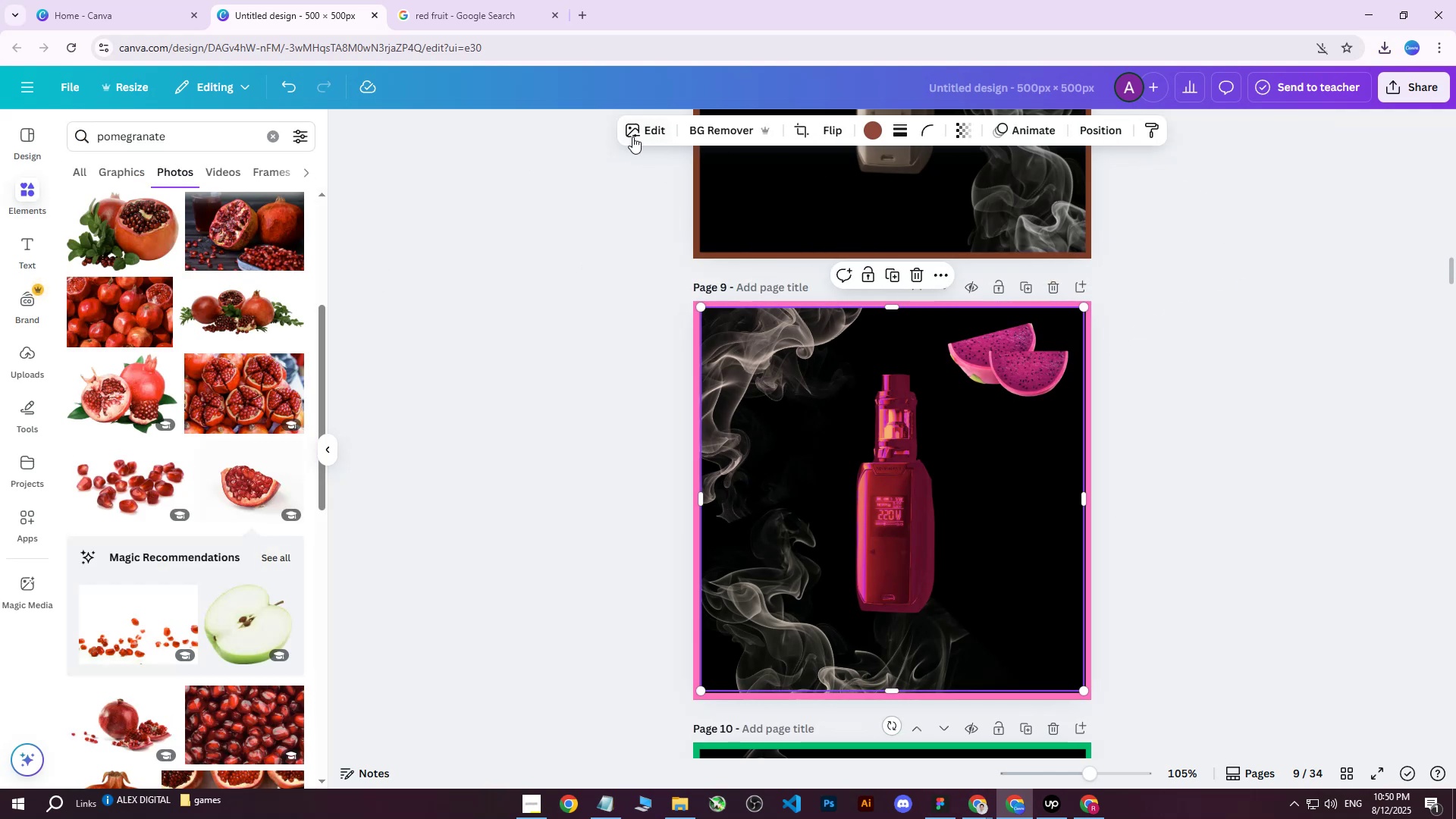 
left_click([632, 136])
 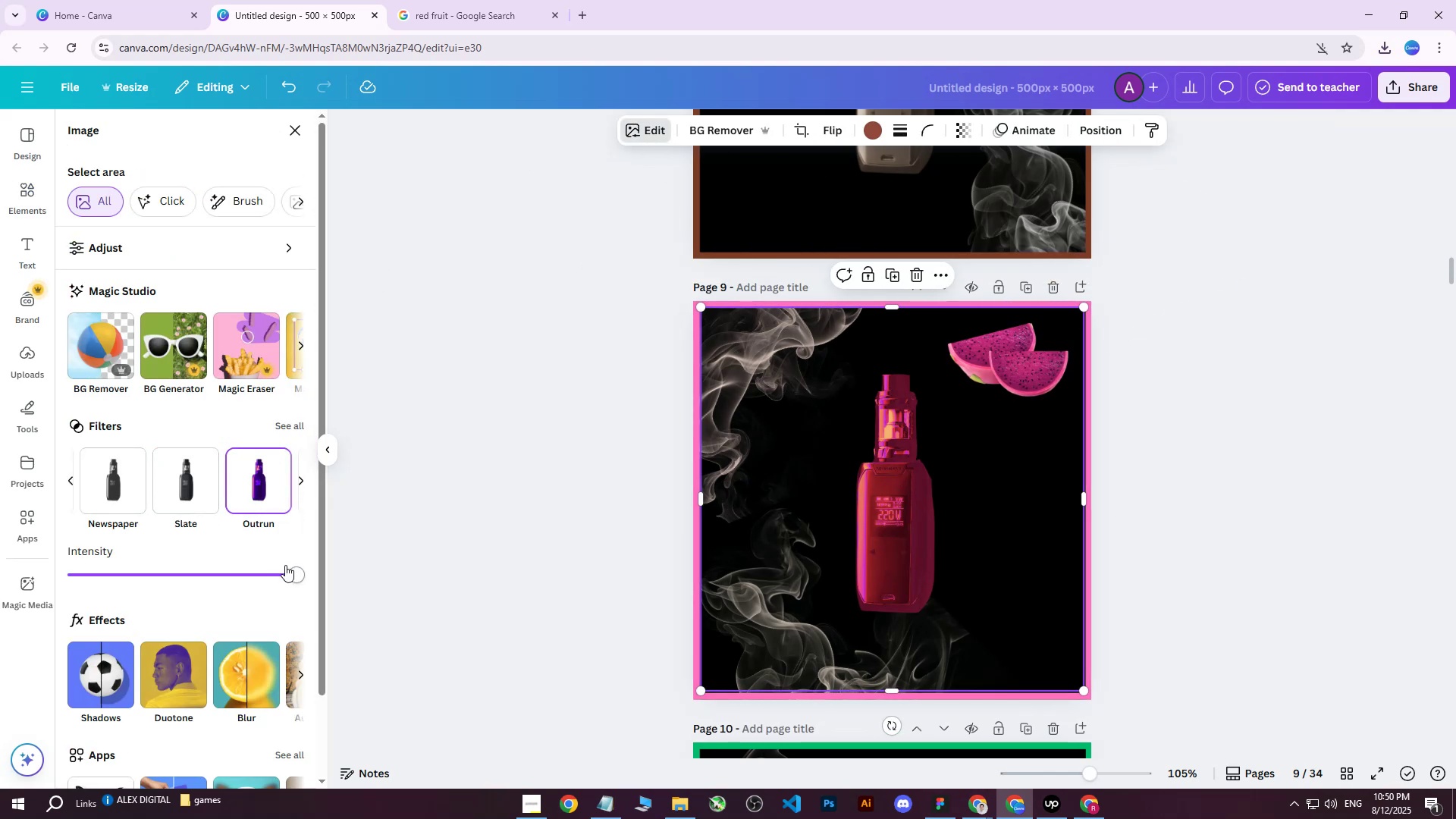 
left_click_drag(start_coordinate=[293, 570], to_coordinate=[388, 582])
 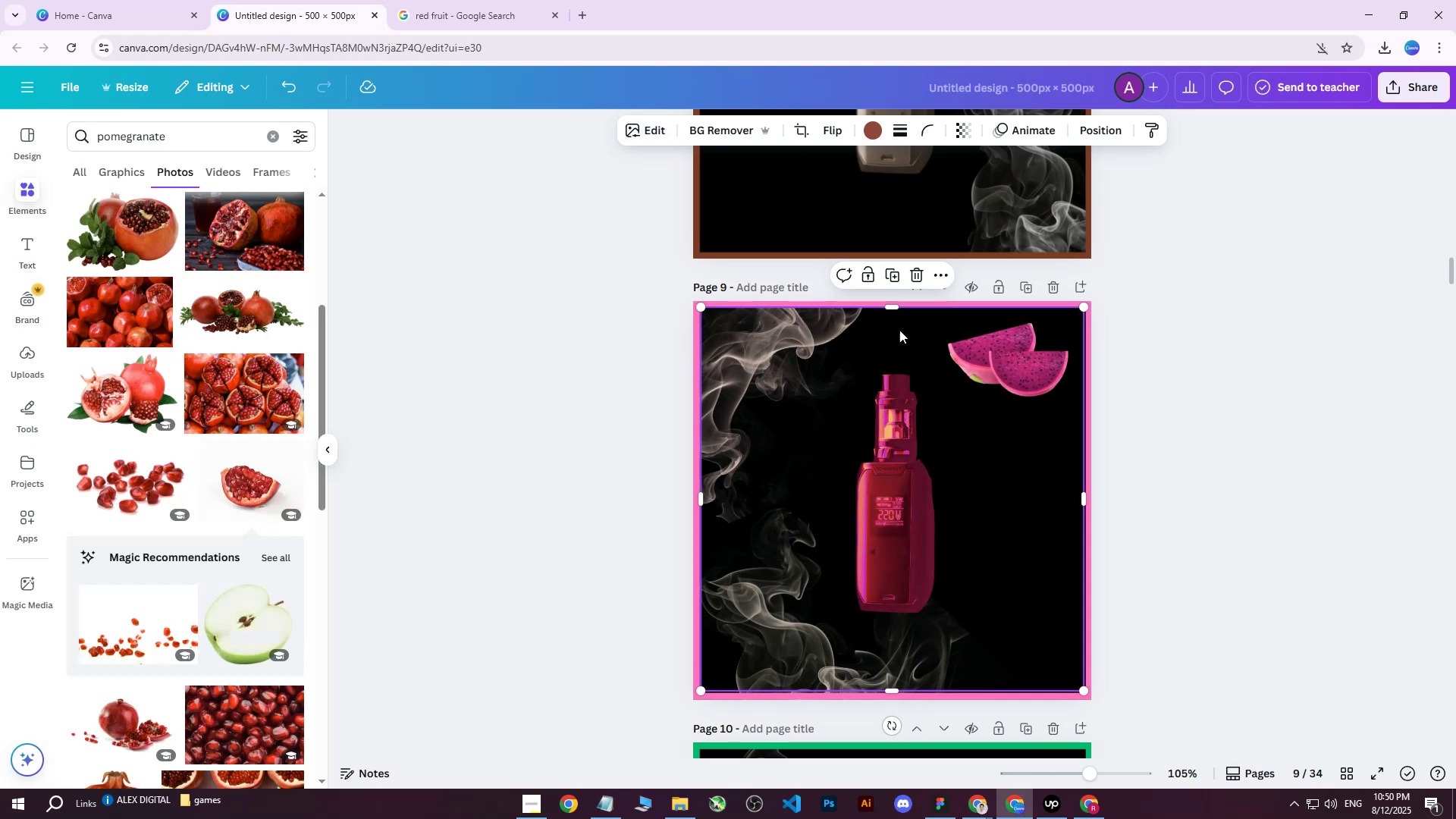 
double_click([626, 310])
 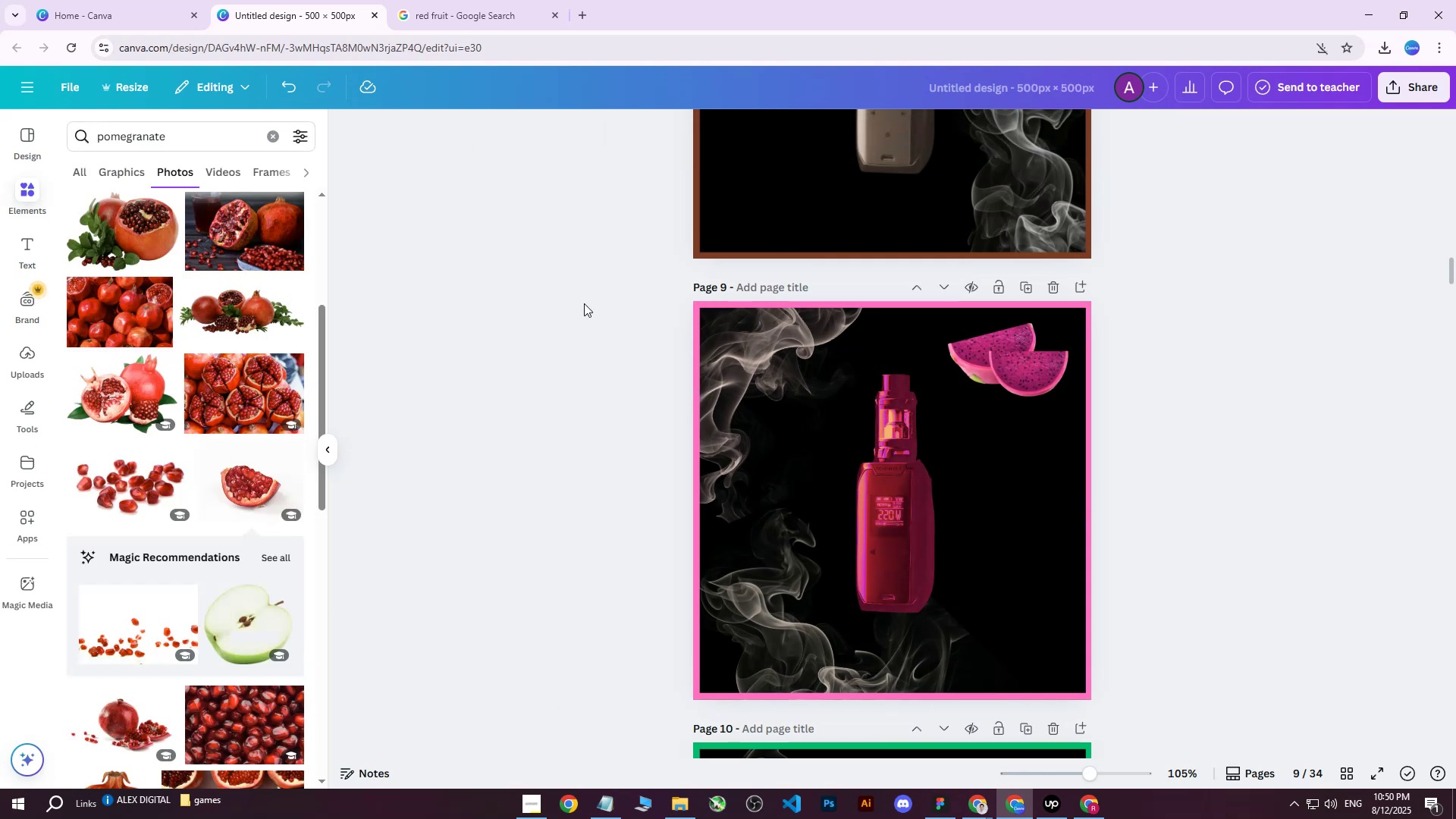 
left_click_drag(start_coordinate=[579, 294], to_coordinate=[1190, 703])
 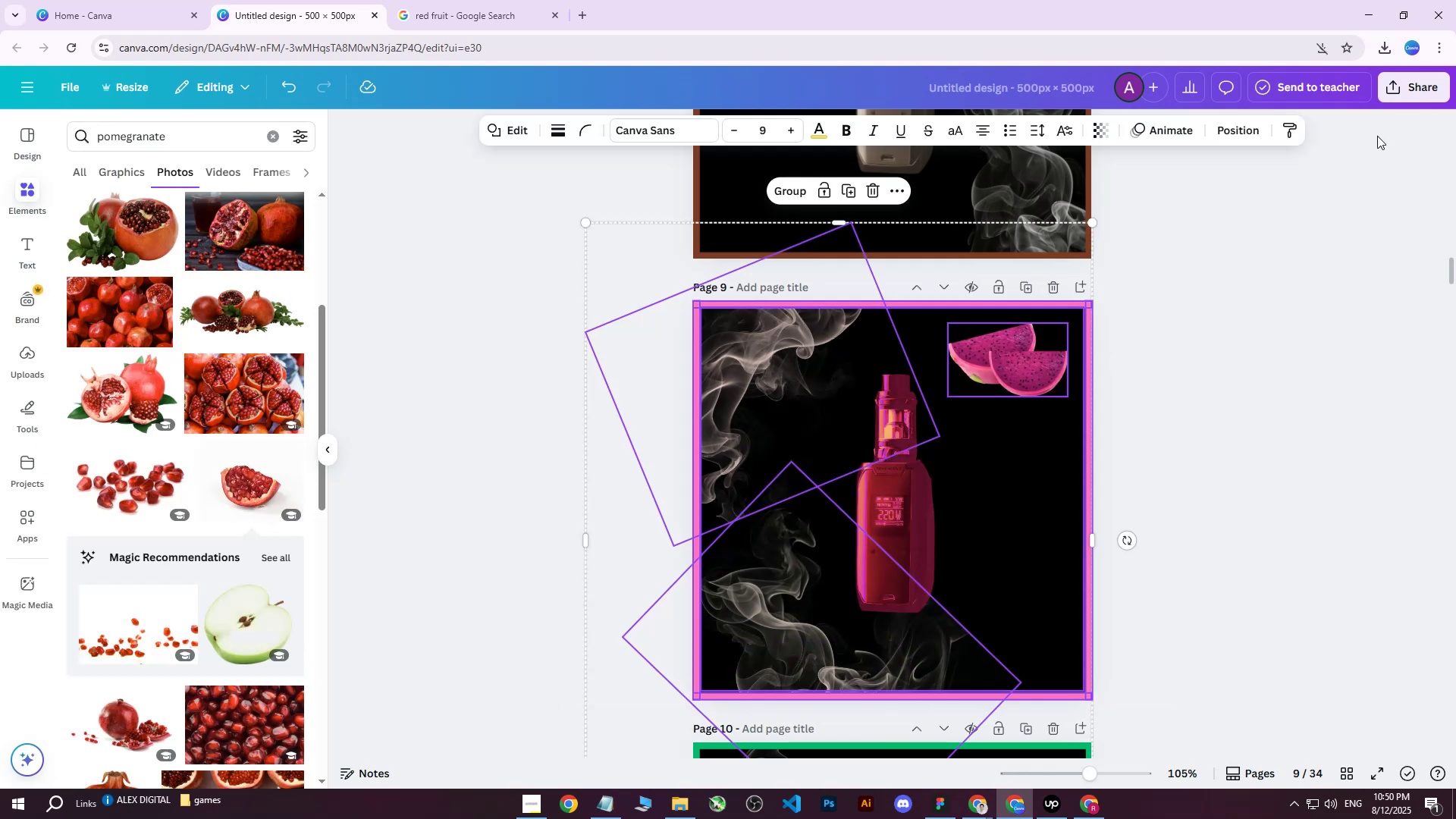 
left_click([1417, 84])
 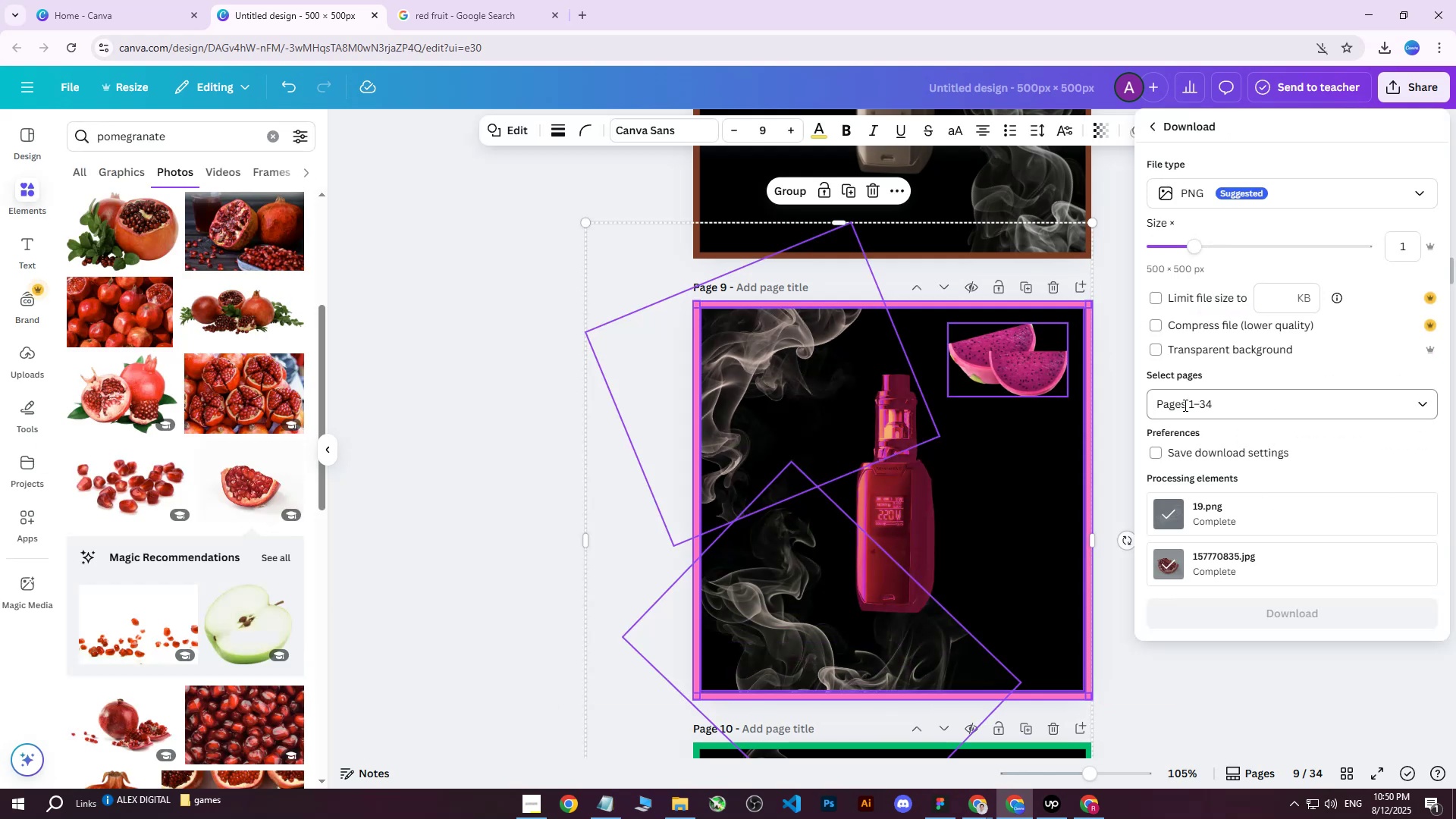 
double_click([1188, 402])
 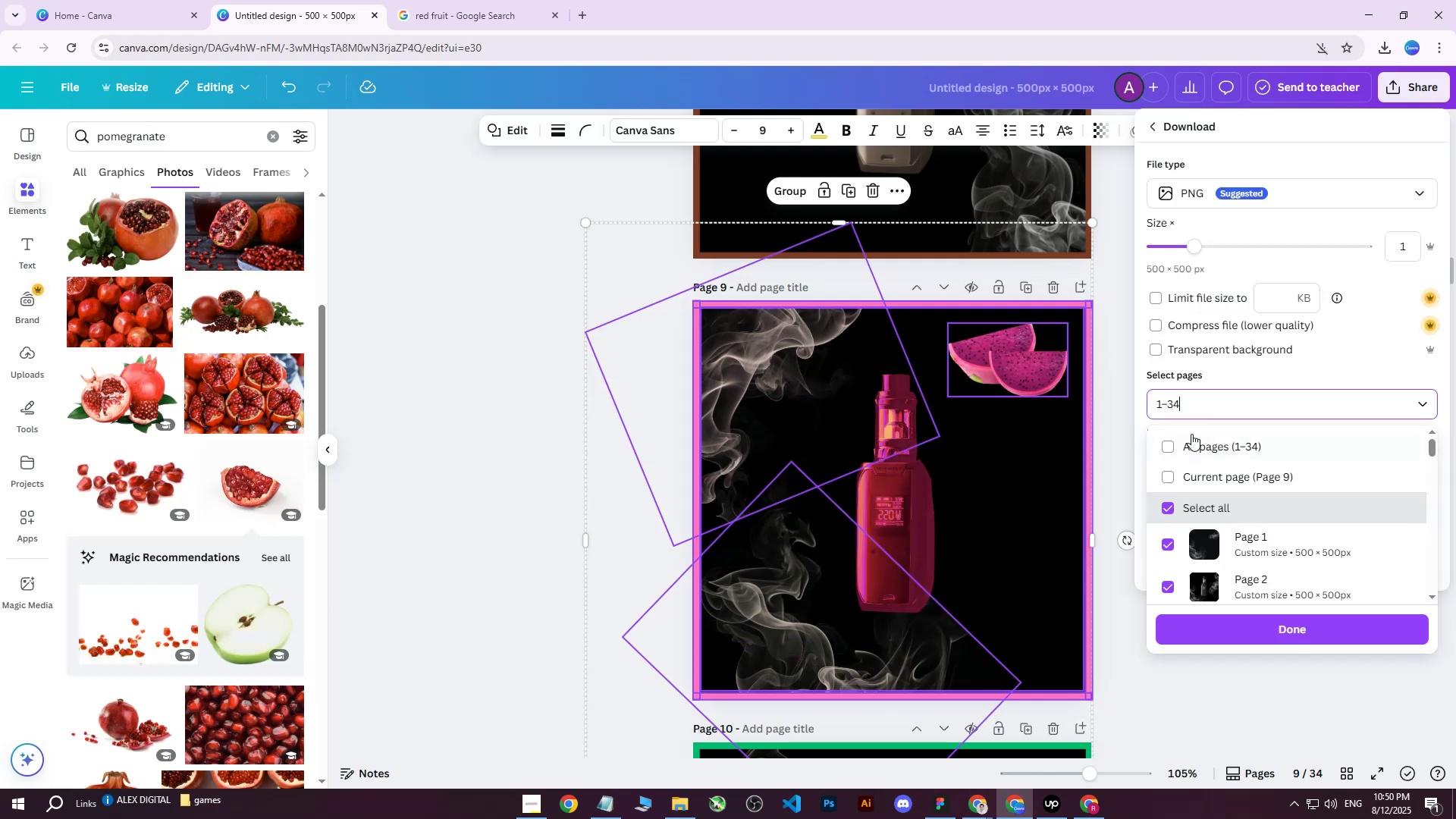 
triple_click([1191, 434])
 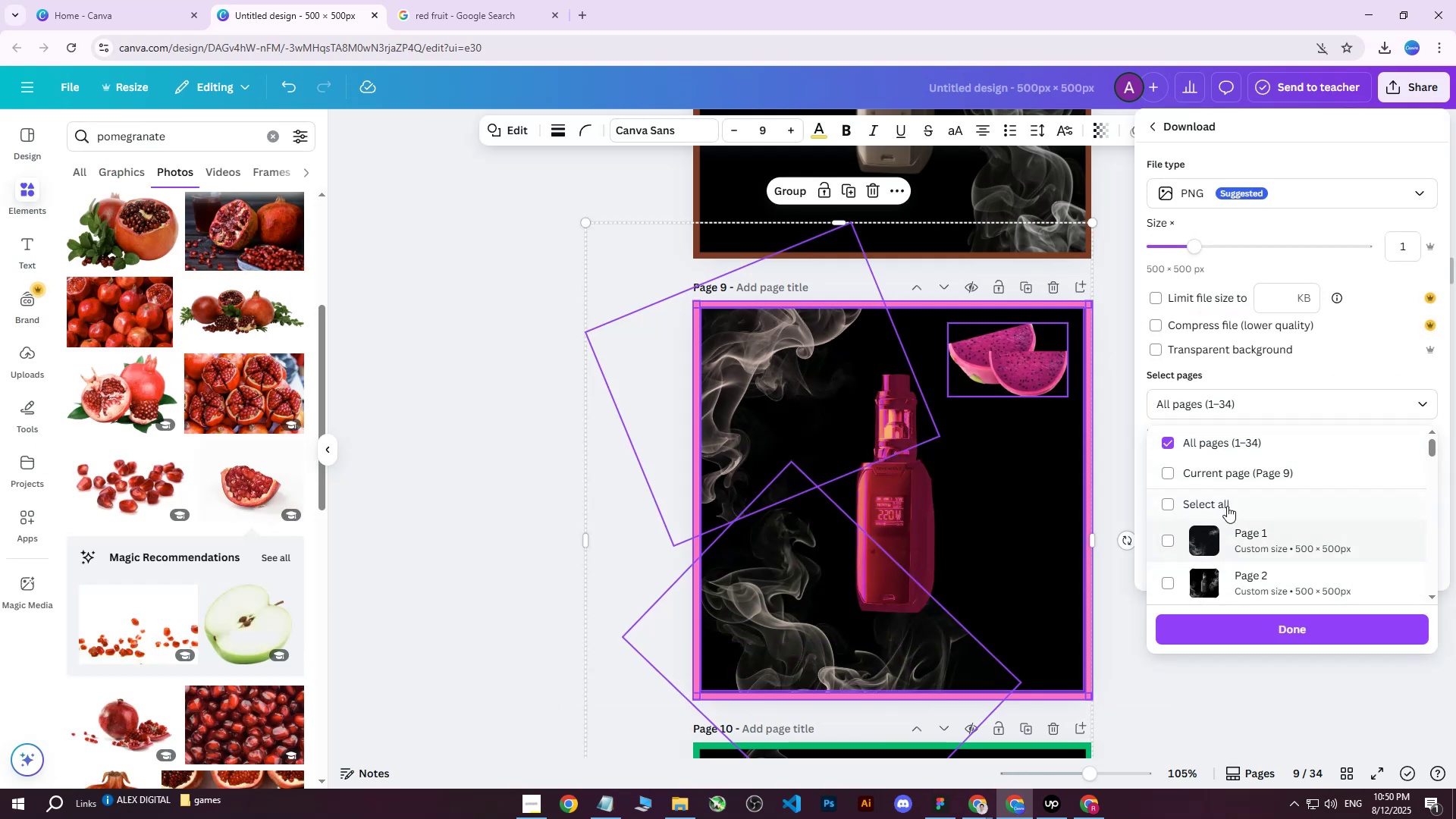 
left_click([1225, 478])
 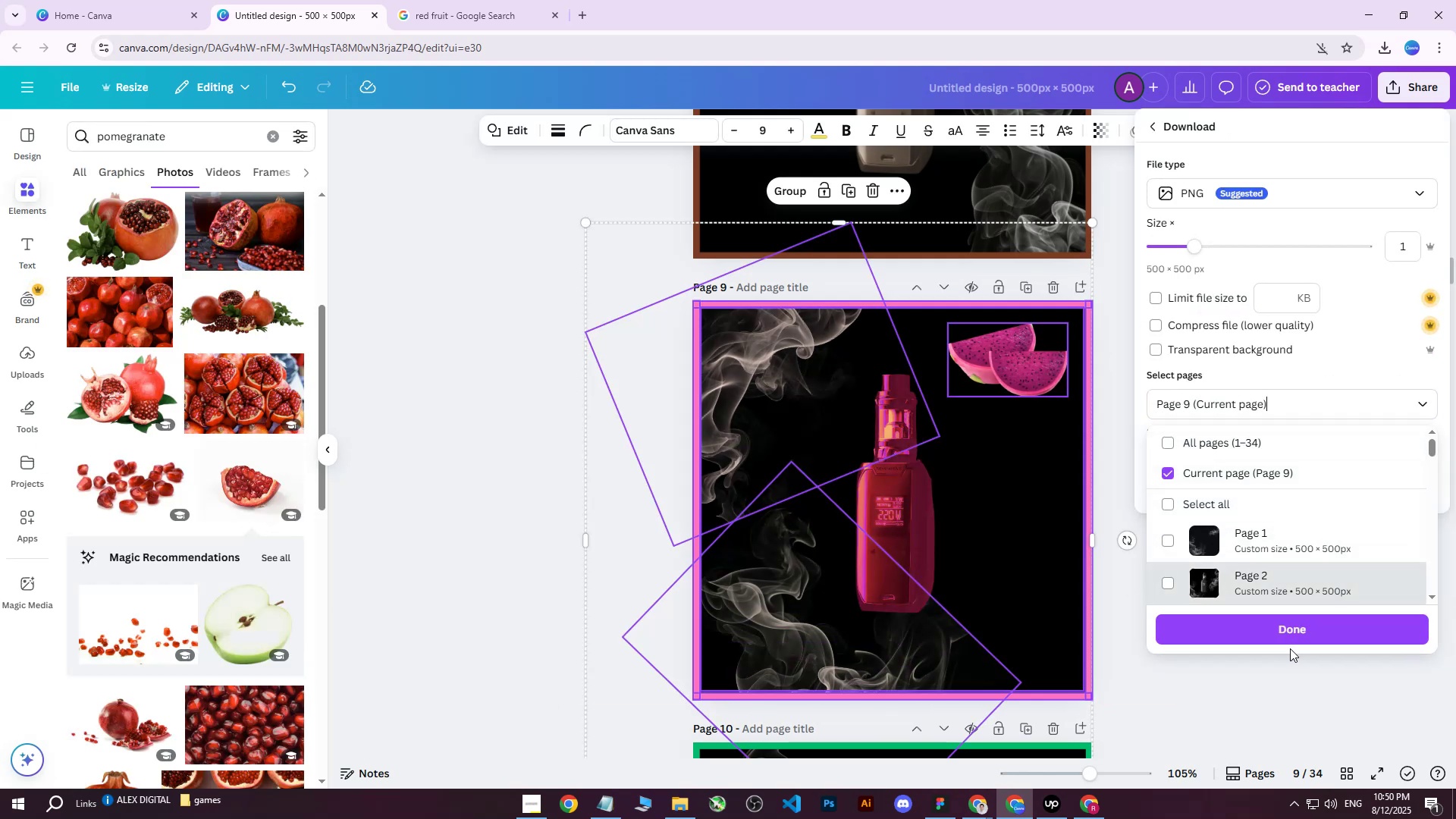 
left_click([1279, 620])
 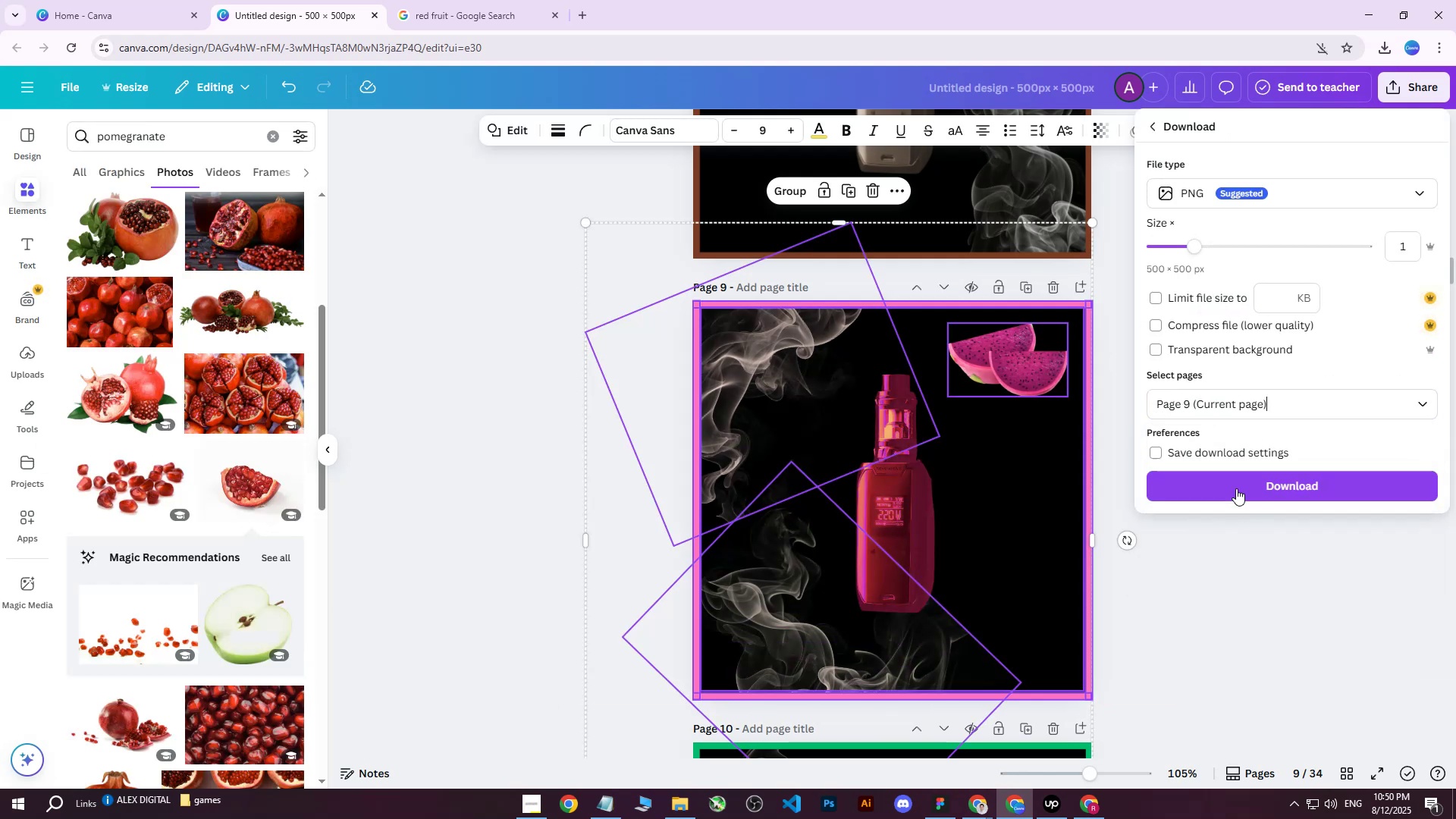 
left_click([1231, 481])
 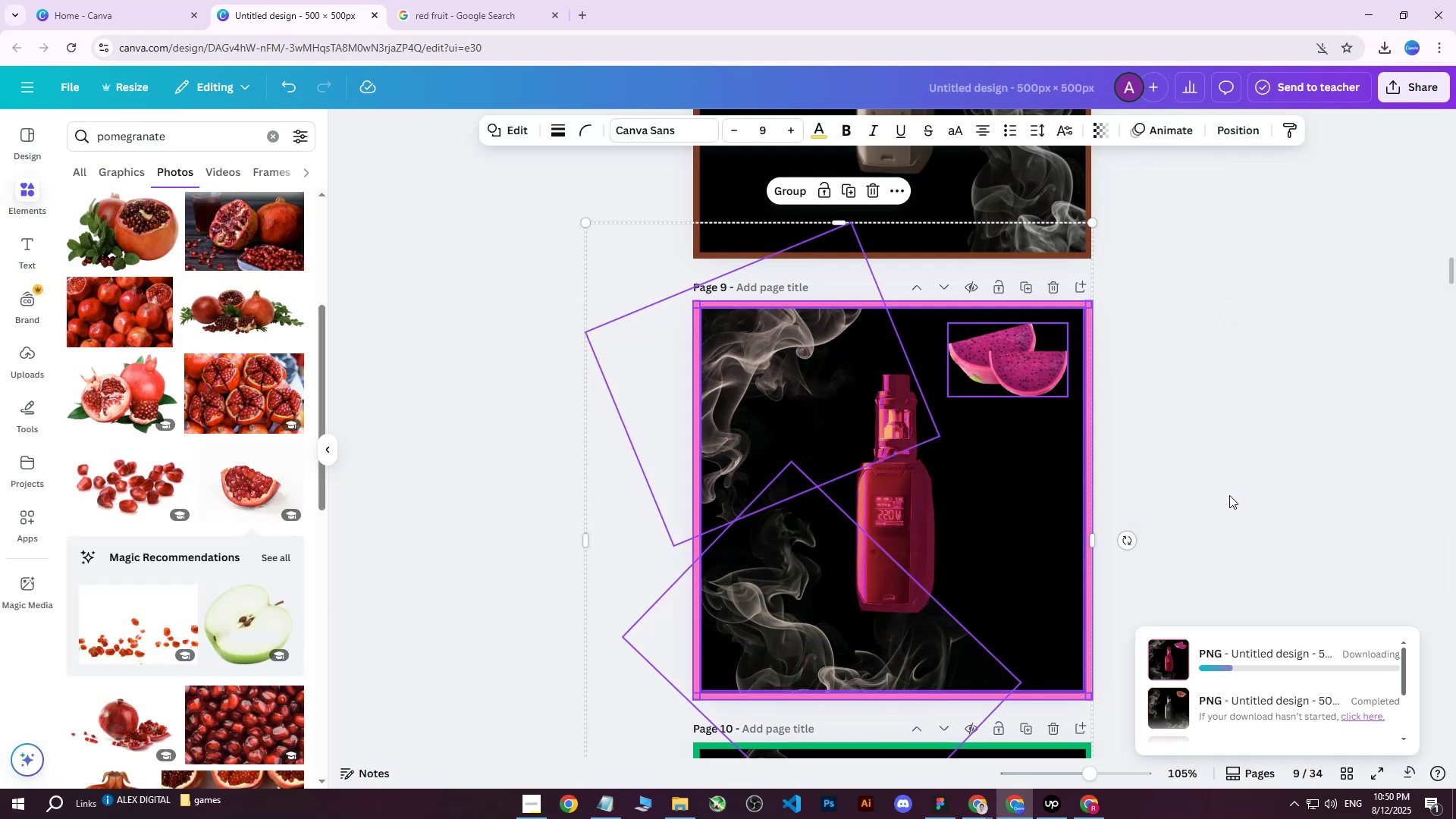 
scroll: coordinate [1229, 487], scroll_direction: down, amount: 1.0
 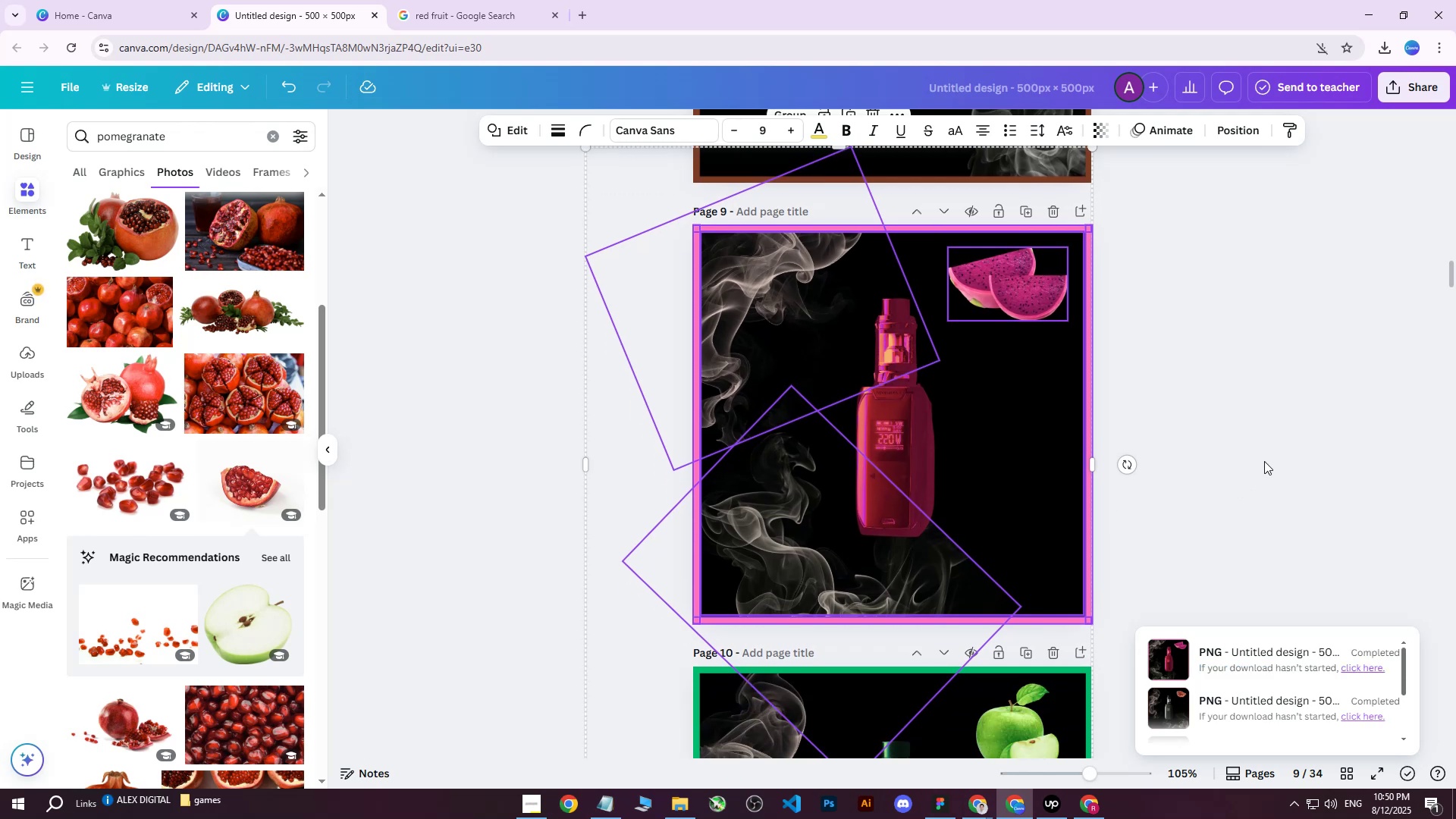 
left_click([1356, 667])
 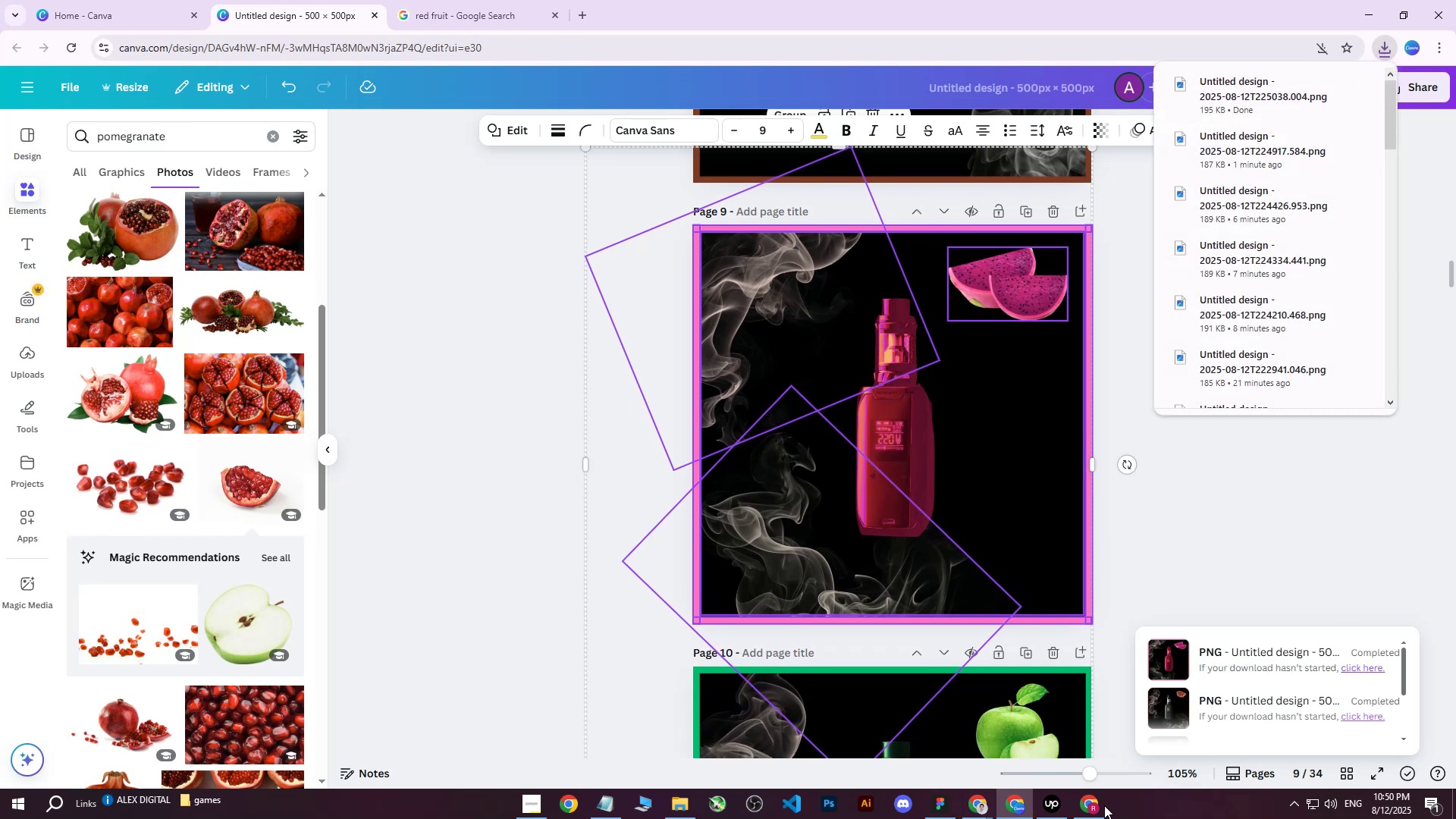 
left_click([1095, 807])
 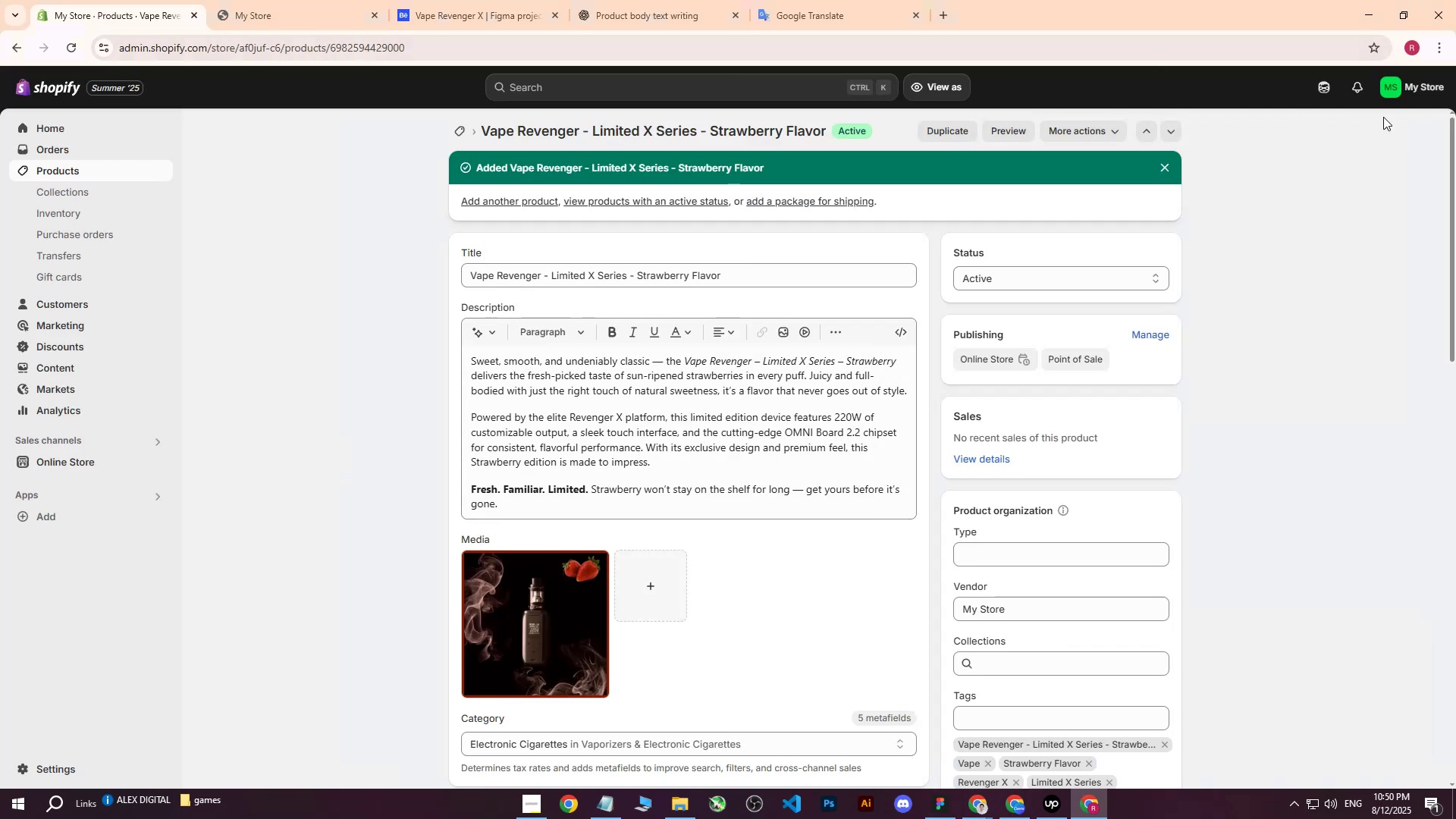 
left_click([71, 171])
 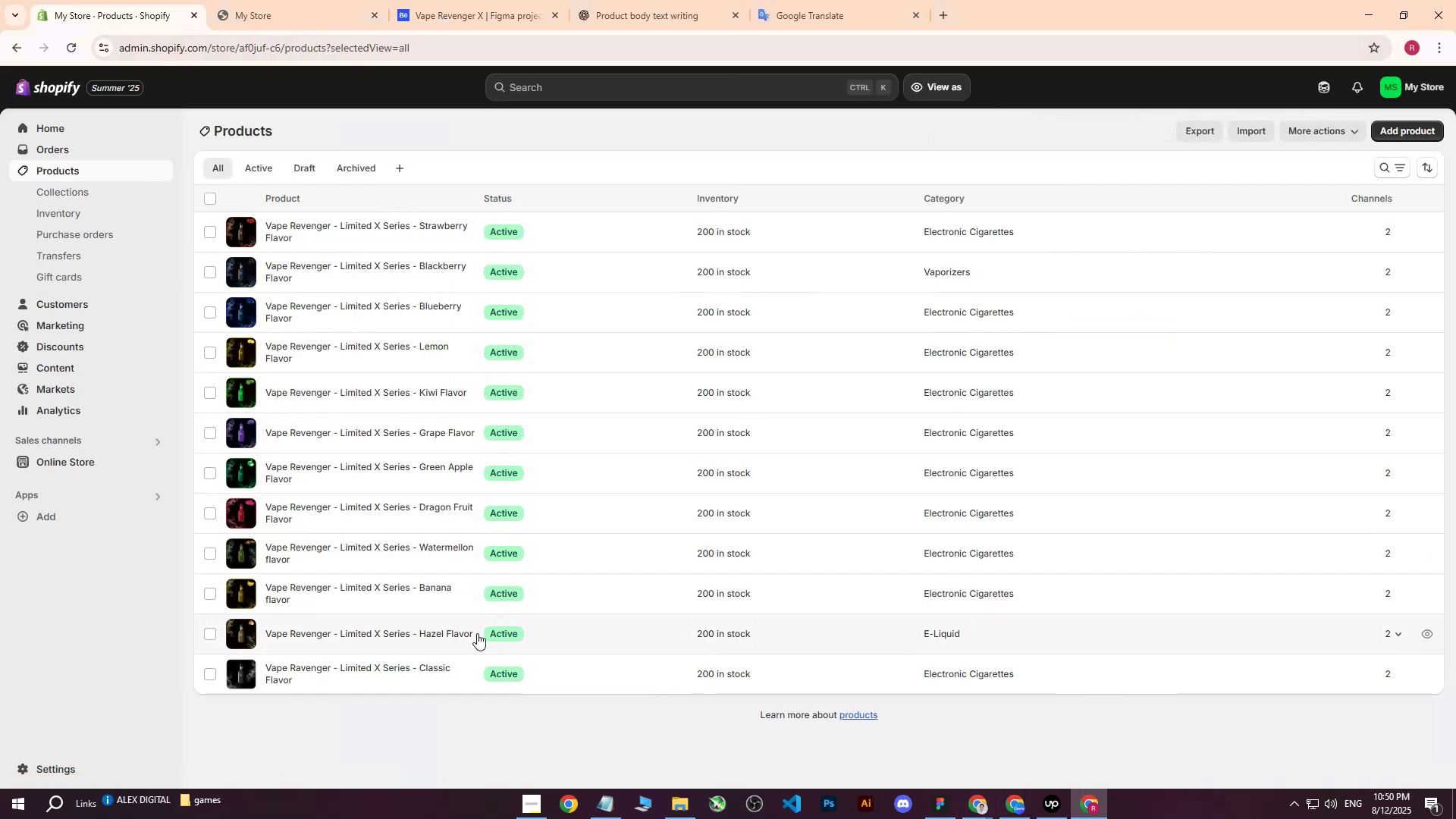 
left_click([427, 510])
 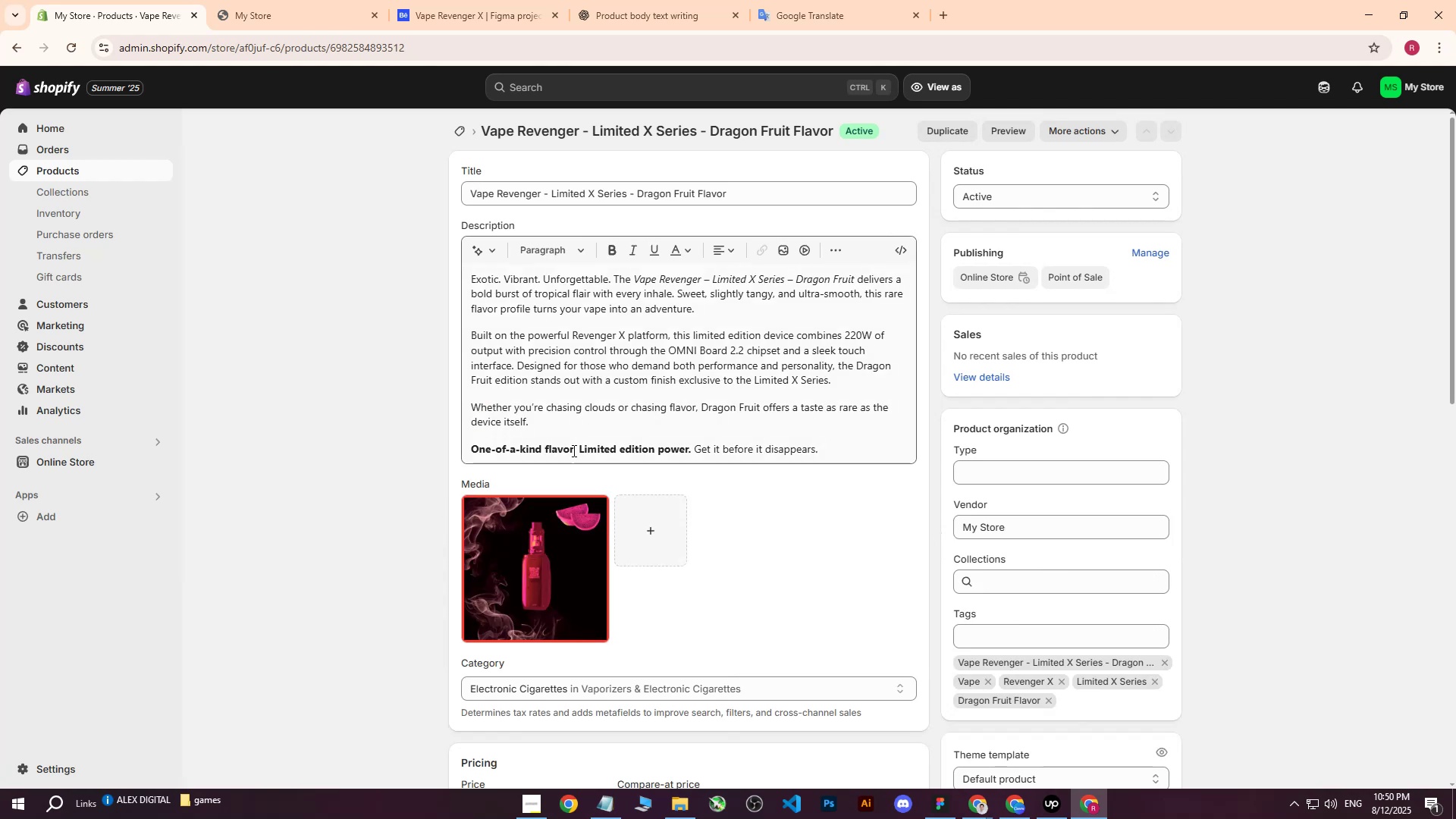 
left_click([528, 568])
 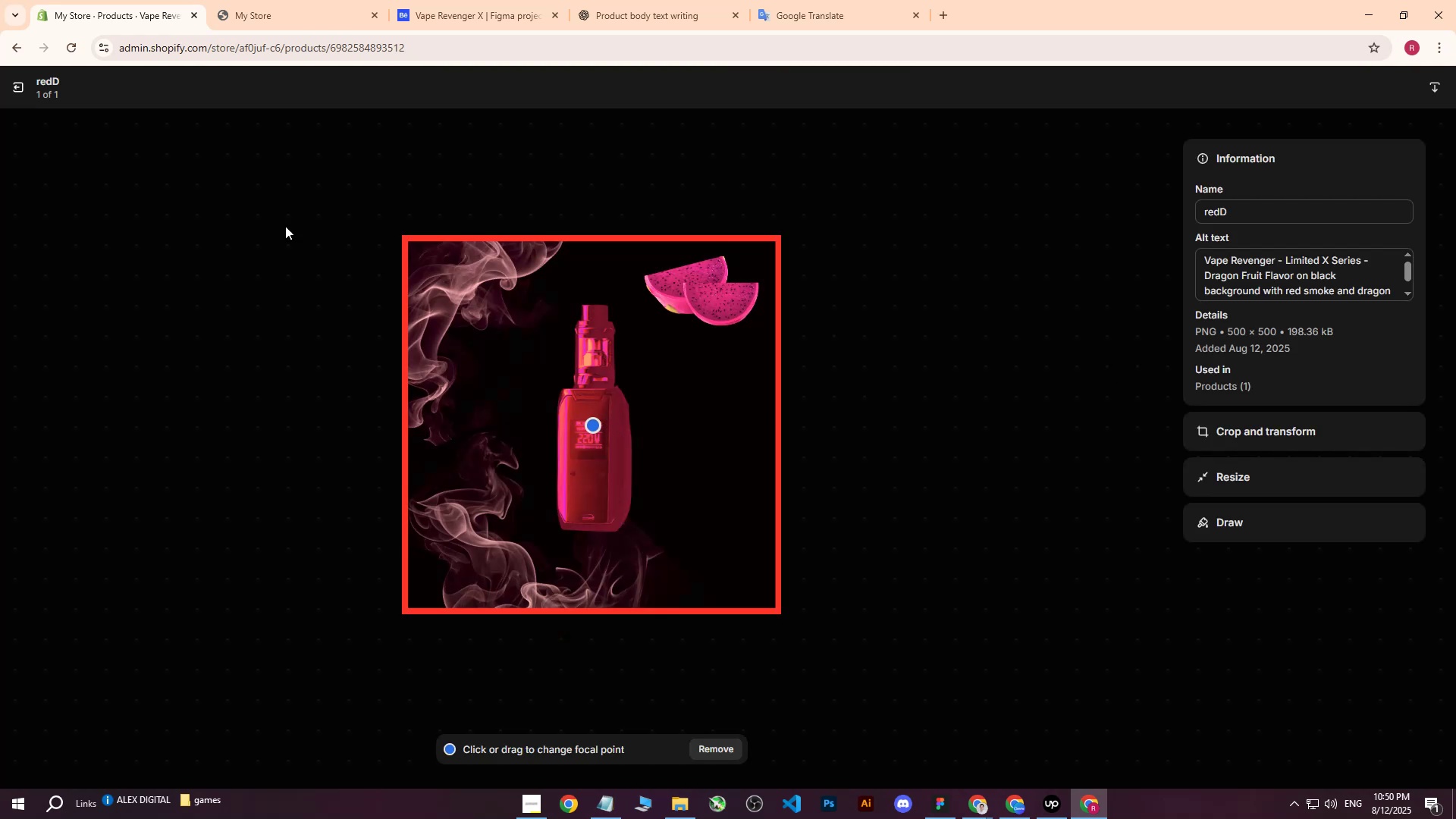 
left_click([13, 86])
 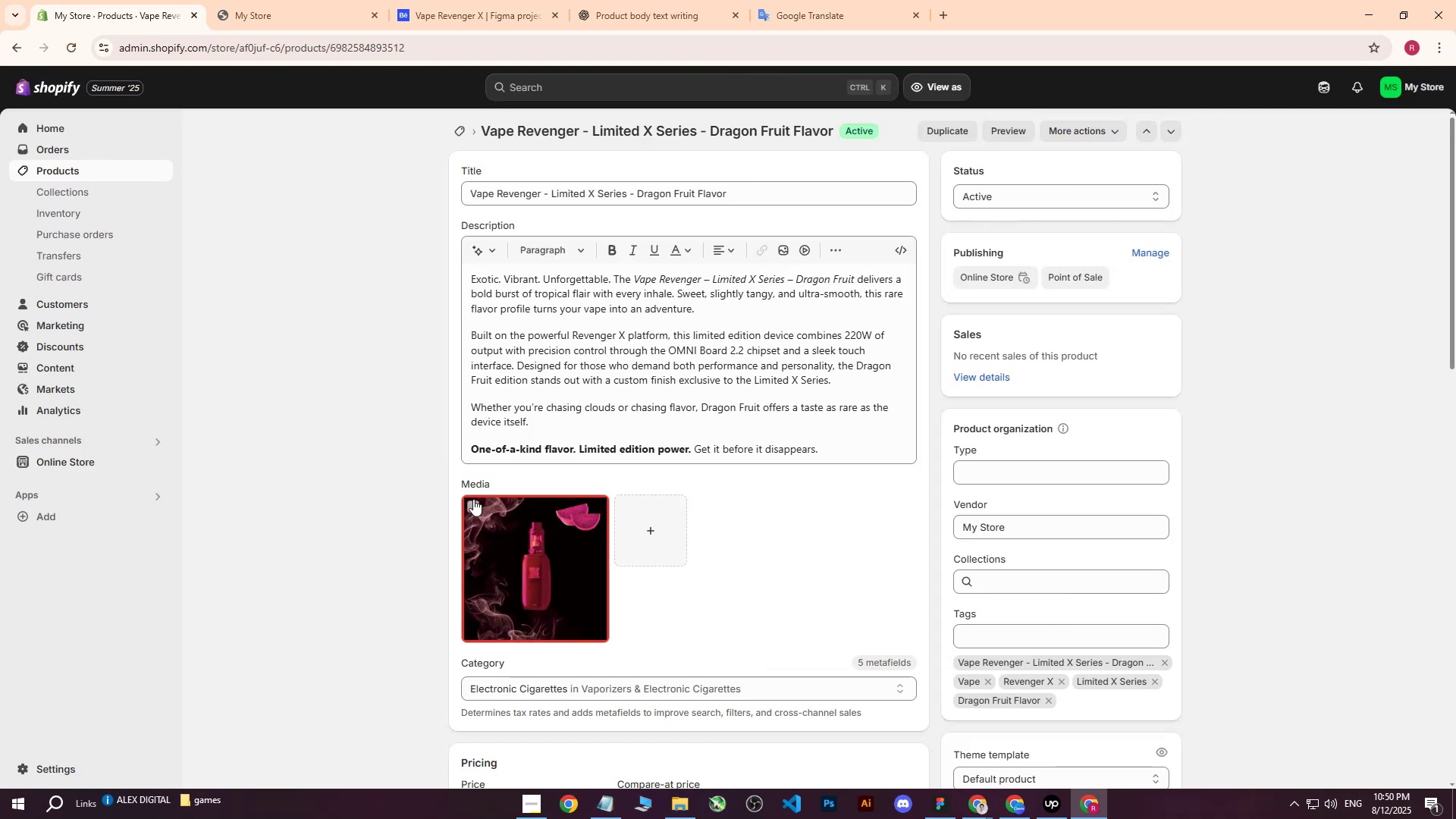 
left_click([473, 506])
 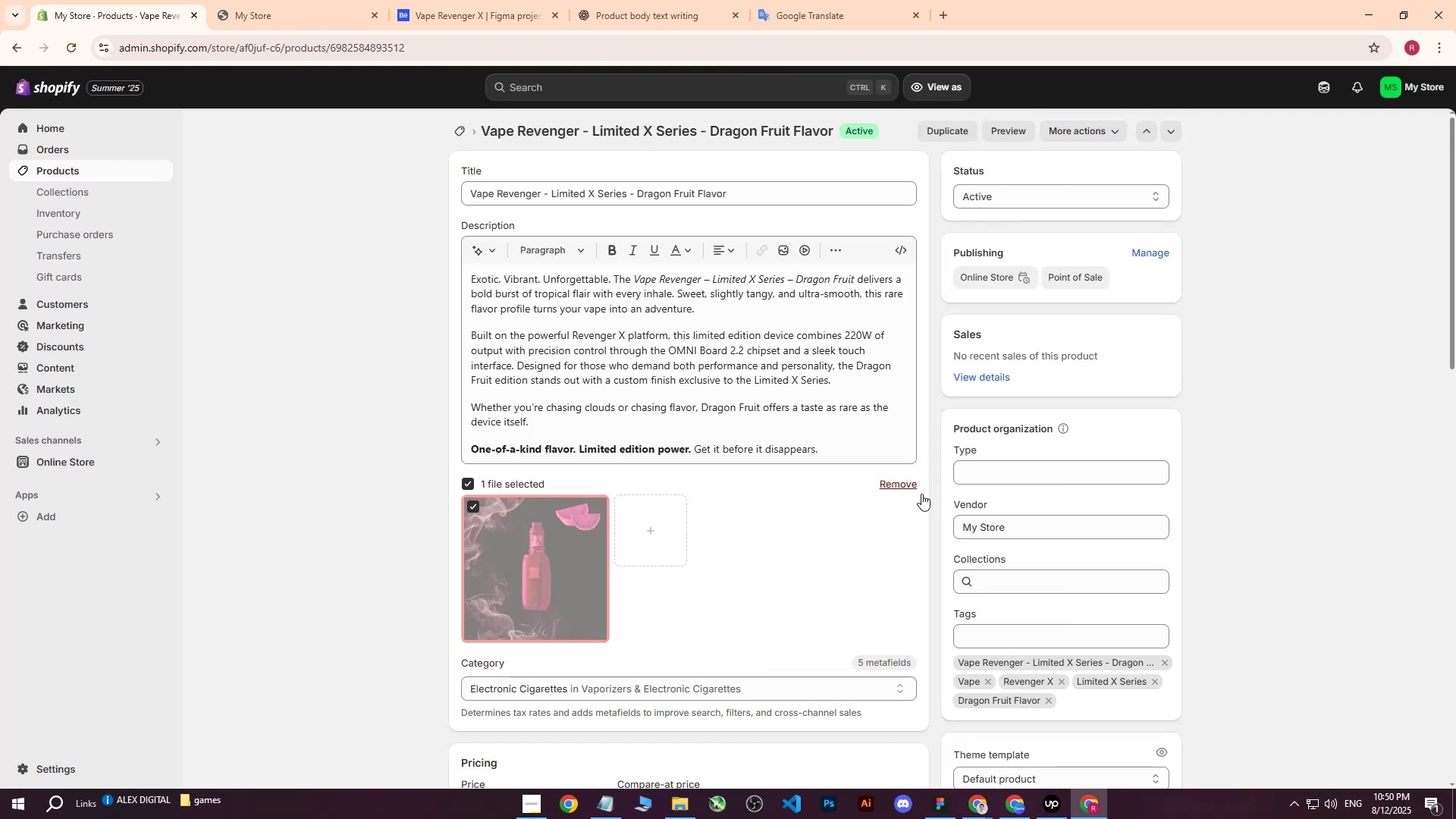 
left_click([904, 485])
 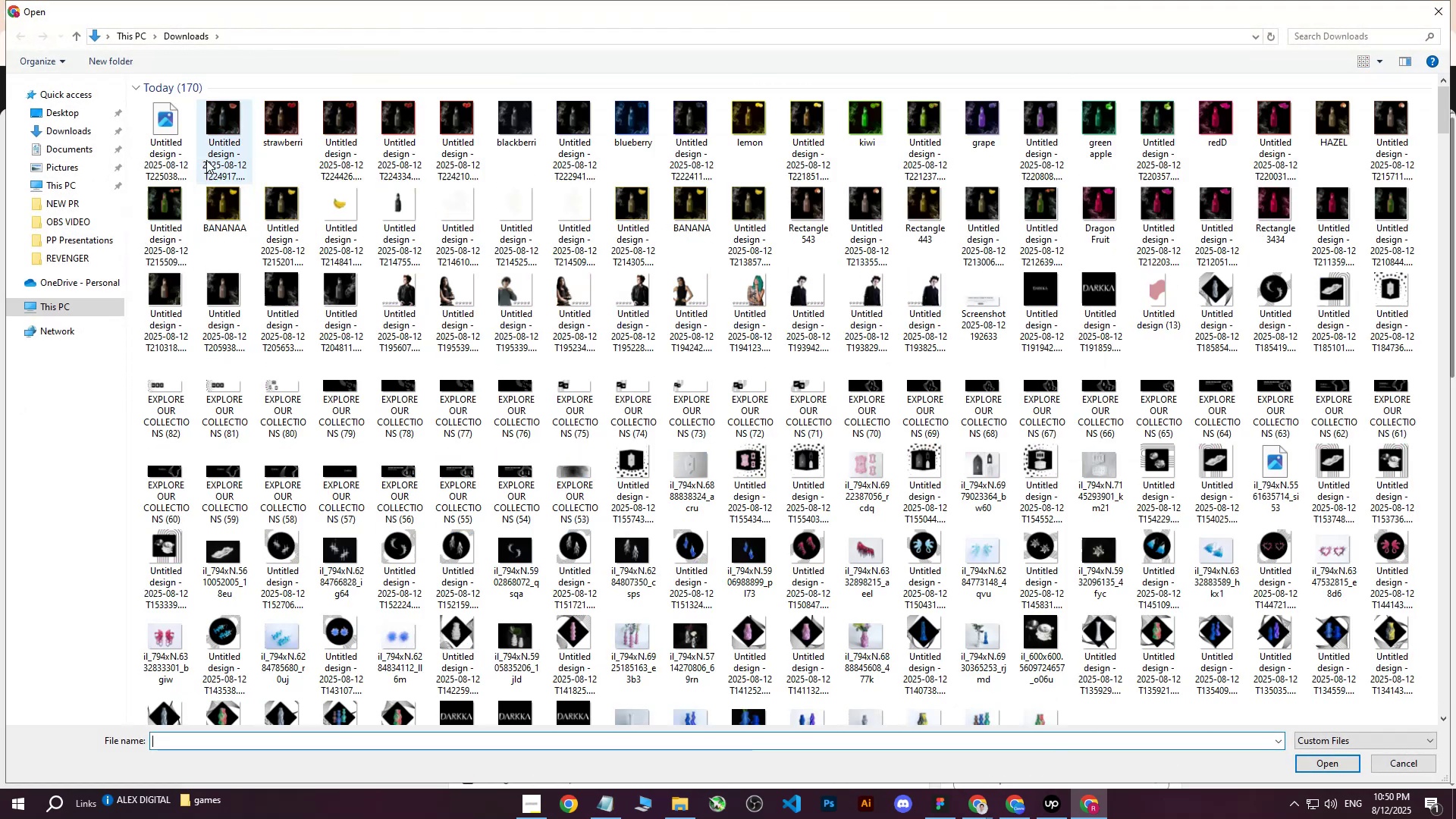 
left_click([167, 124])
 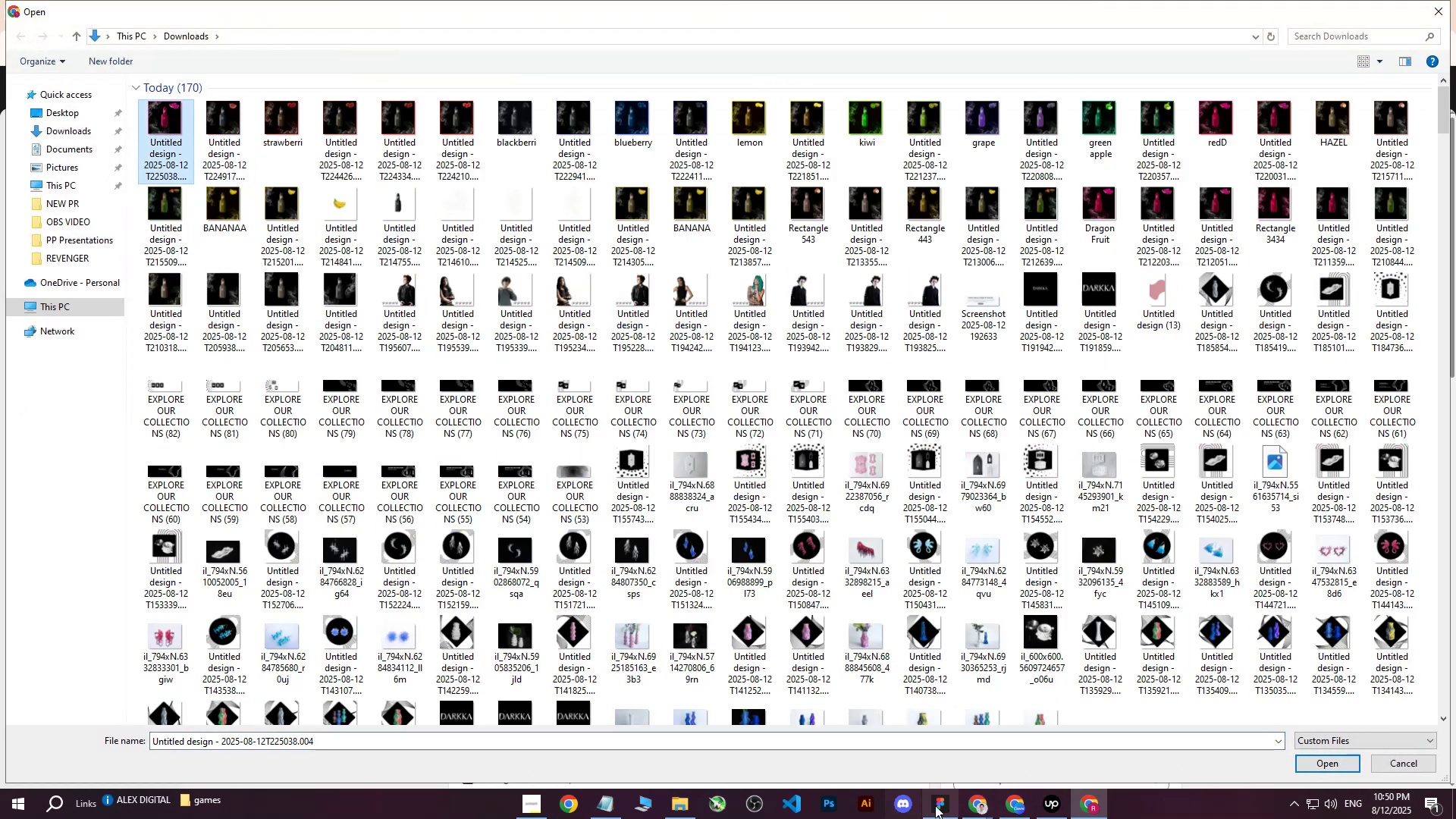 
left_click([937, 805])
 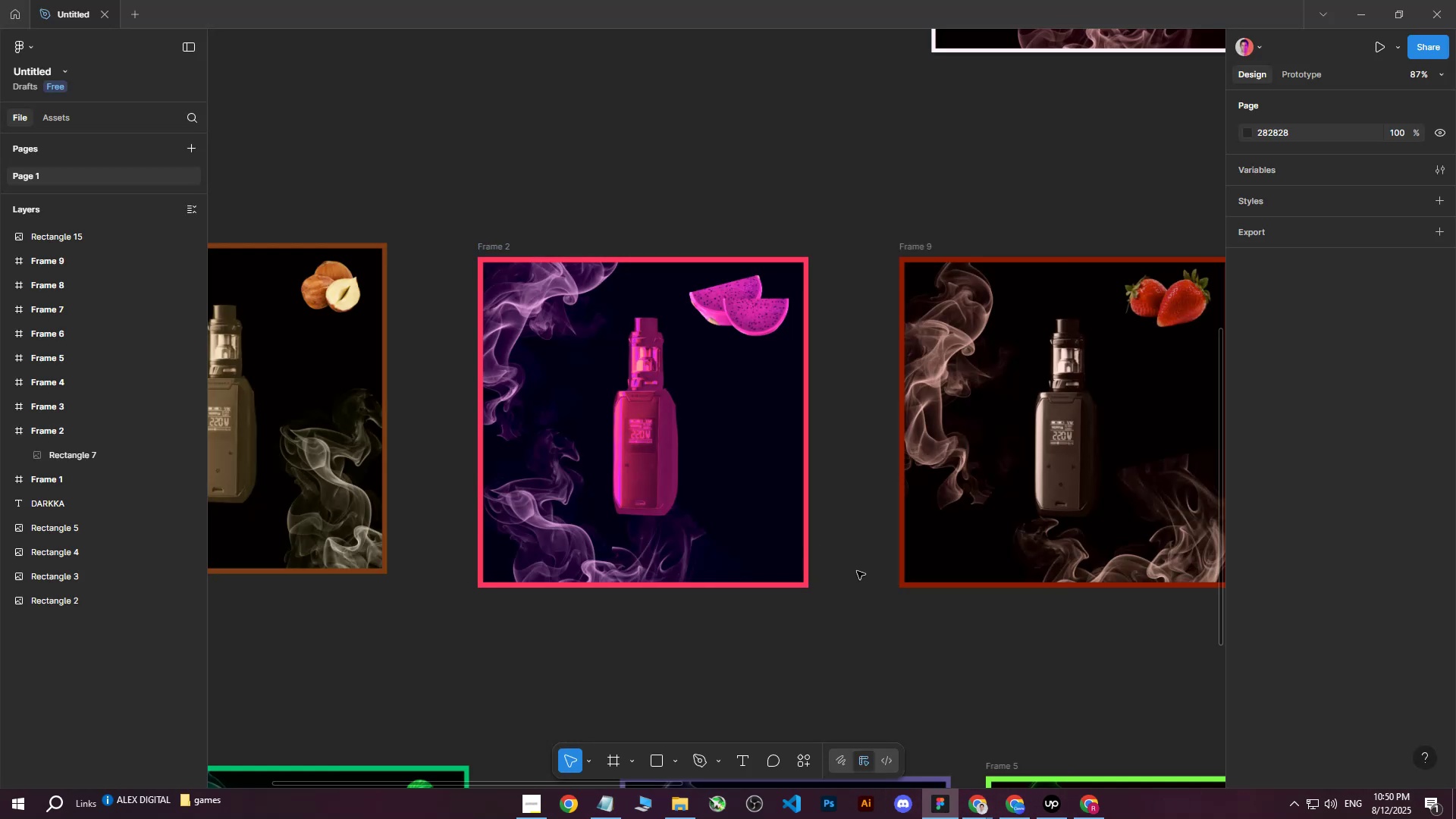 
left_click([668, 388])
 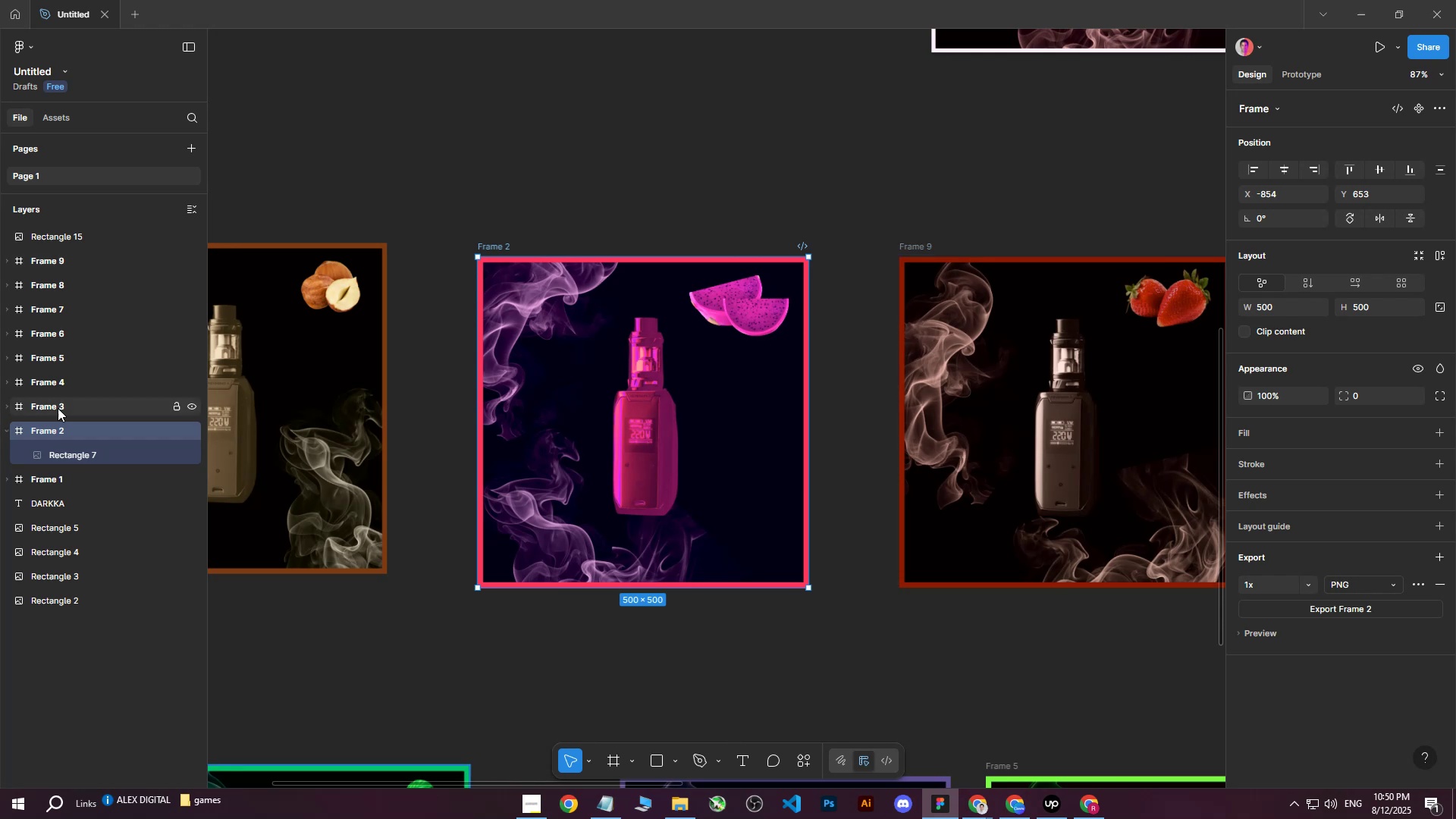 
left_click([56, 457])
 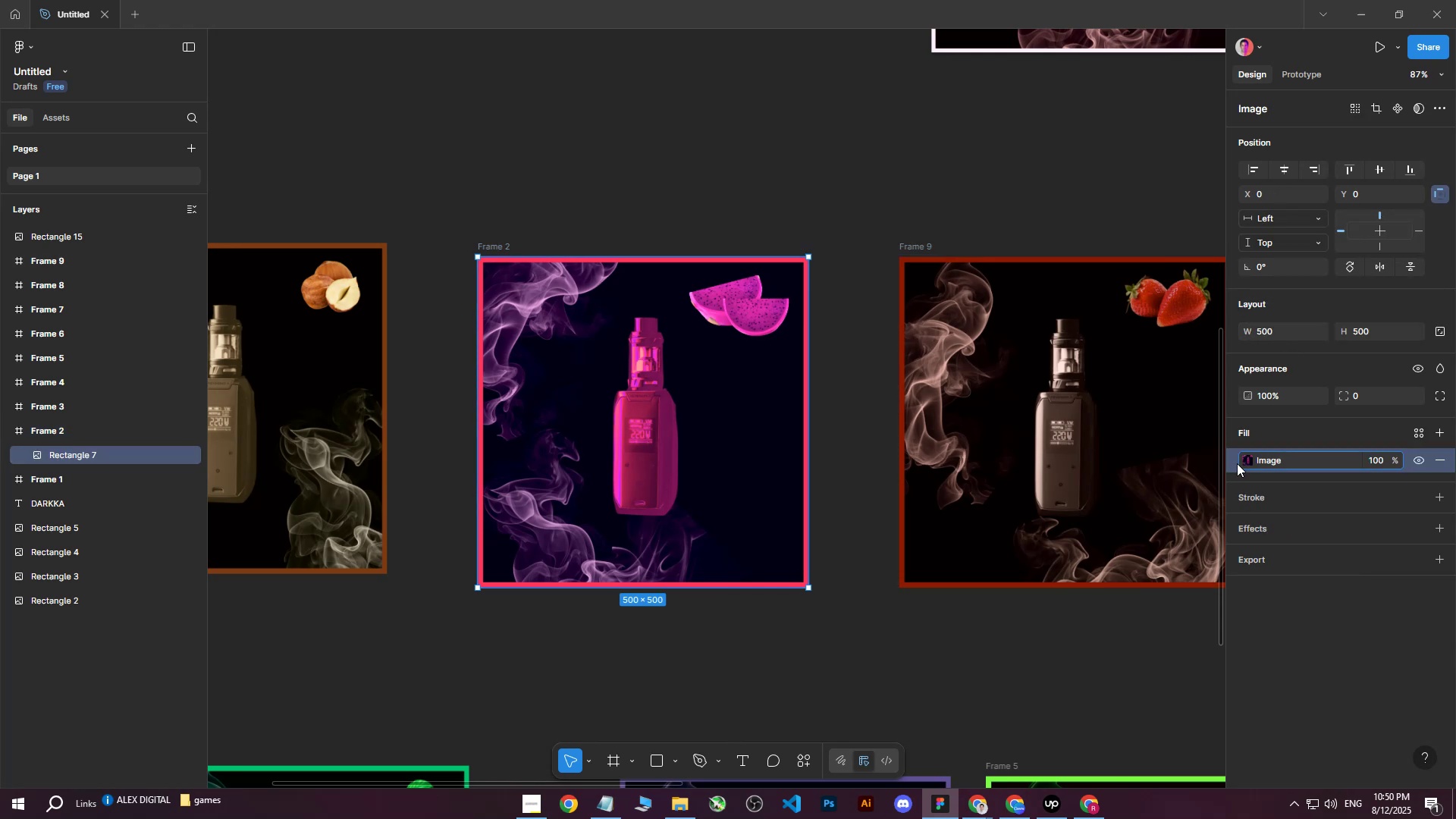 
double_click([1241, 463])
 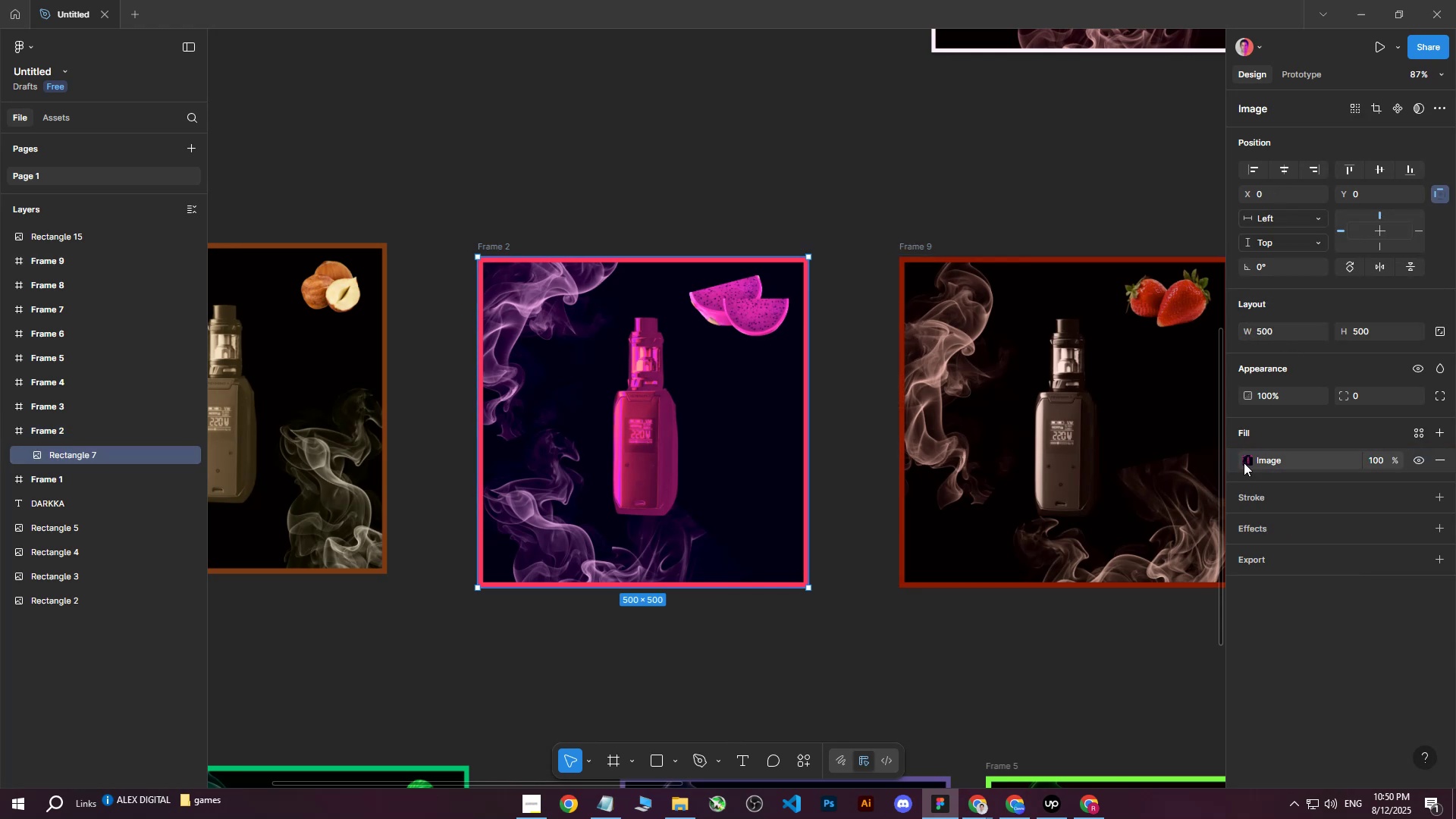 
left_click([1244, 460])
 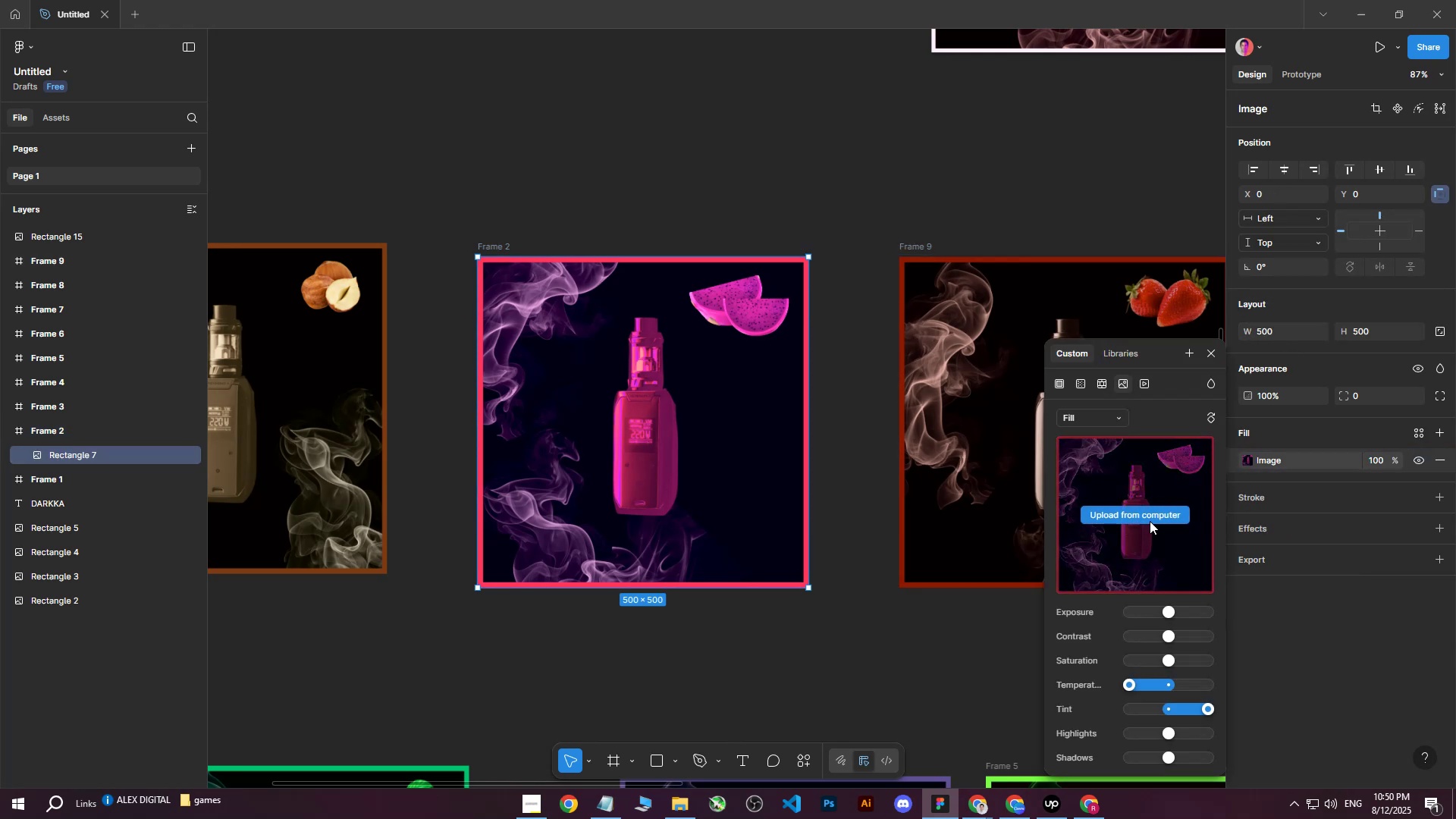 
left_click([1150, 511])
 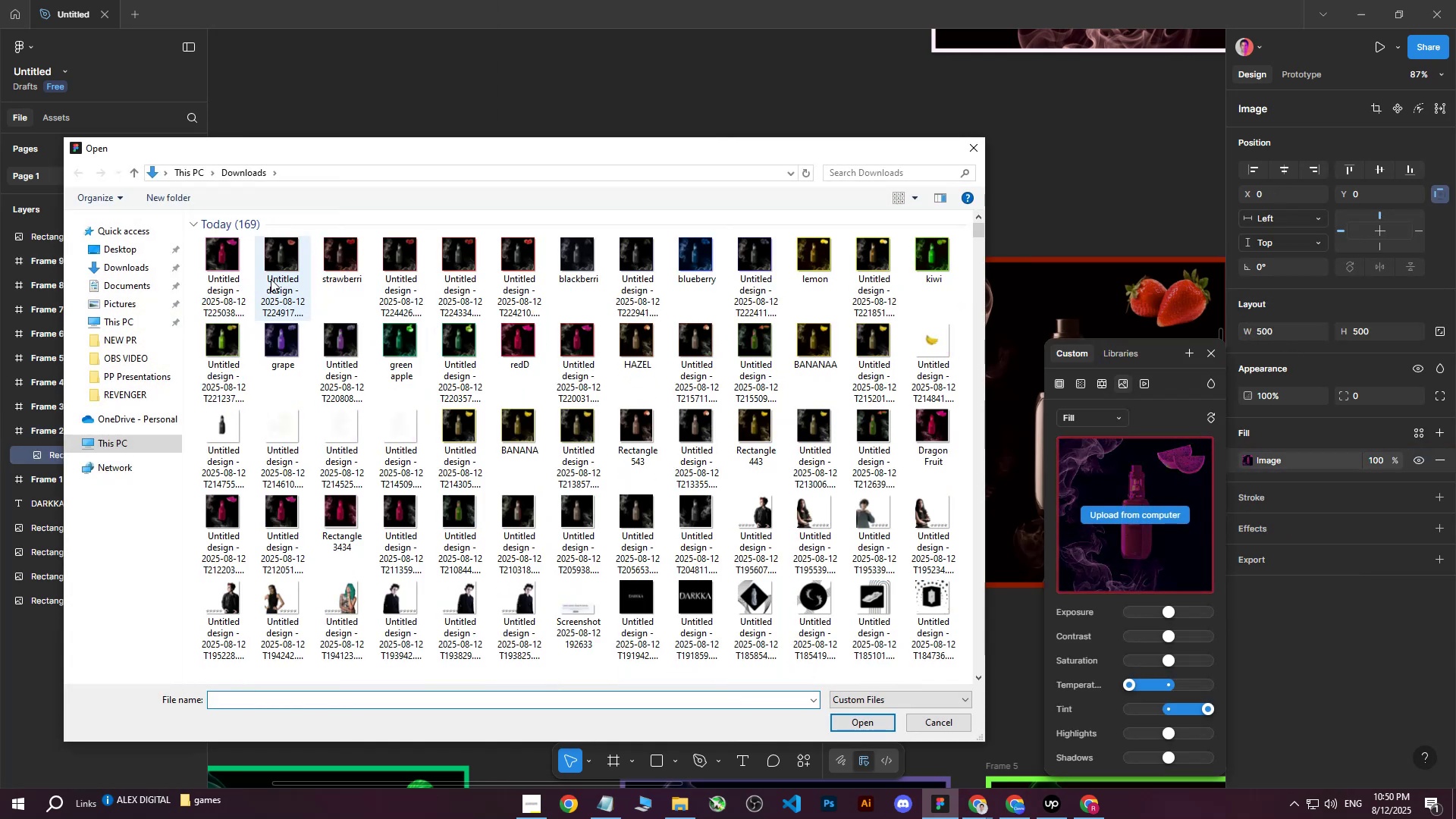 
left_click([224, 265])
 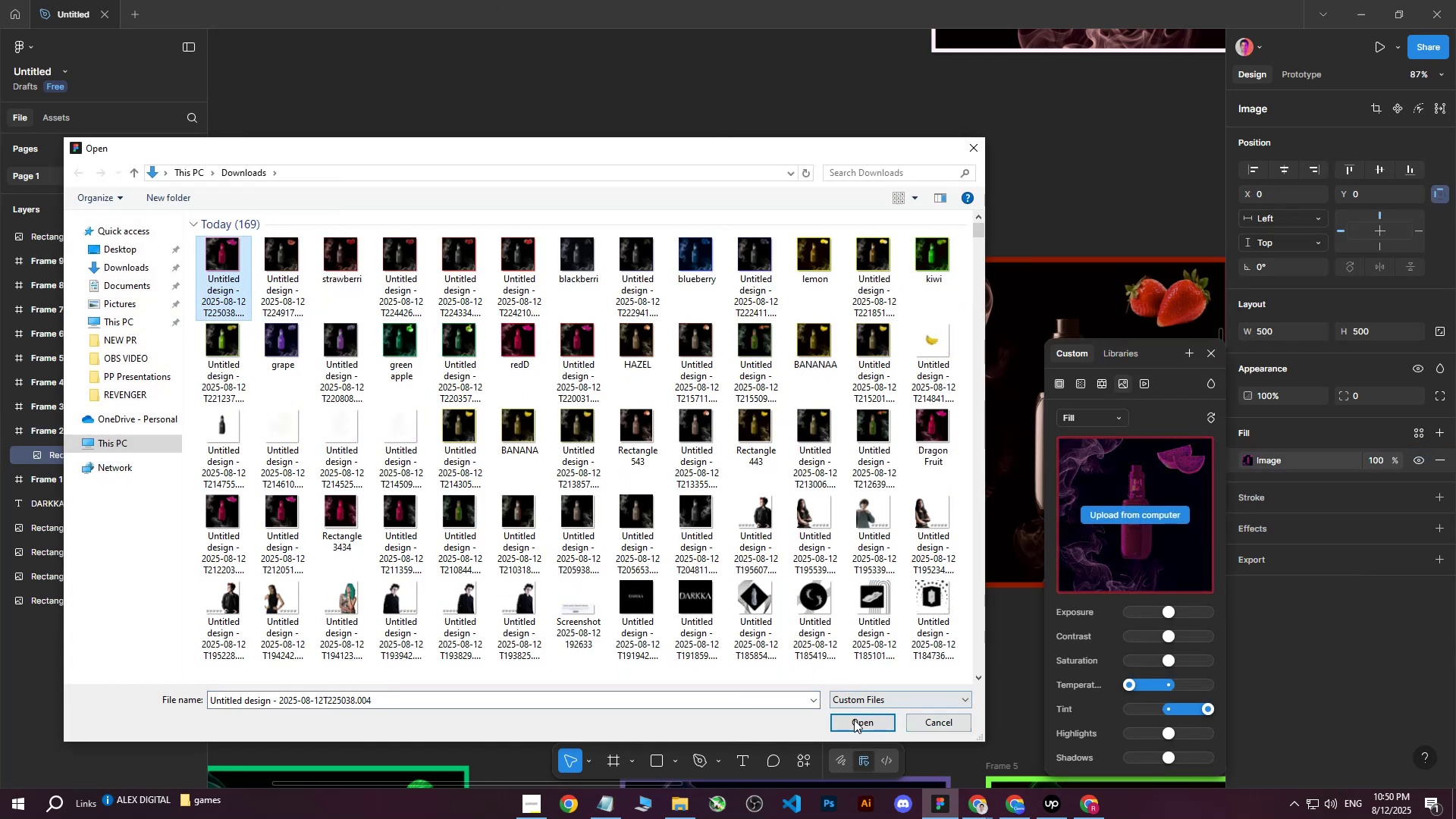 
double_click([850, 724])
 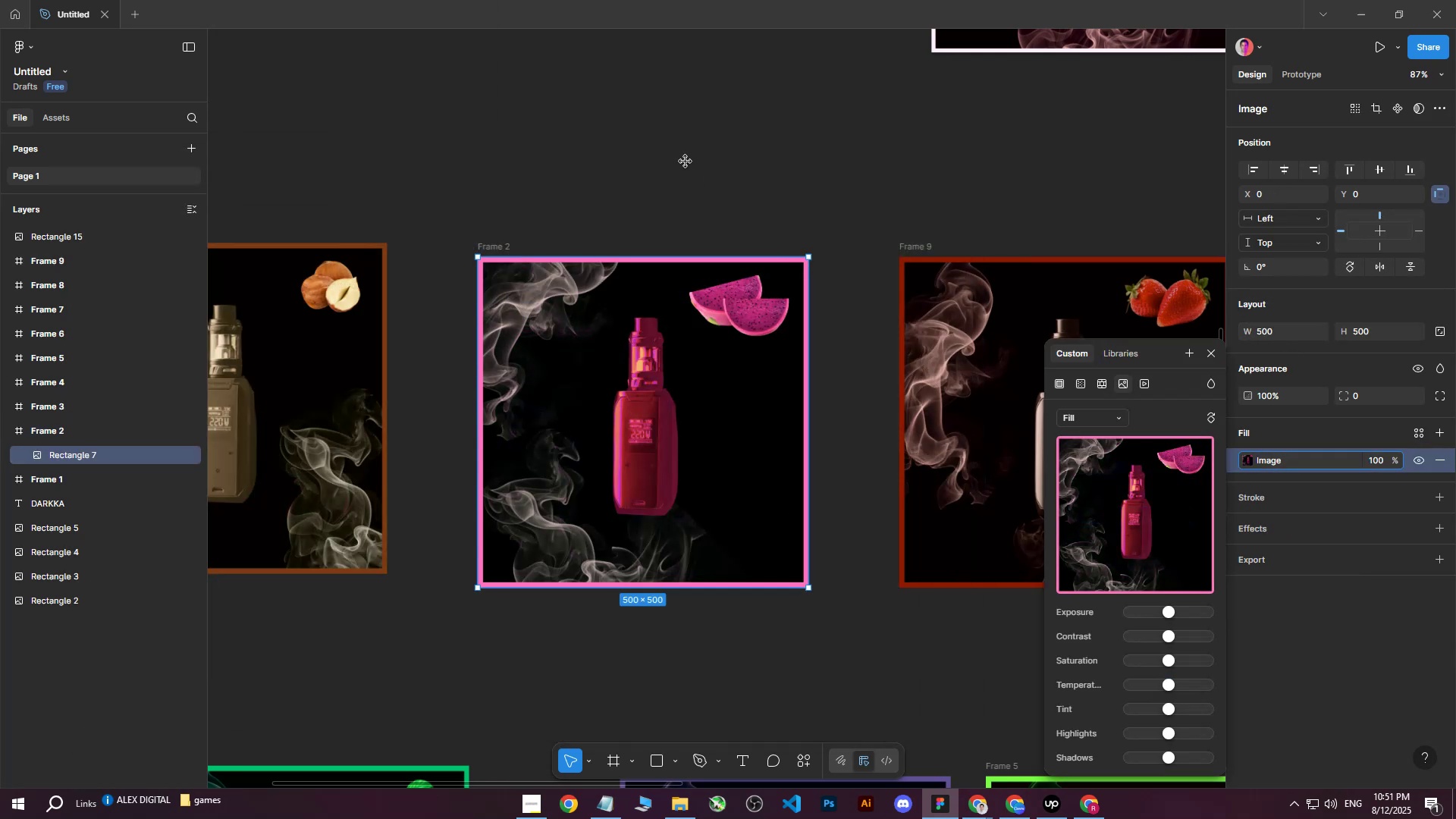 
double_click([686, 162])
 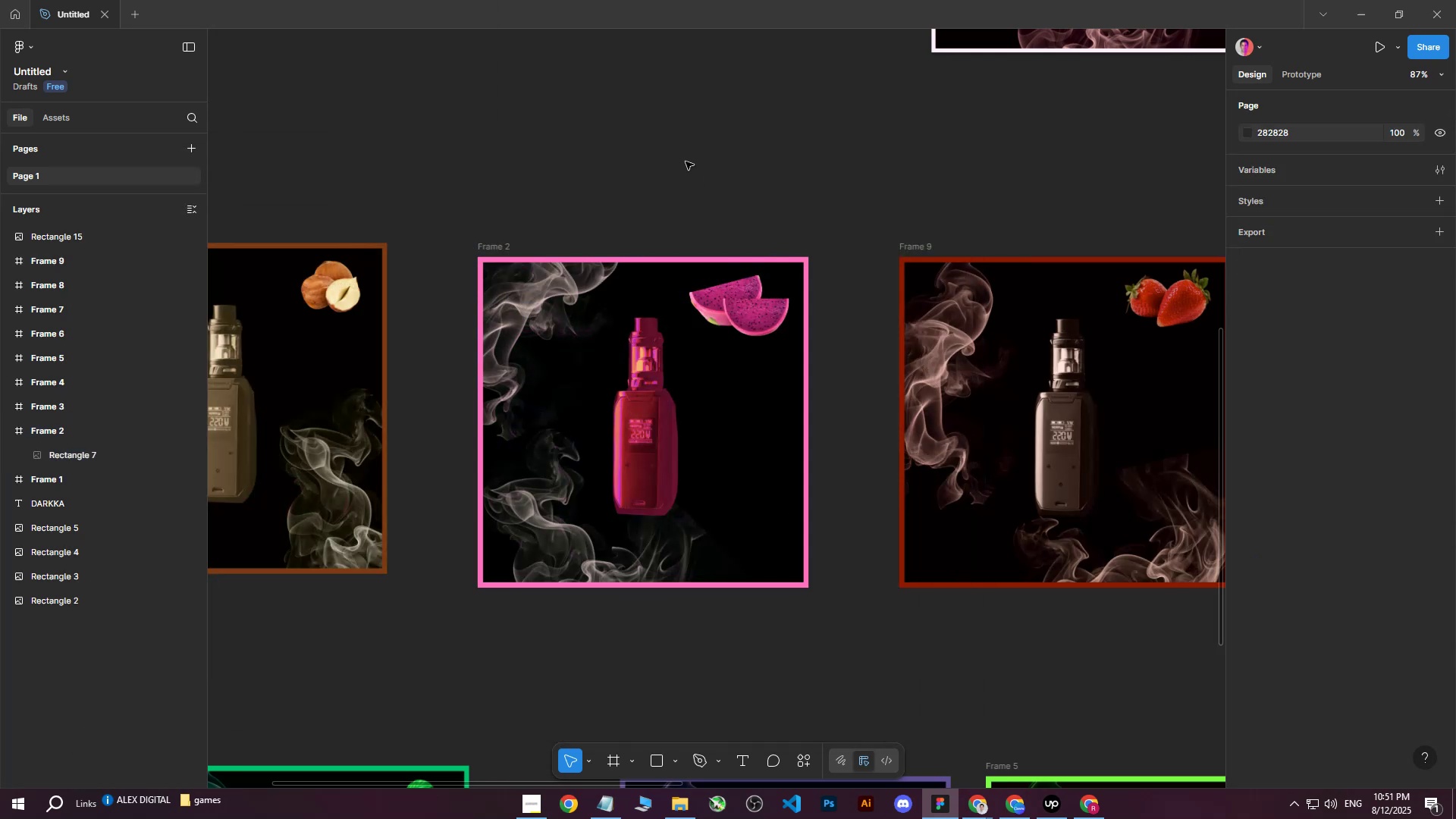 
triple_click([686, 162])
 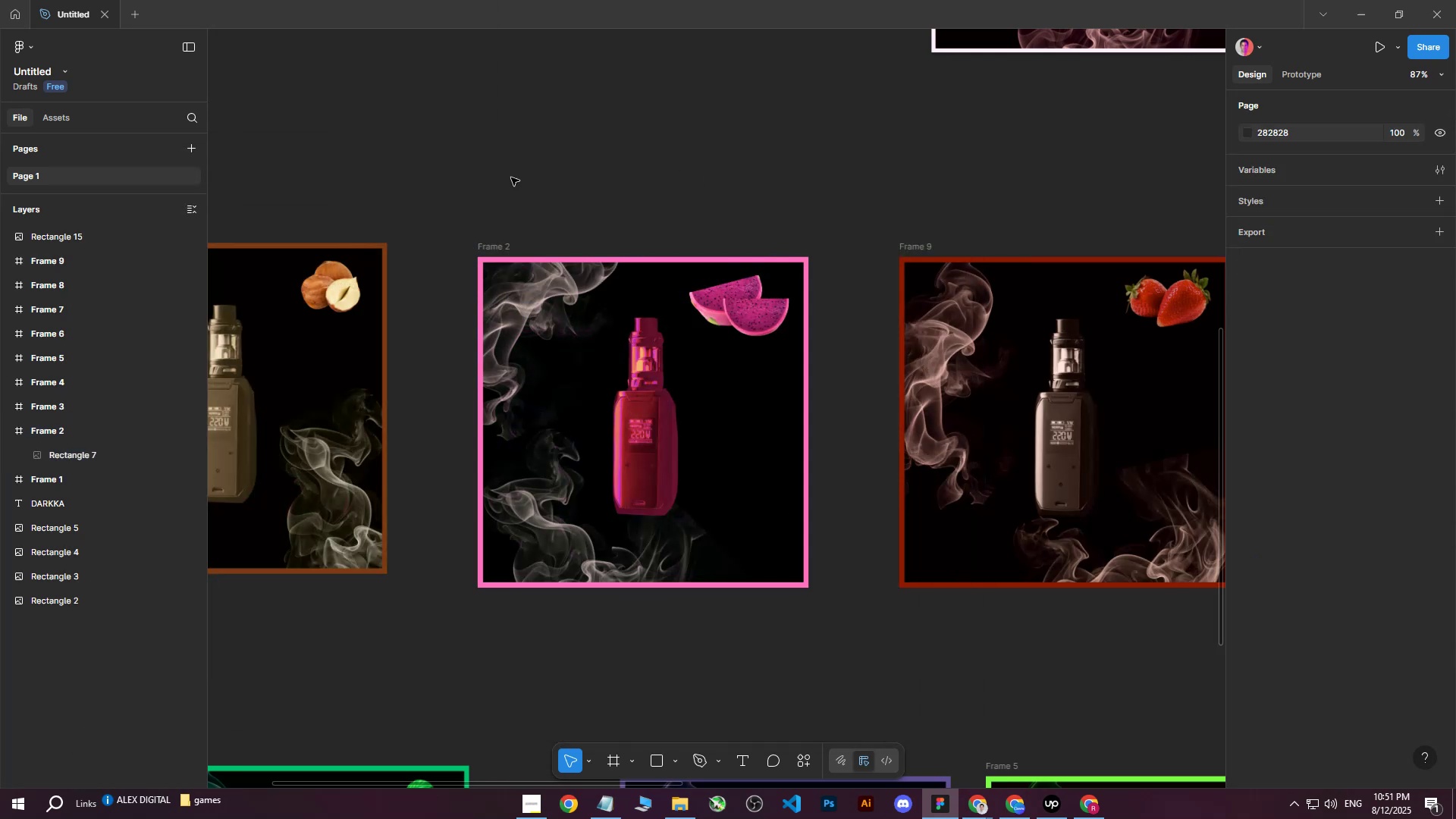 
left_click_drag(start_coordinate=[450, 170], to_coordinate=[843, 657])
 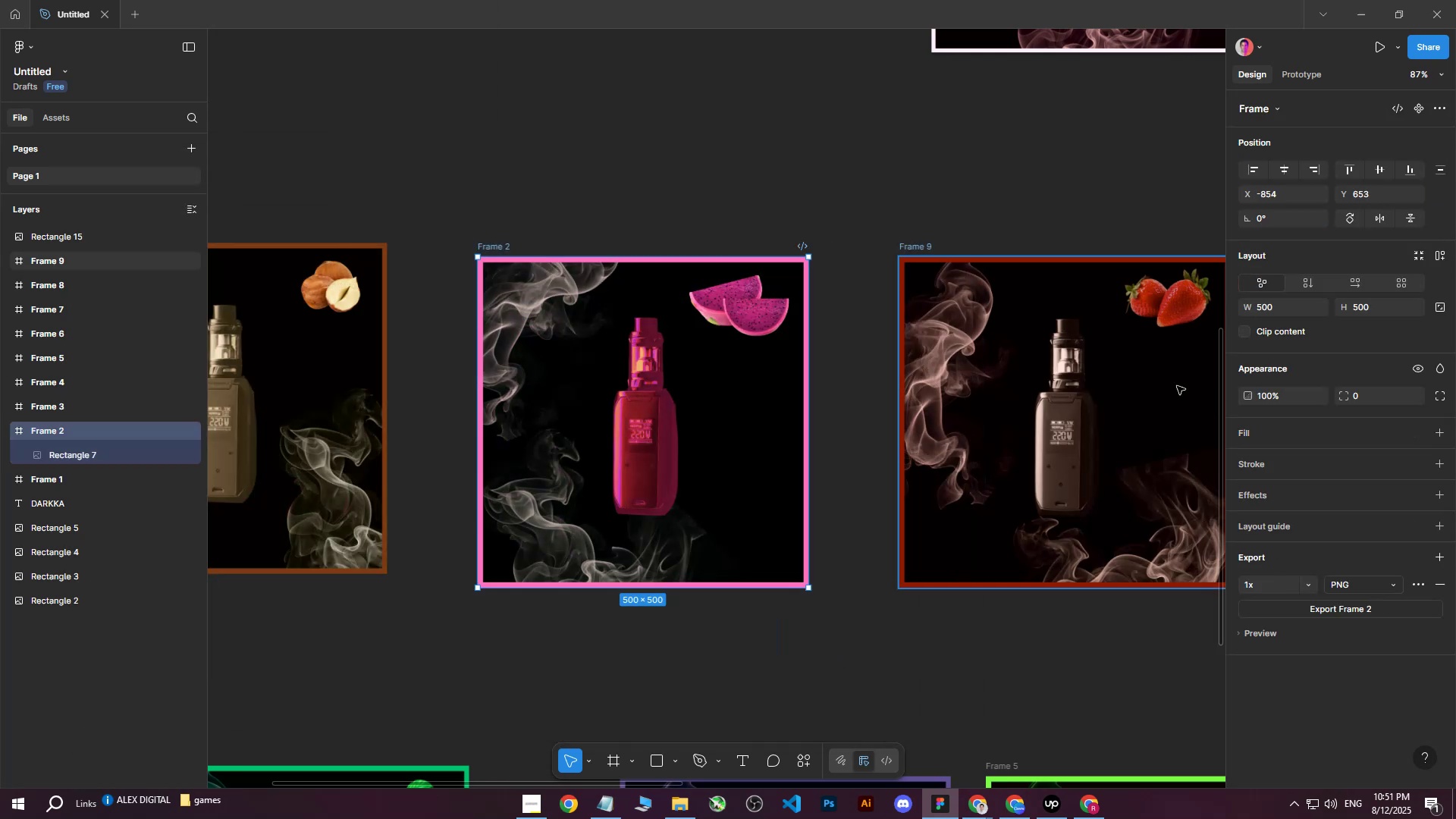 
left_click([694, 418])
 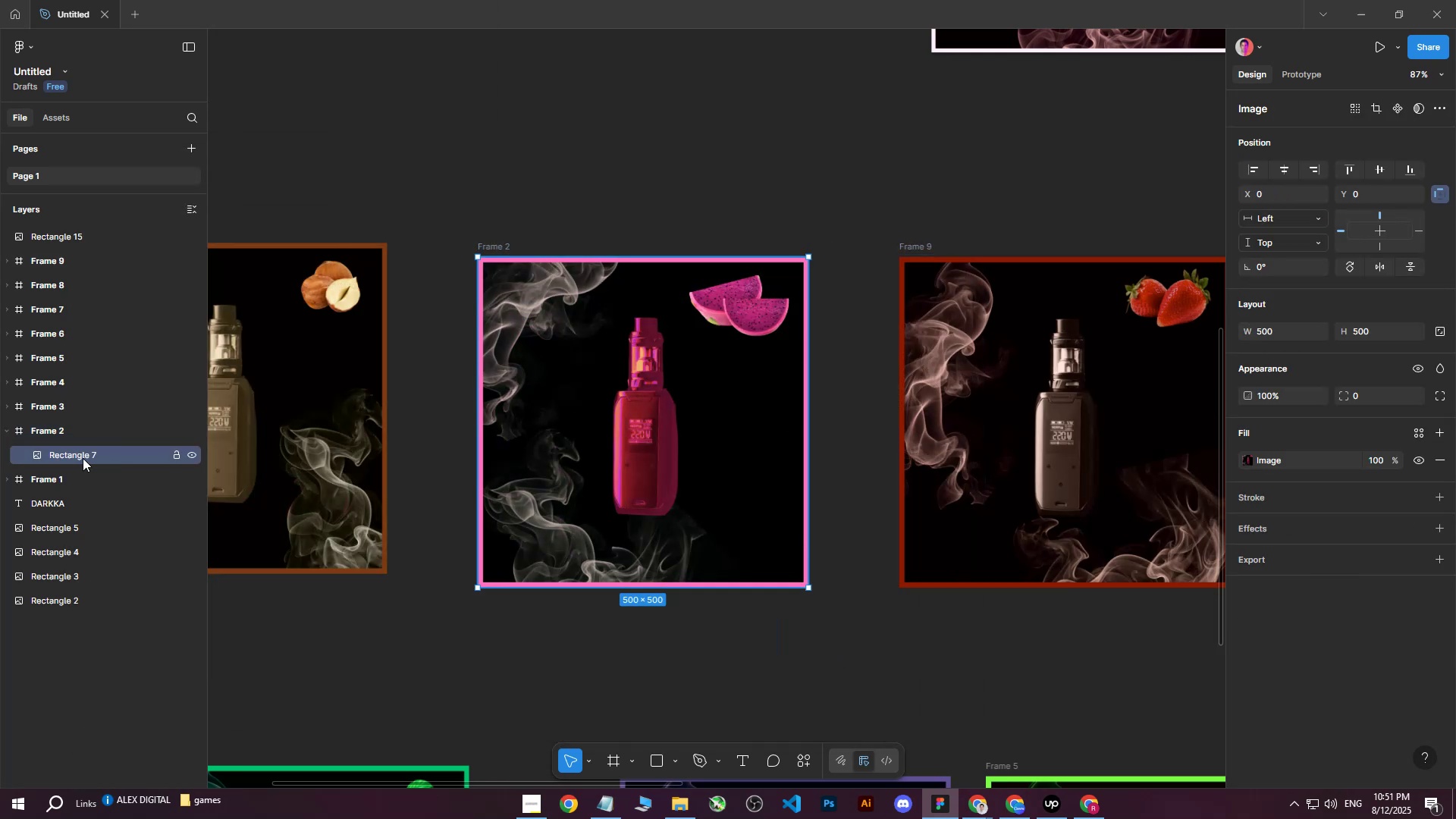 
left_click([56, 457])
 